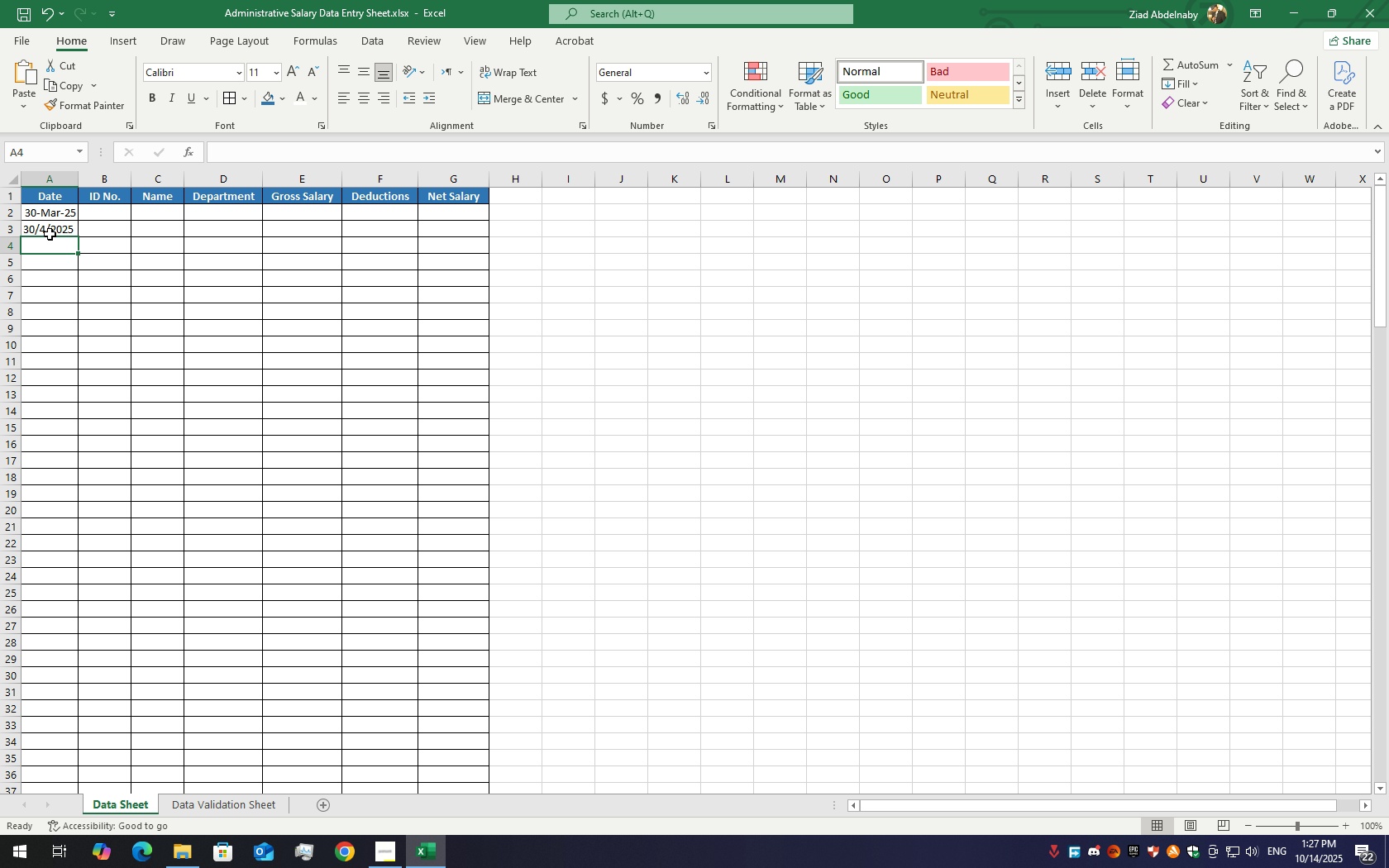 
double_click([64, 218])
 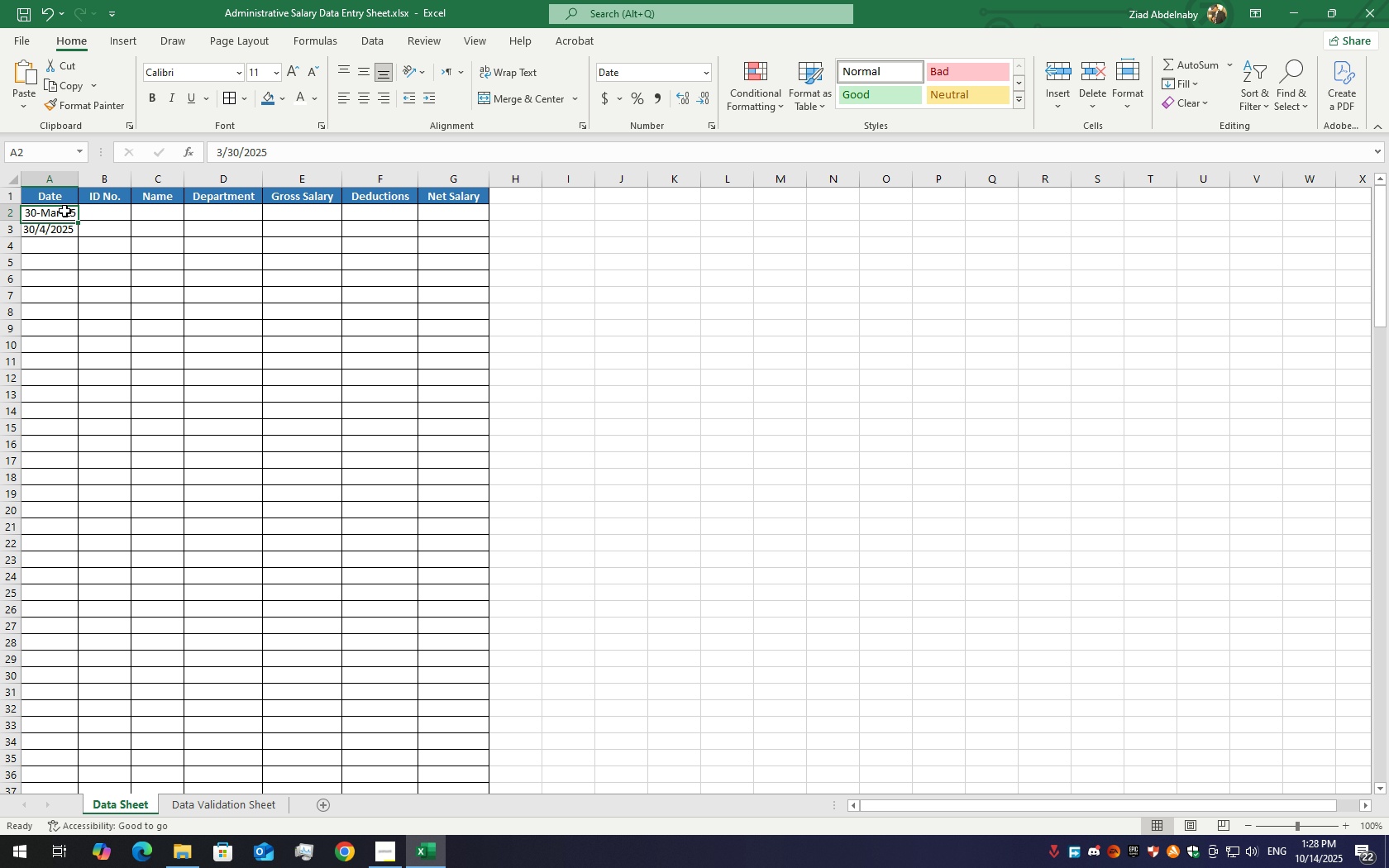 
double_click([64, 211])
 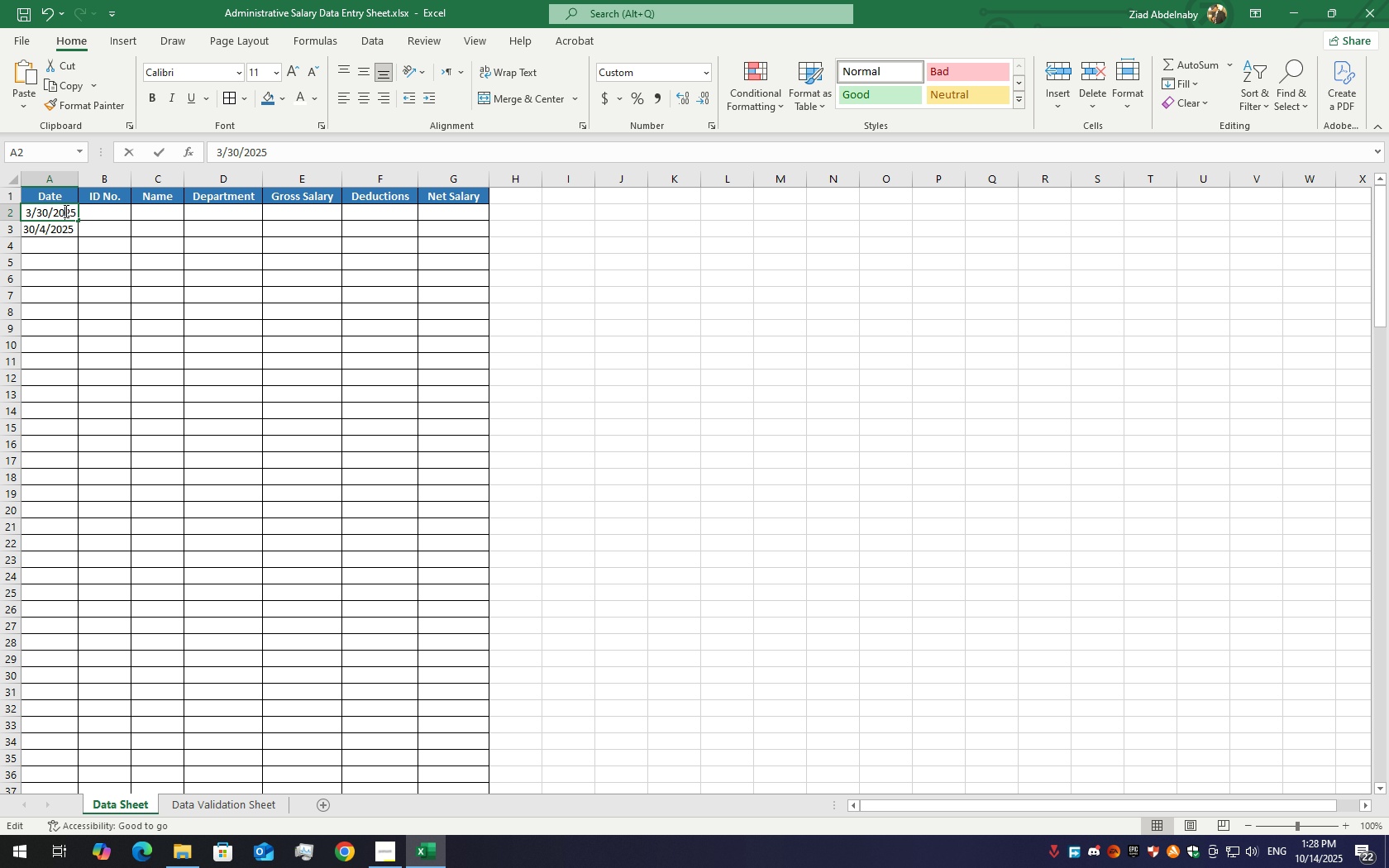 
triple_click([64, 211])
 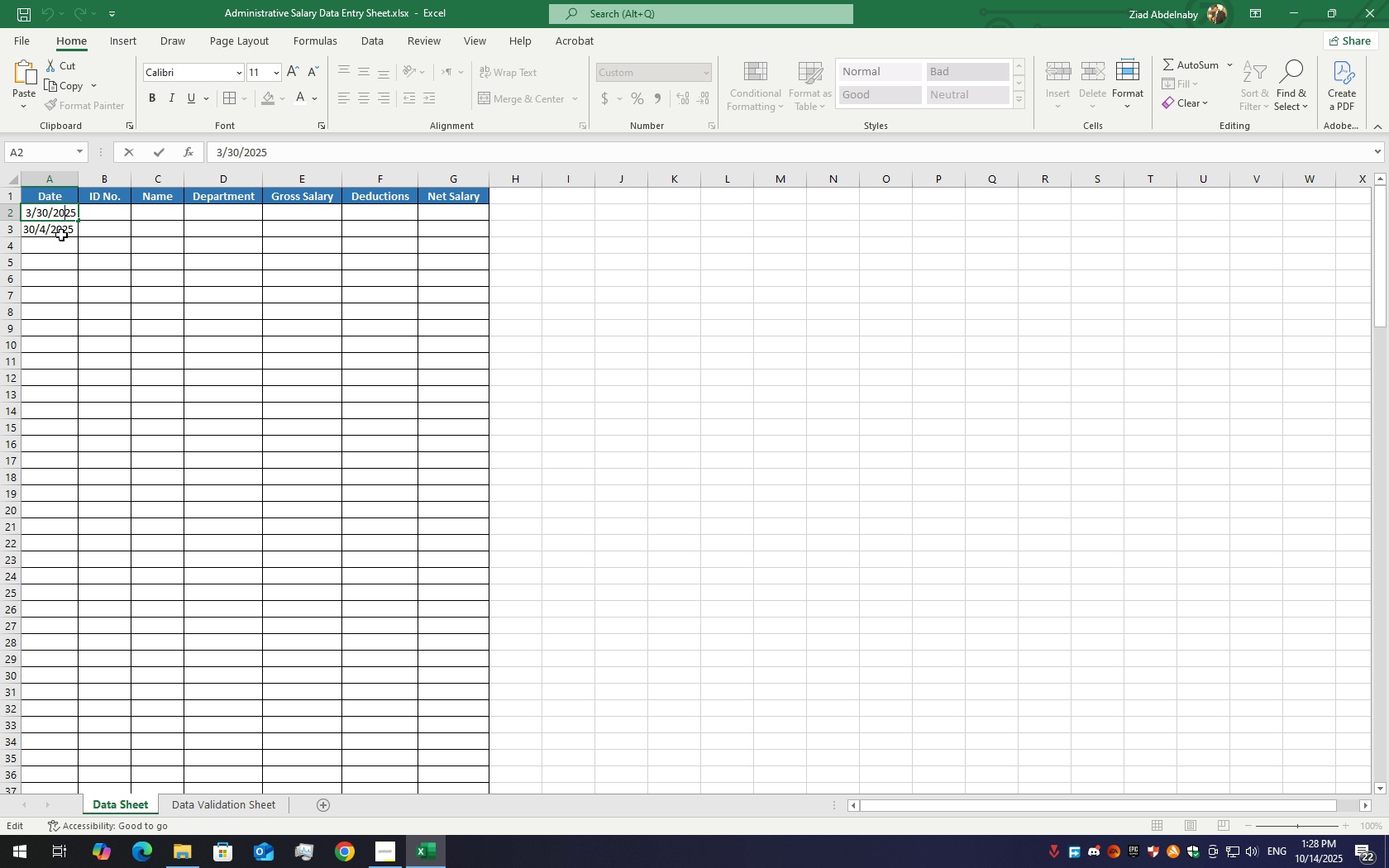 
double_click([61, 235])
 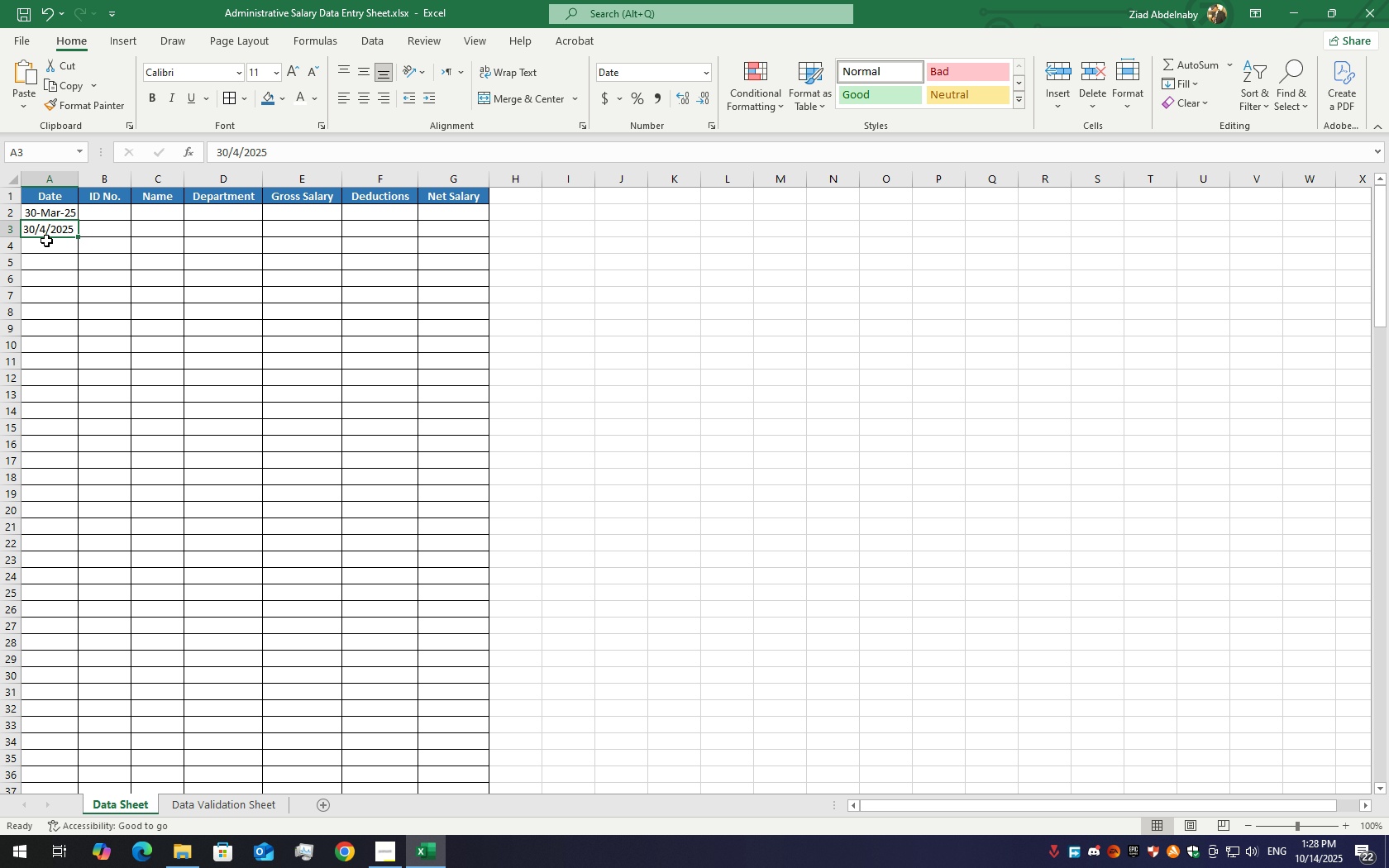 
double_click([45, 237])
 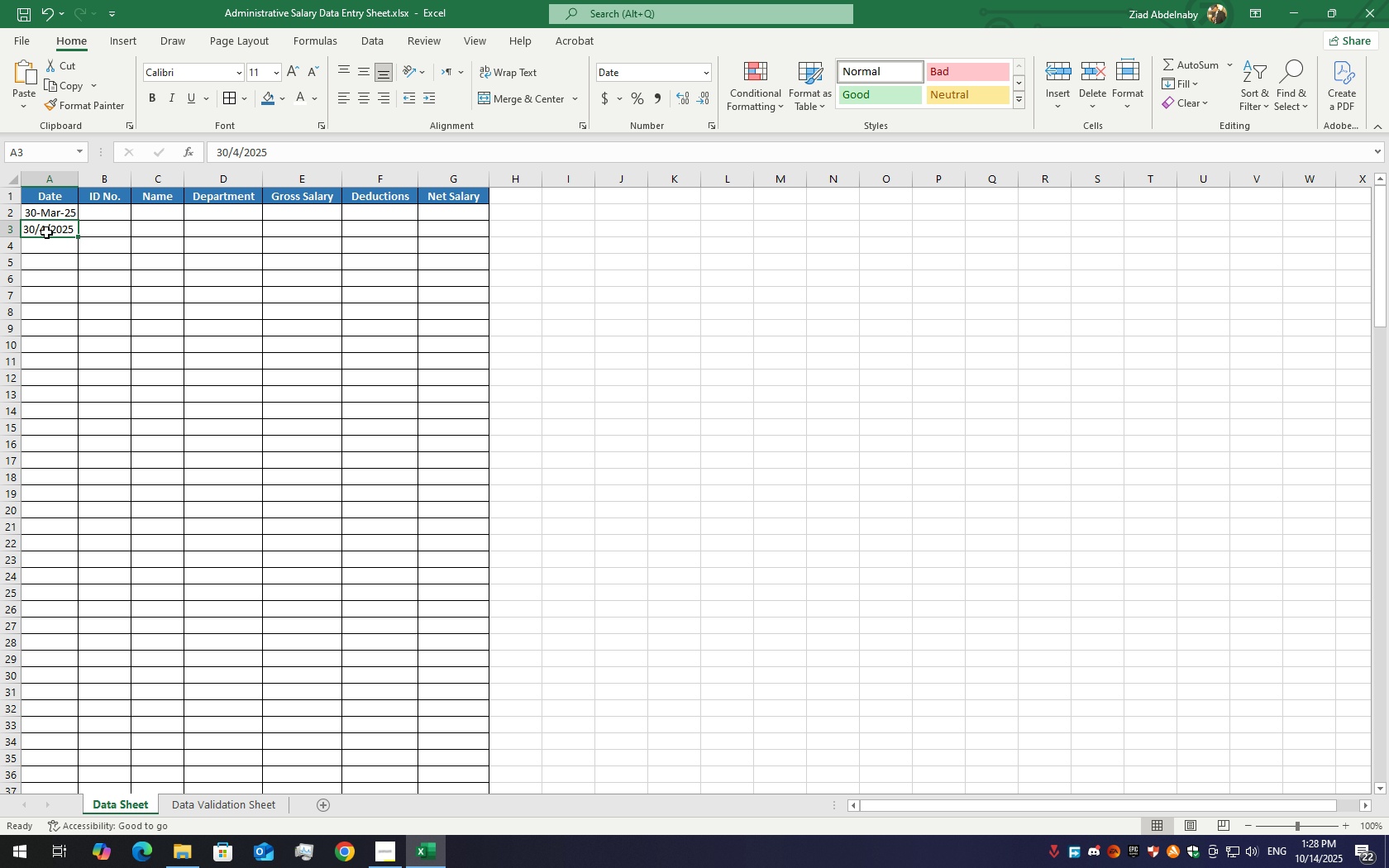 
triple_click([46, 232])
 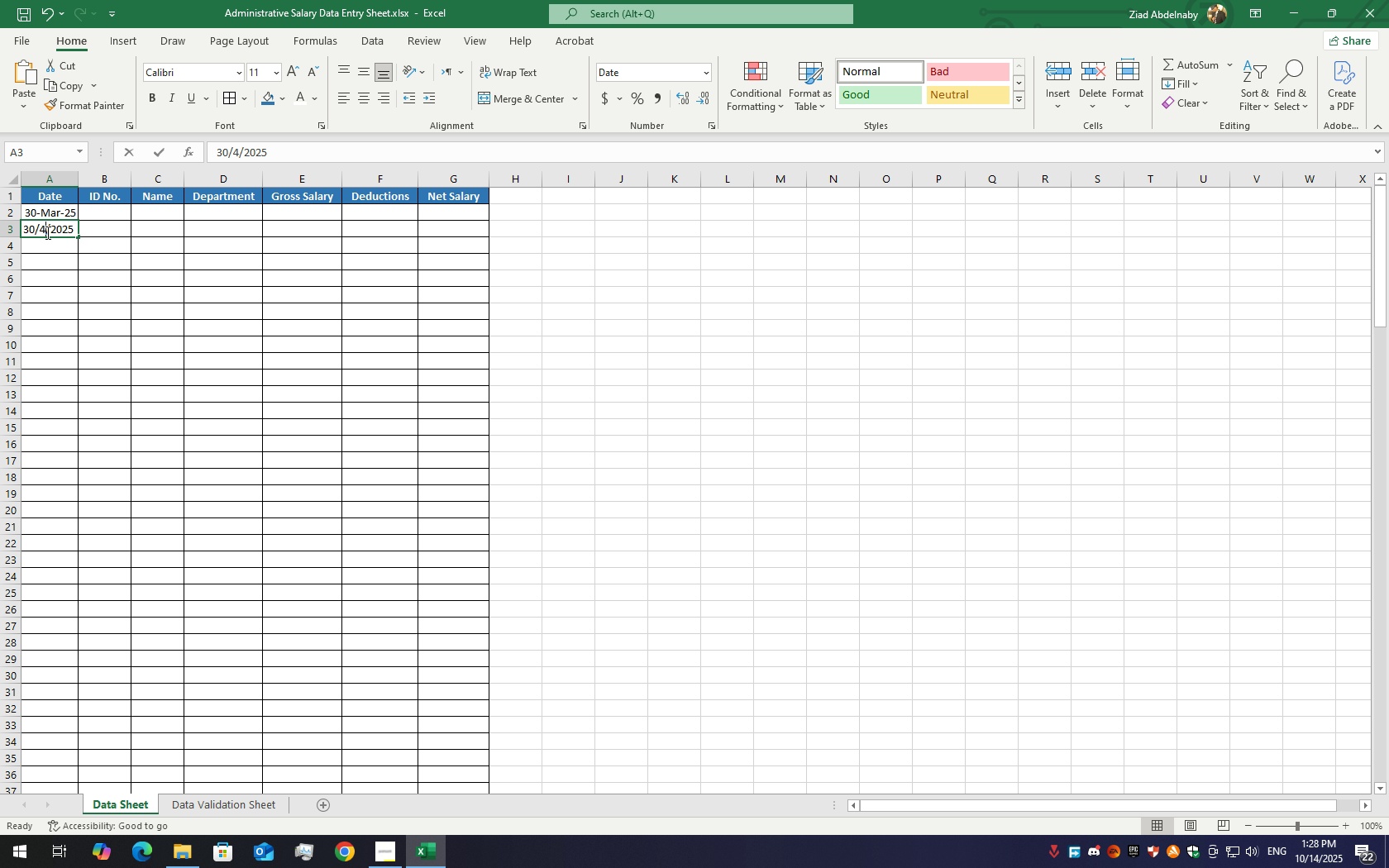 
triple_click([46, 232])
 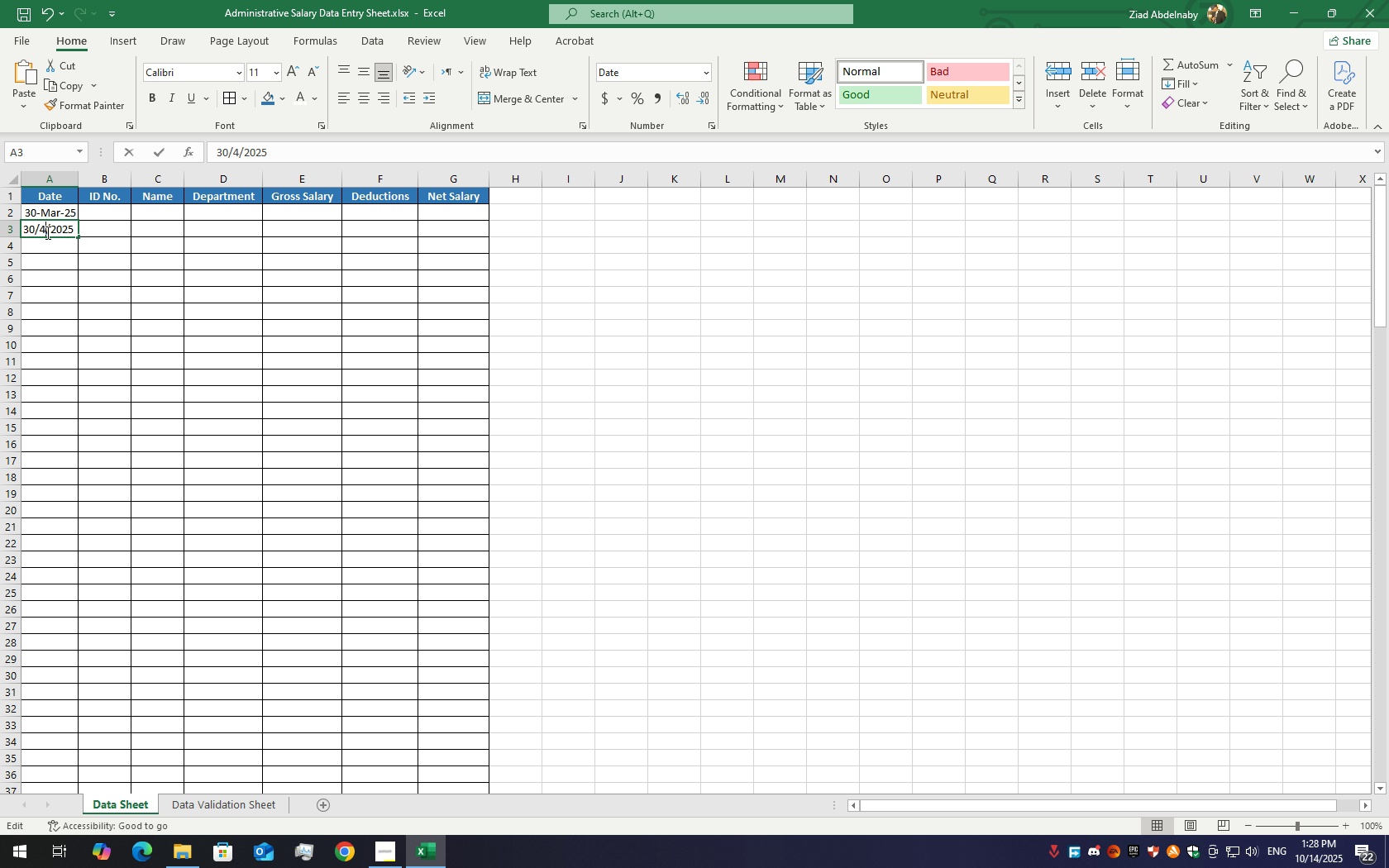 
triple_click([46, 232])
 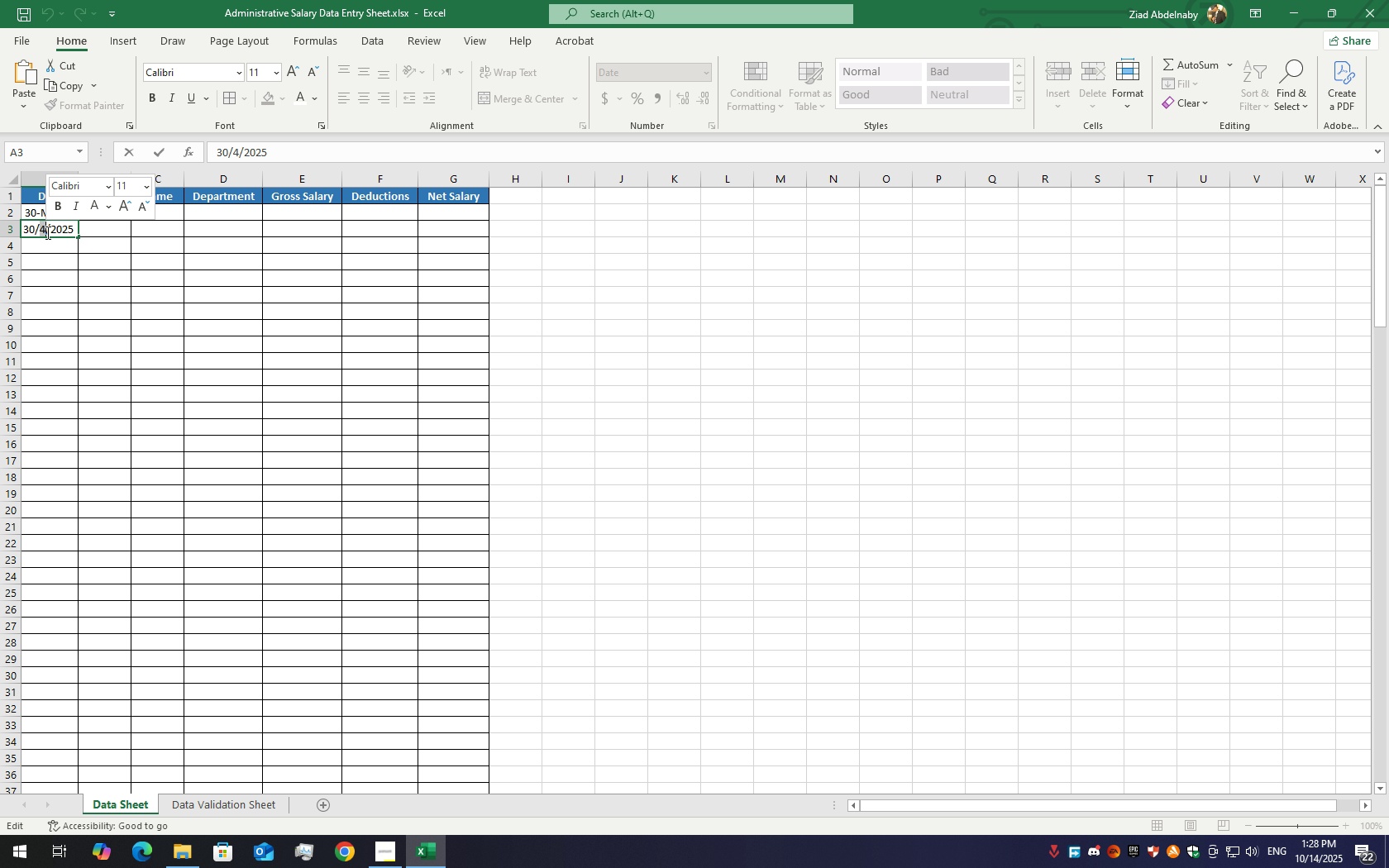 
triple_click([46, 232])
 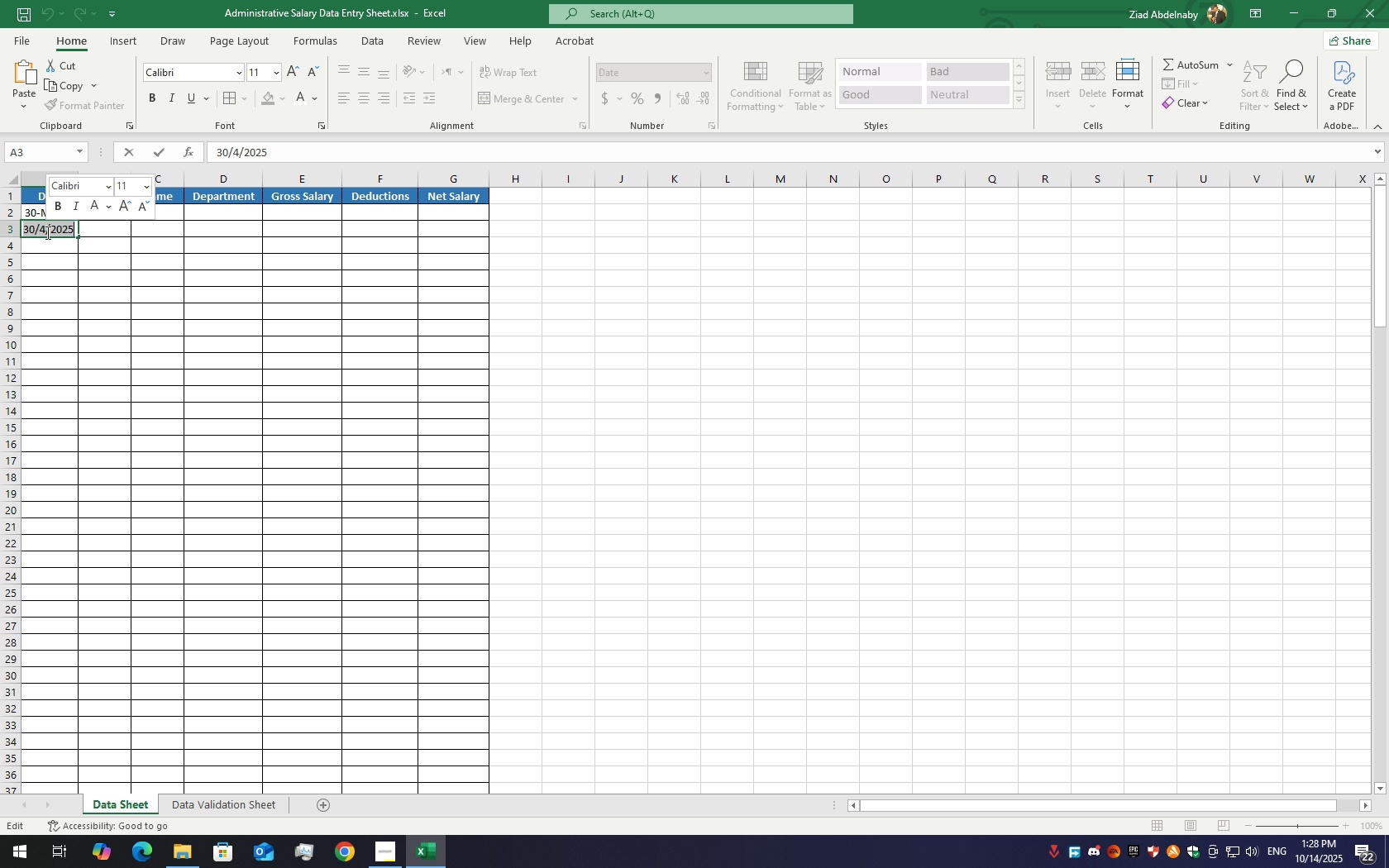 
triple_click([46, 232])
 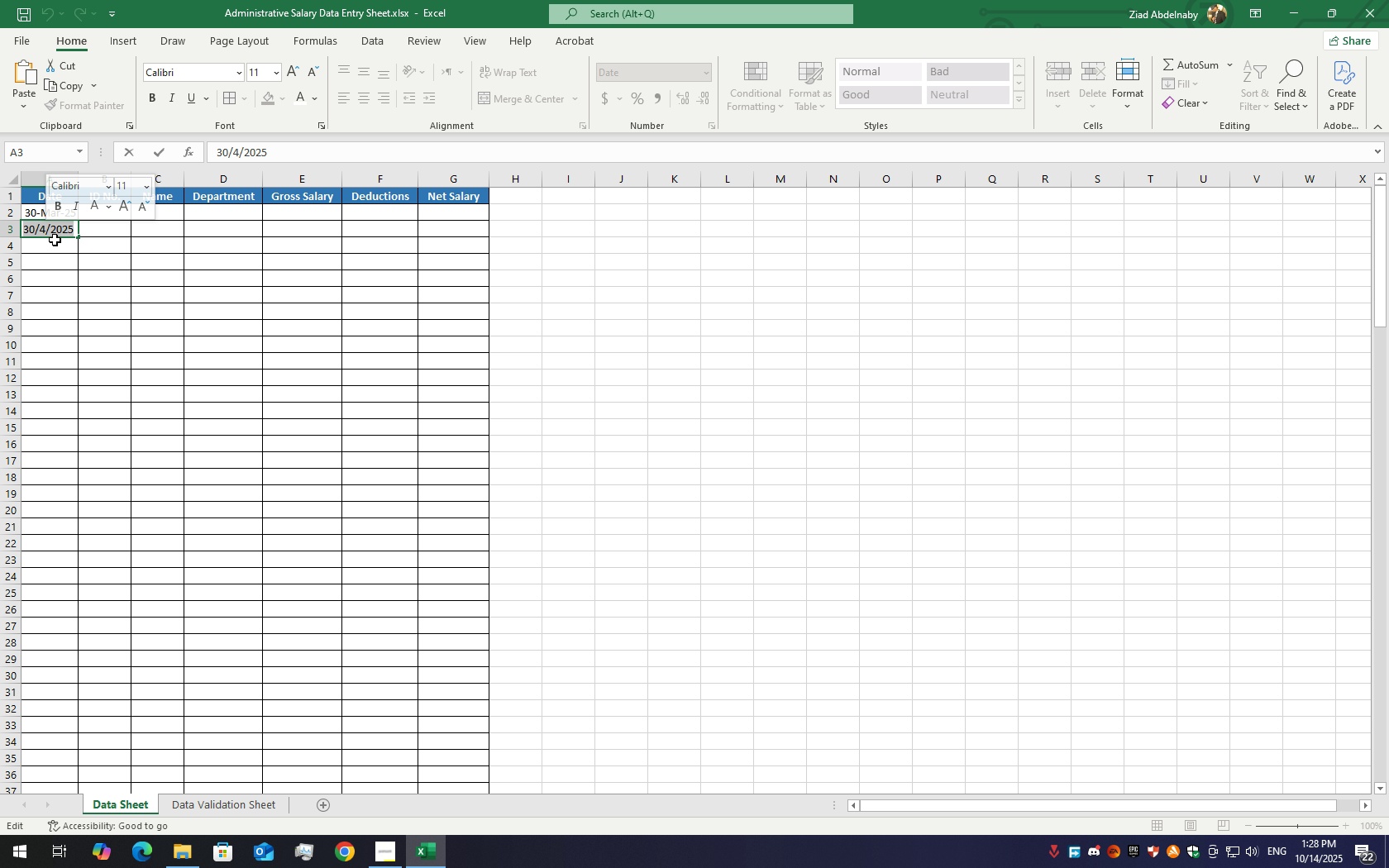 
type(30/3/20)
key(Backspace)
type(025)
 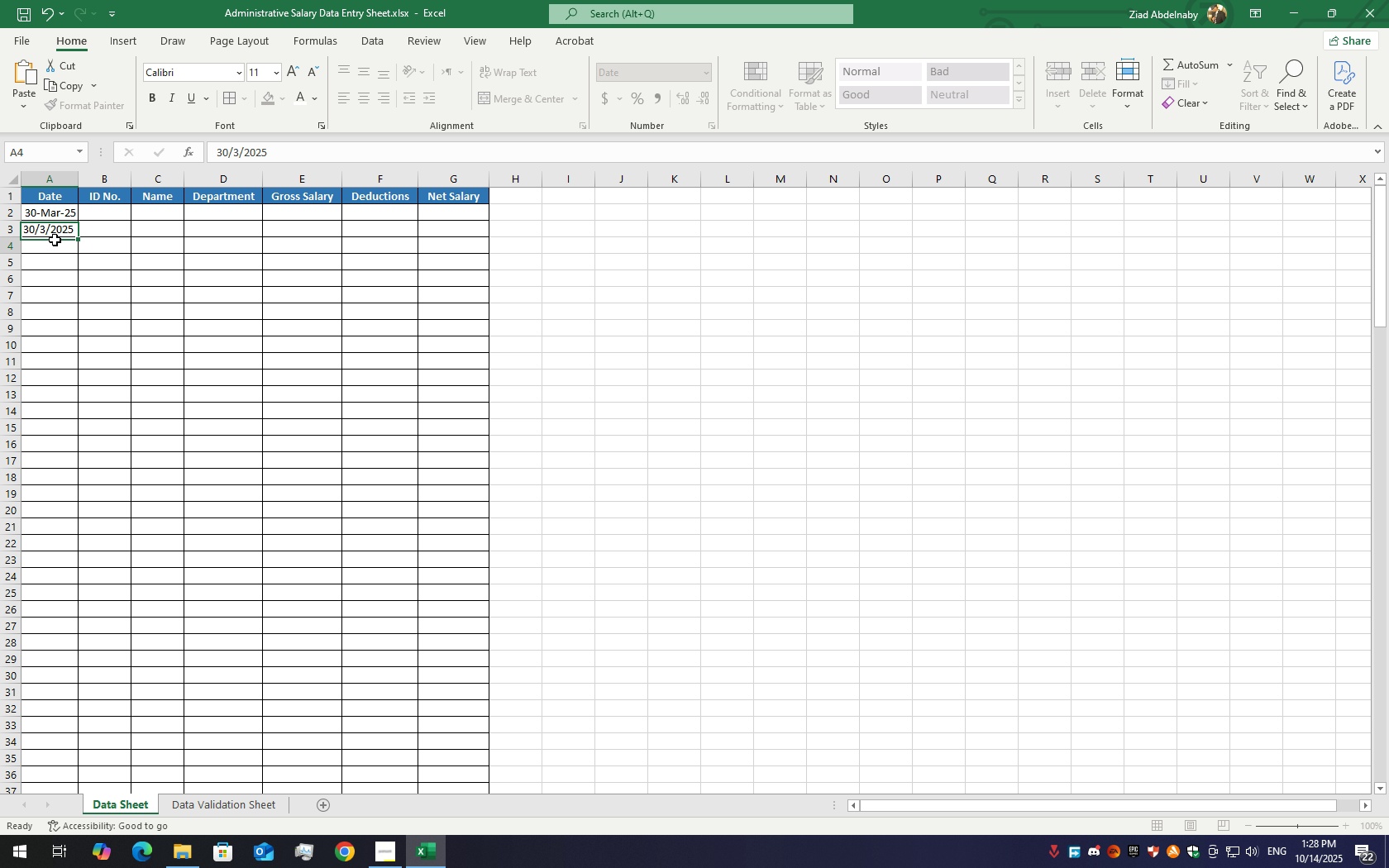 
key(Enter)
 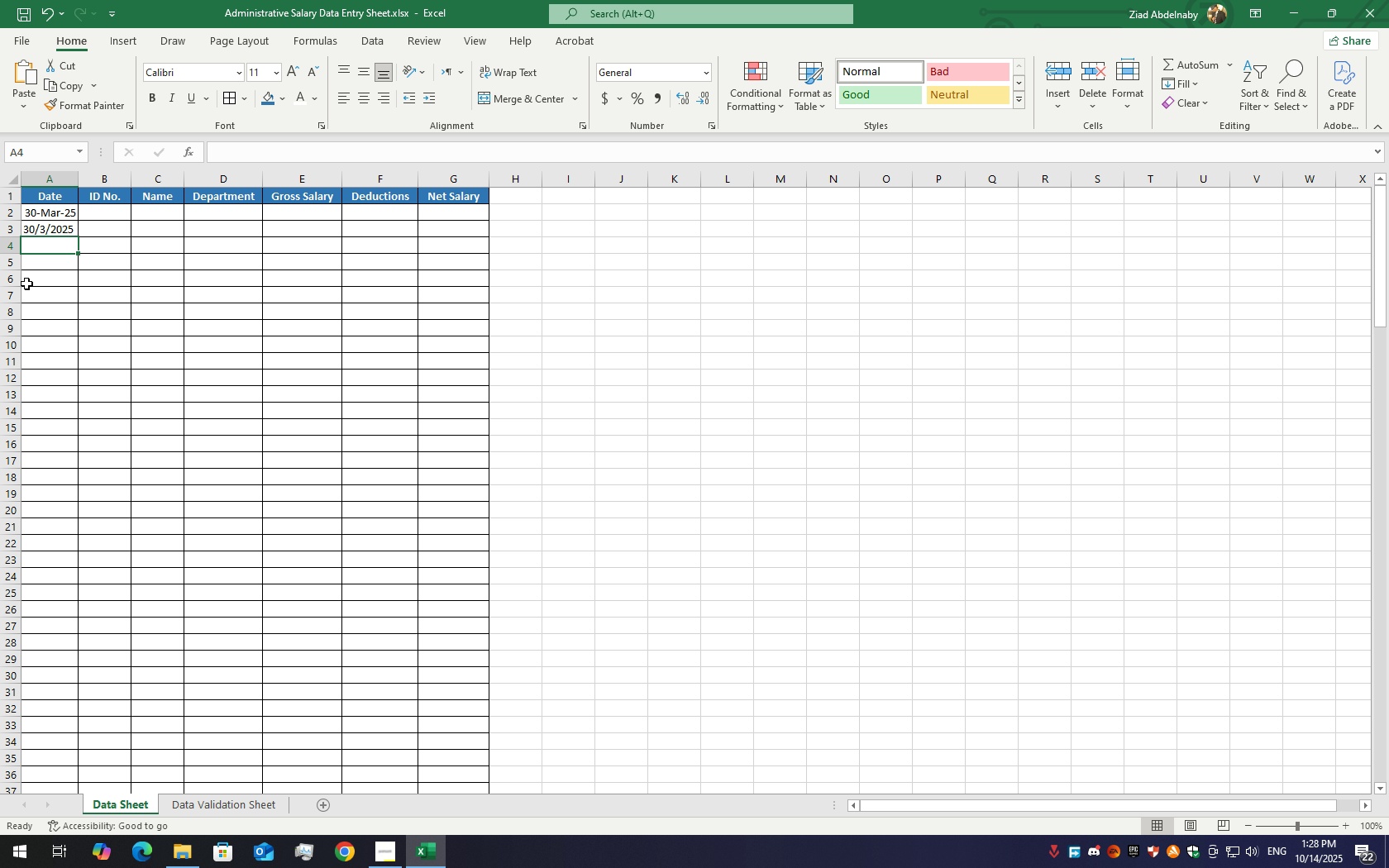 
left_click([45, 234])
 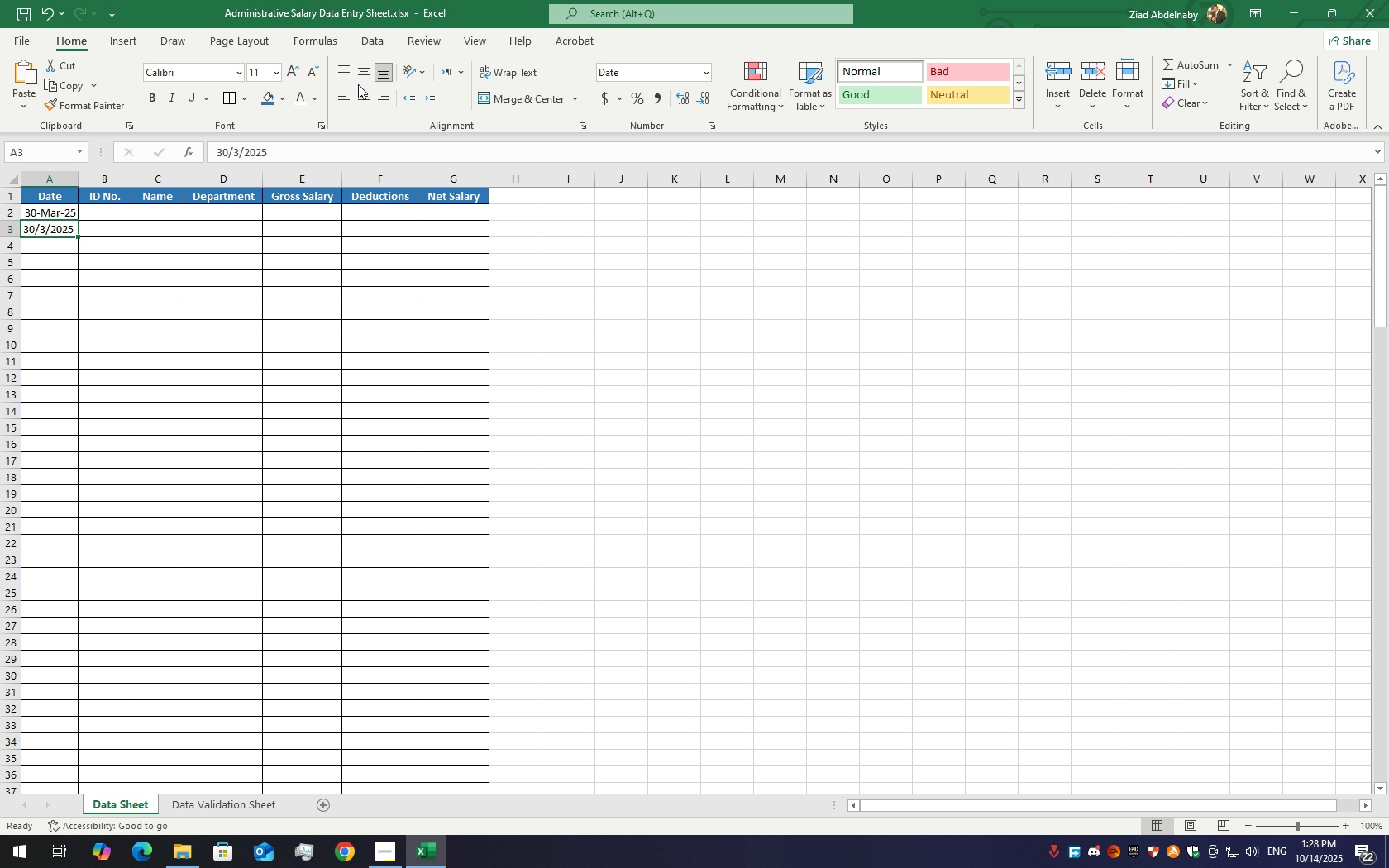 
left_click([358, 92])
 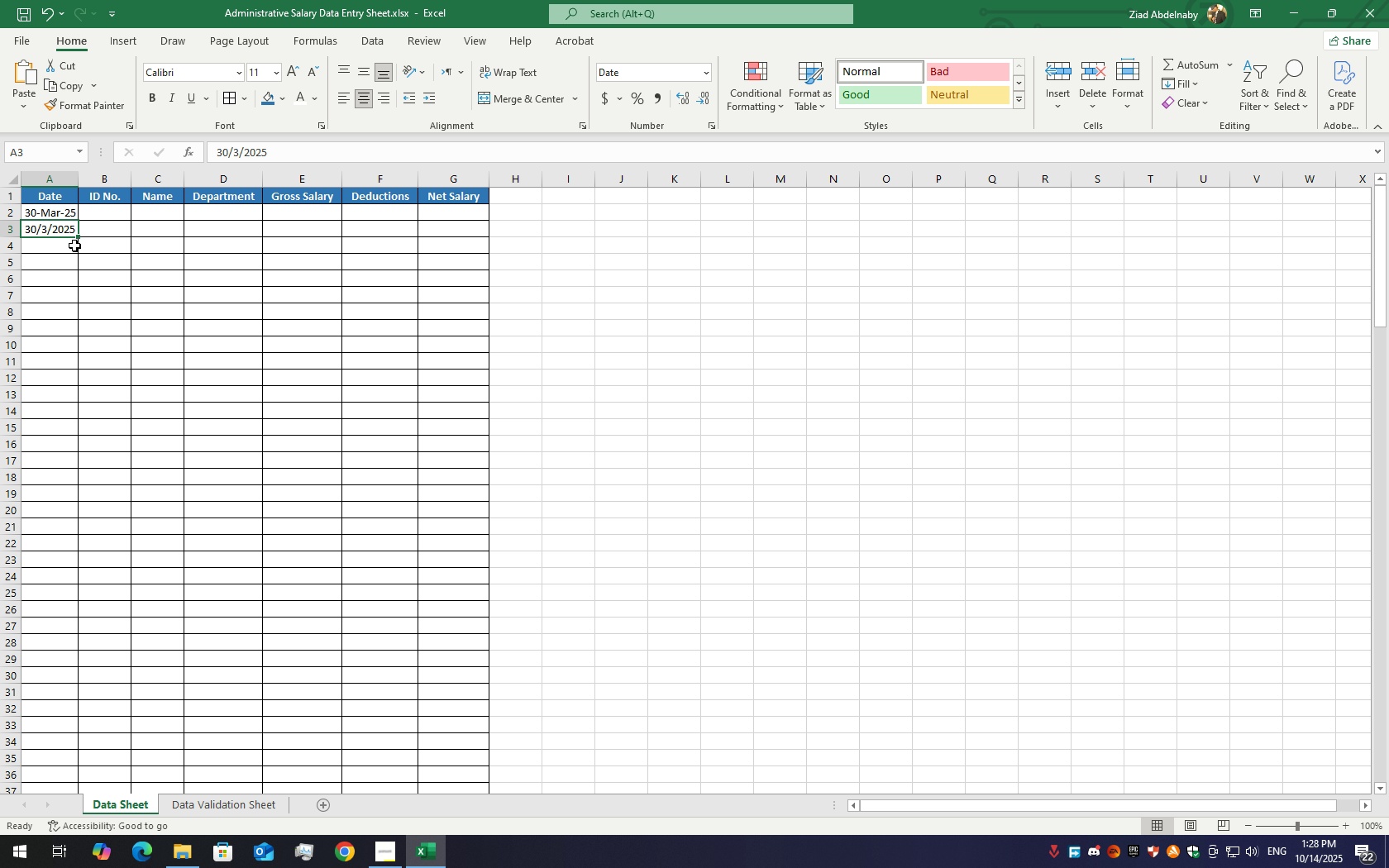 
left_click_drag(start_coordinate=[74, 240], to_coordinate=[74, 698])
 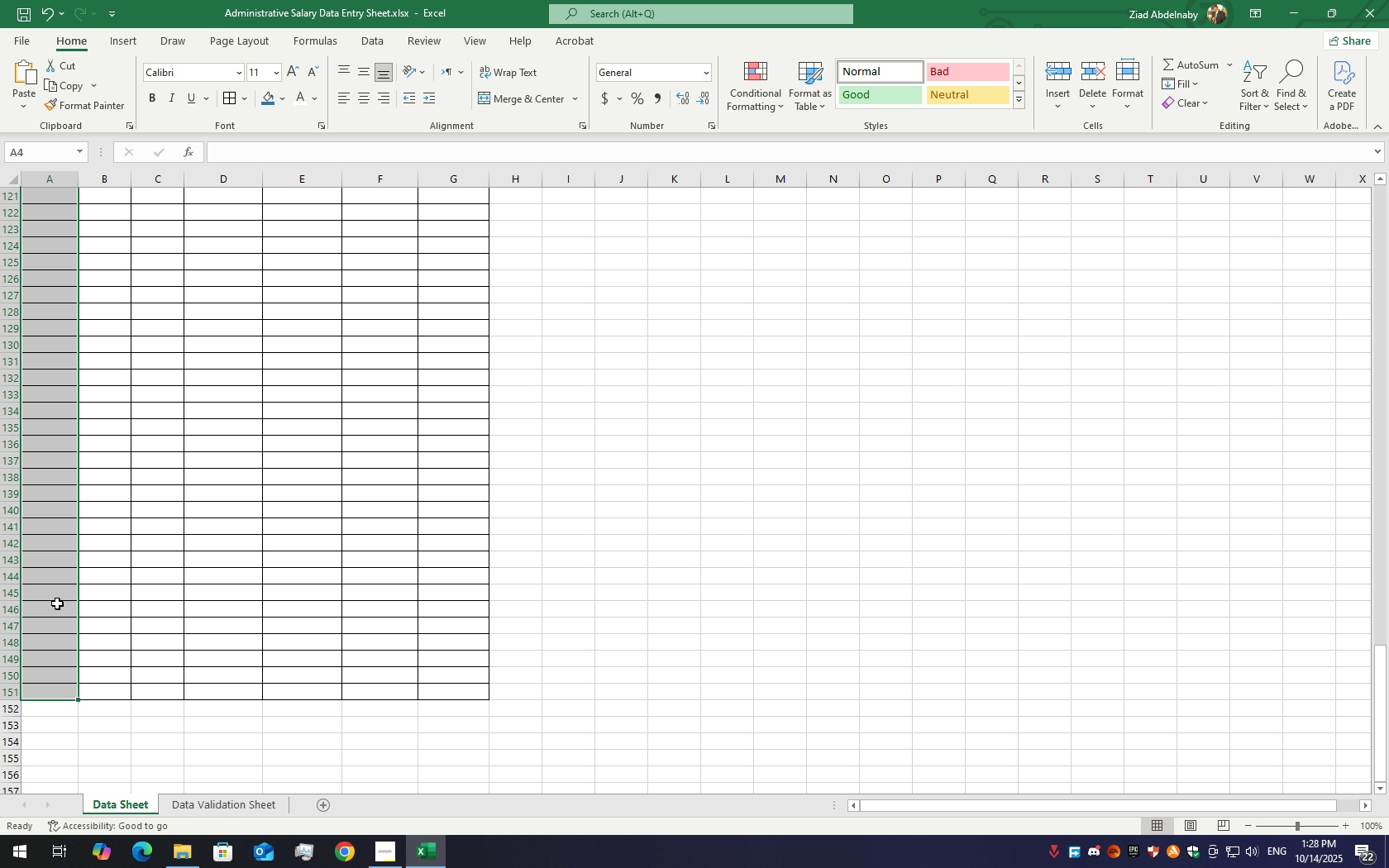 
scroll: coordinate [28, 523], scroll_direction: up, amount: 47.0
 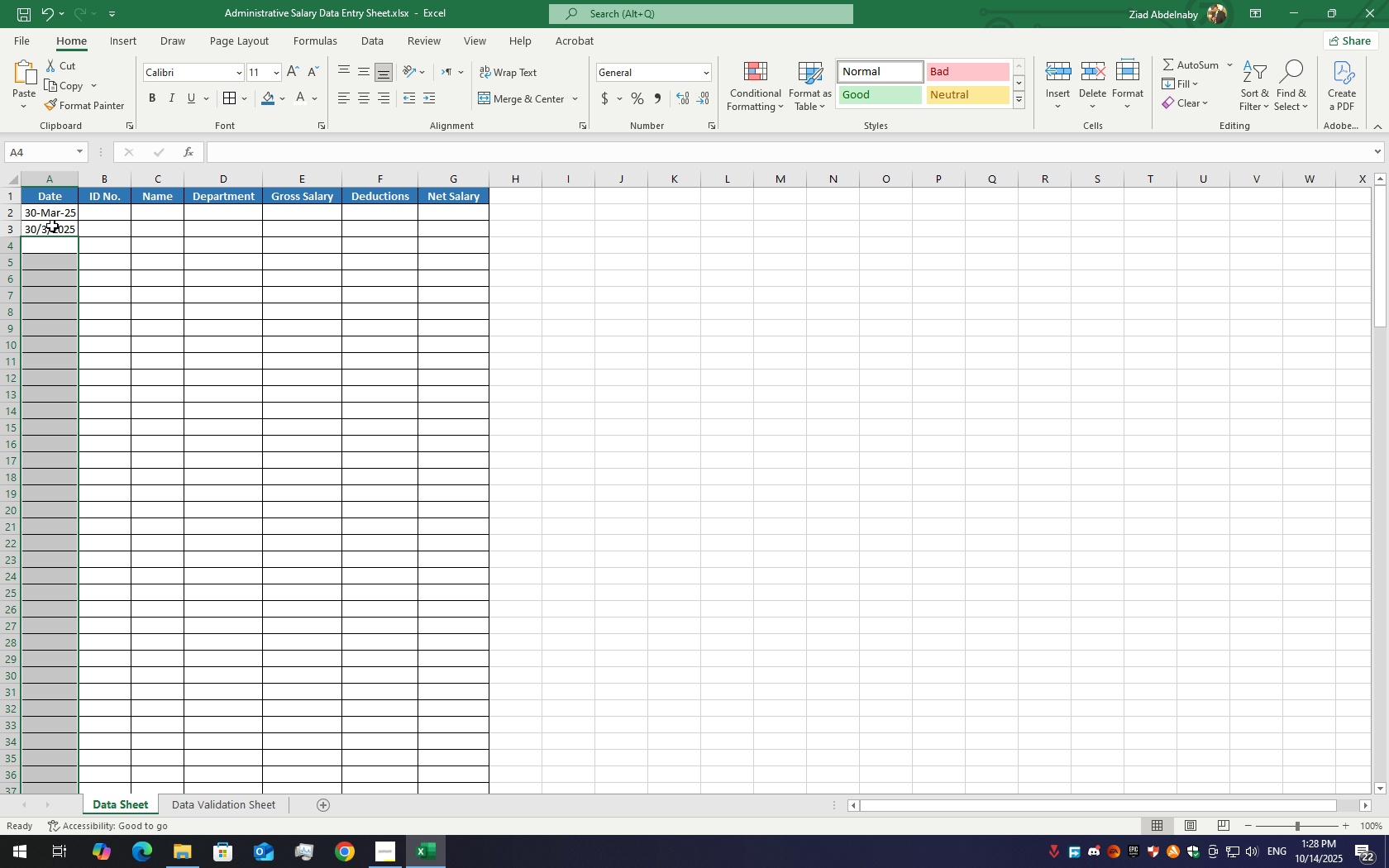 
left_click([52, 222])
 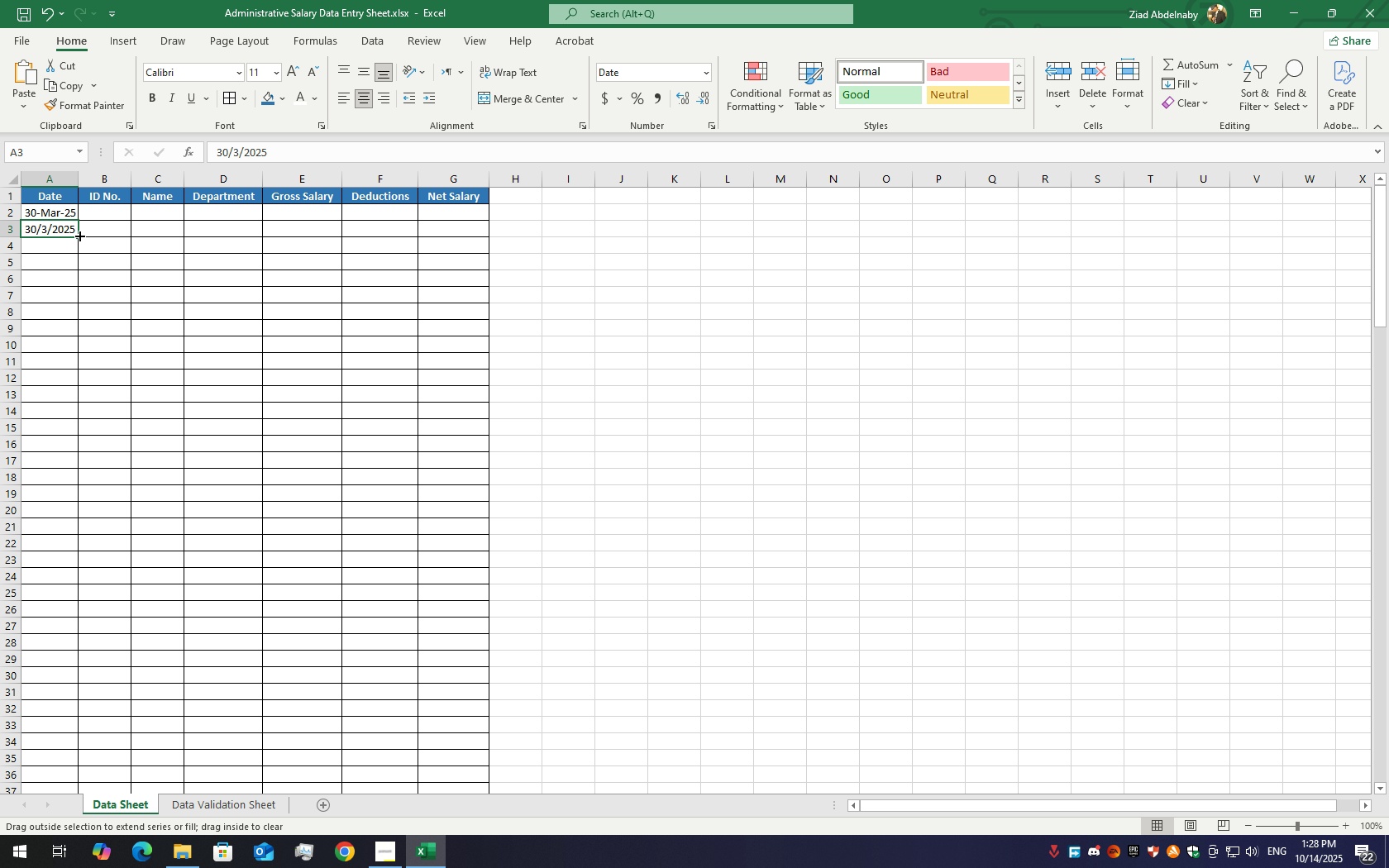 
left_click_drag(start_coordinate=[79, 235], to_coordinate=[81, 376])
 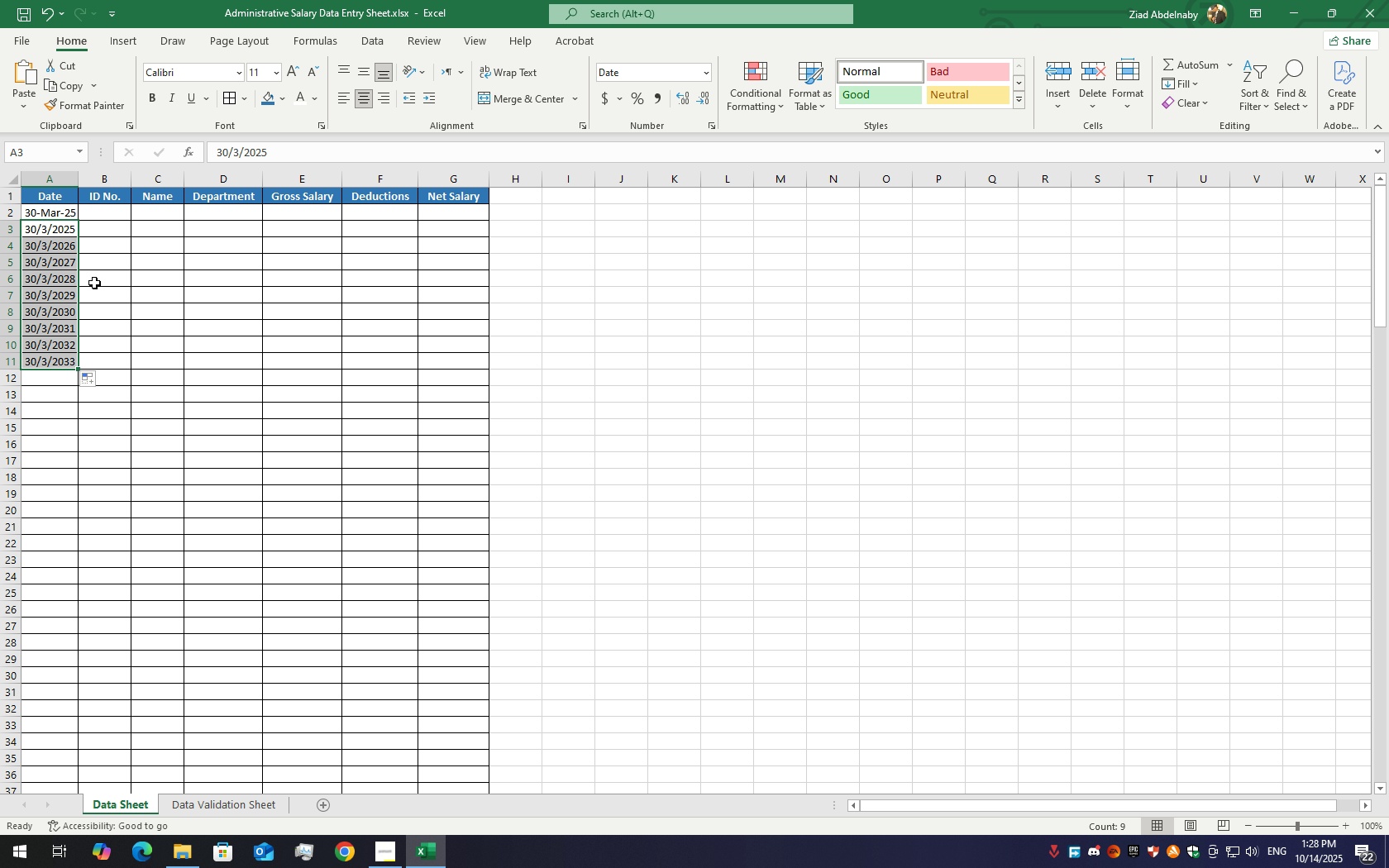 
wait(5.78)
 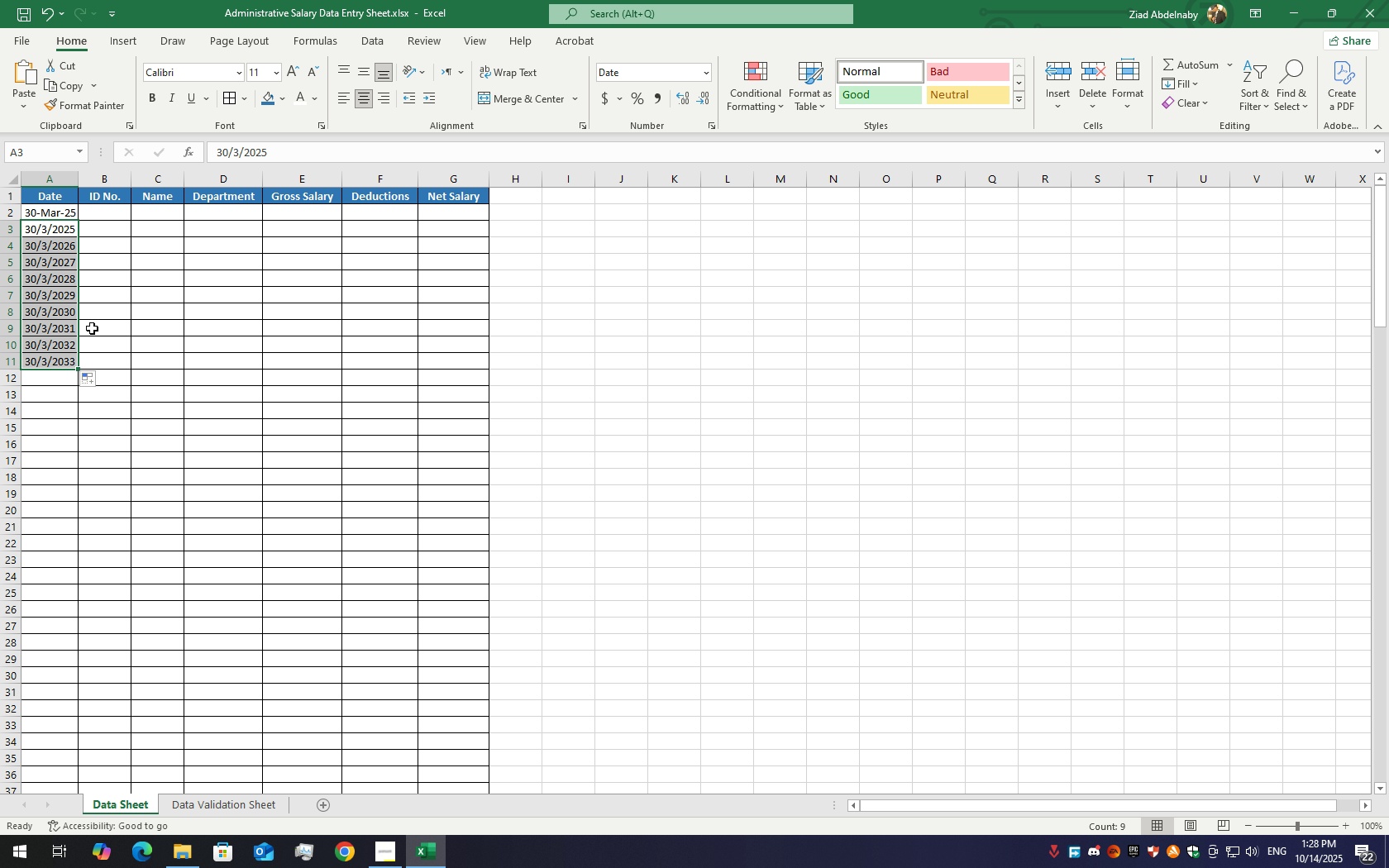 
key(Control+Z)
 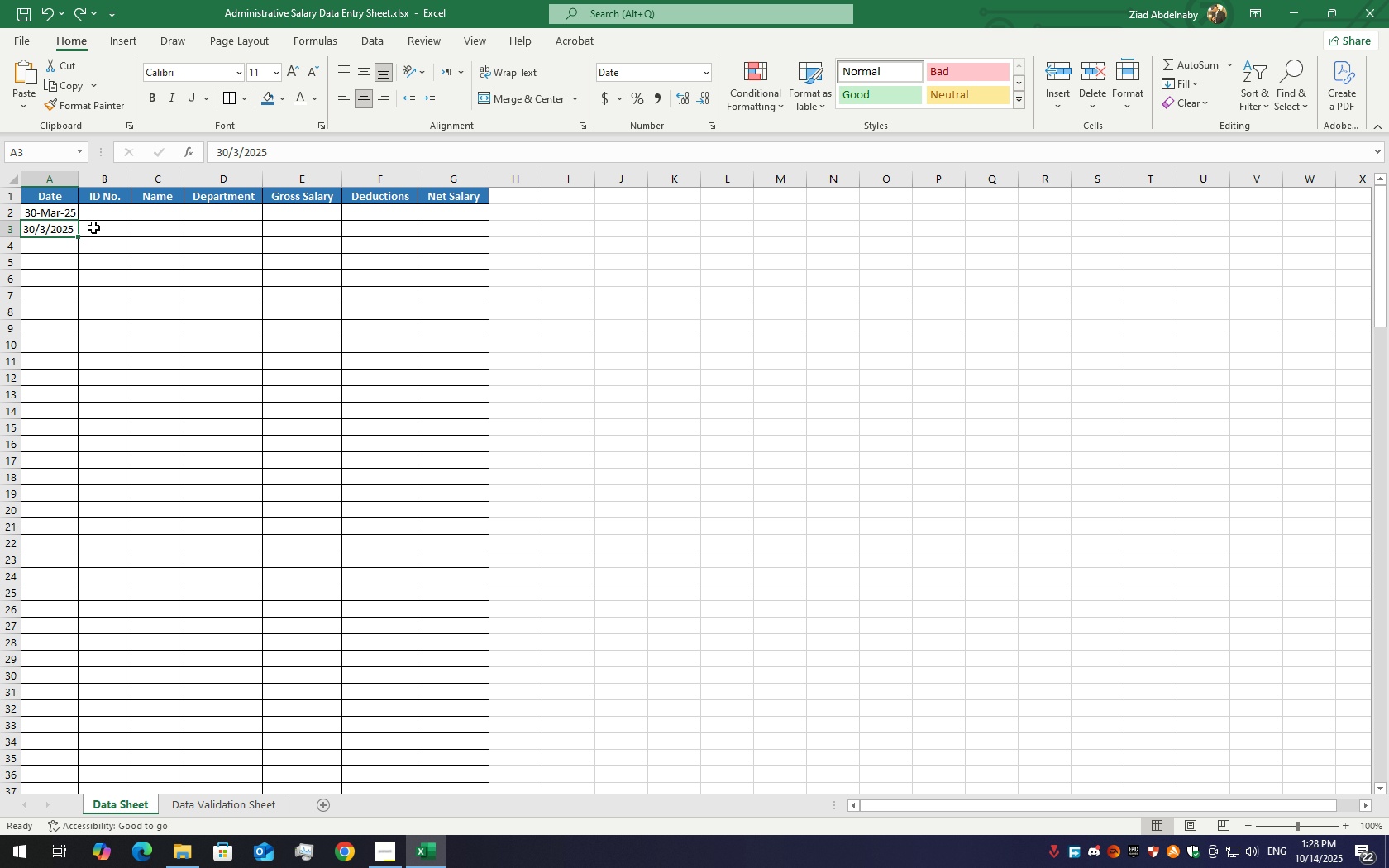 
key(Control+Z)
 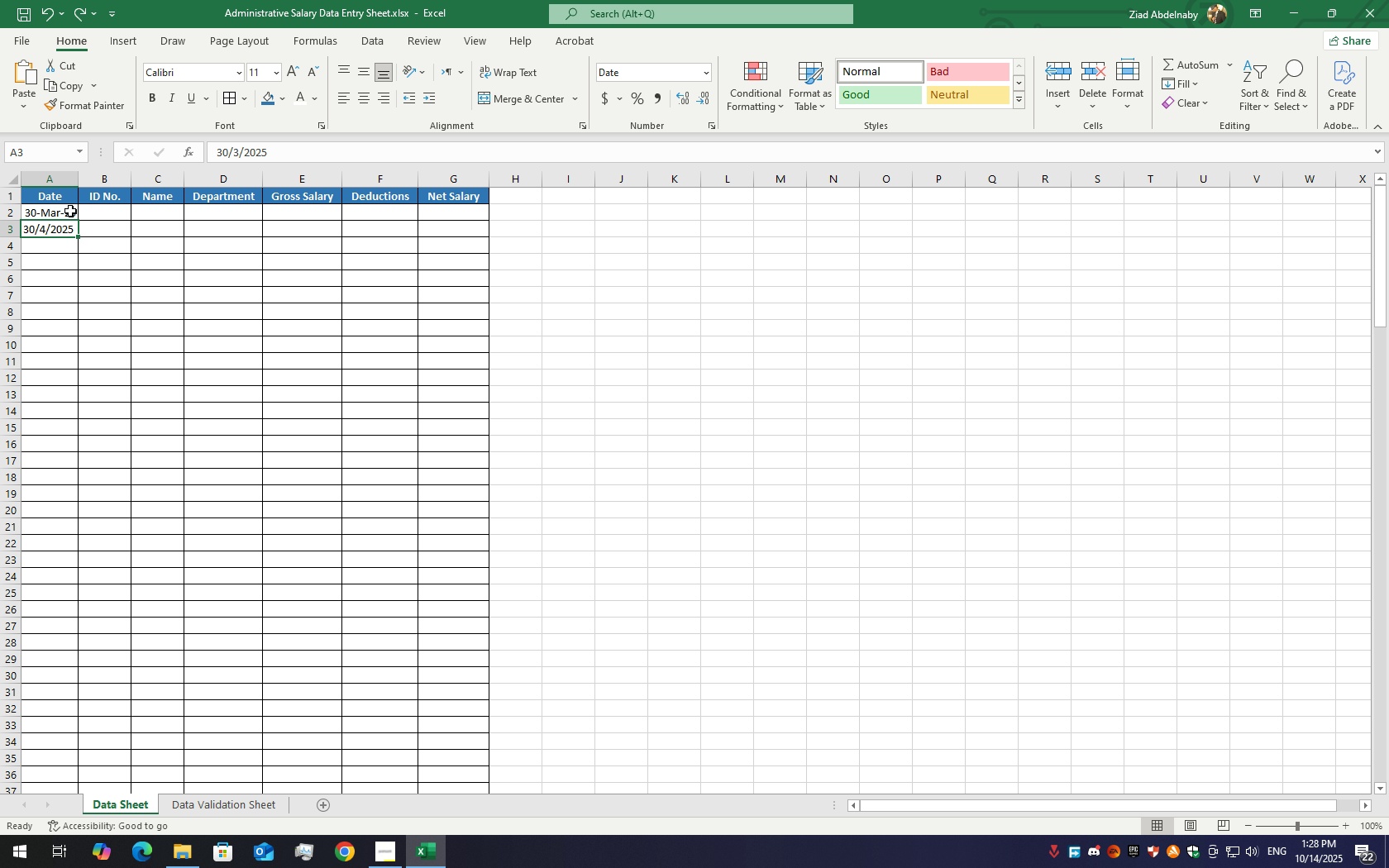 
key(Control+Z)
 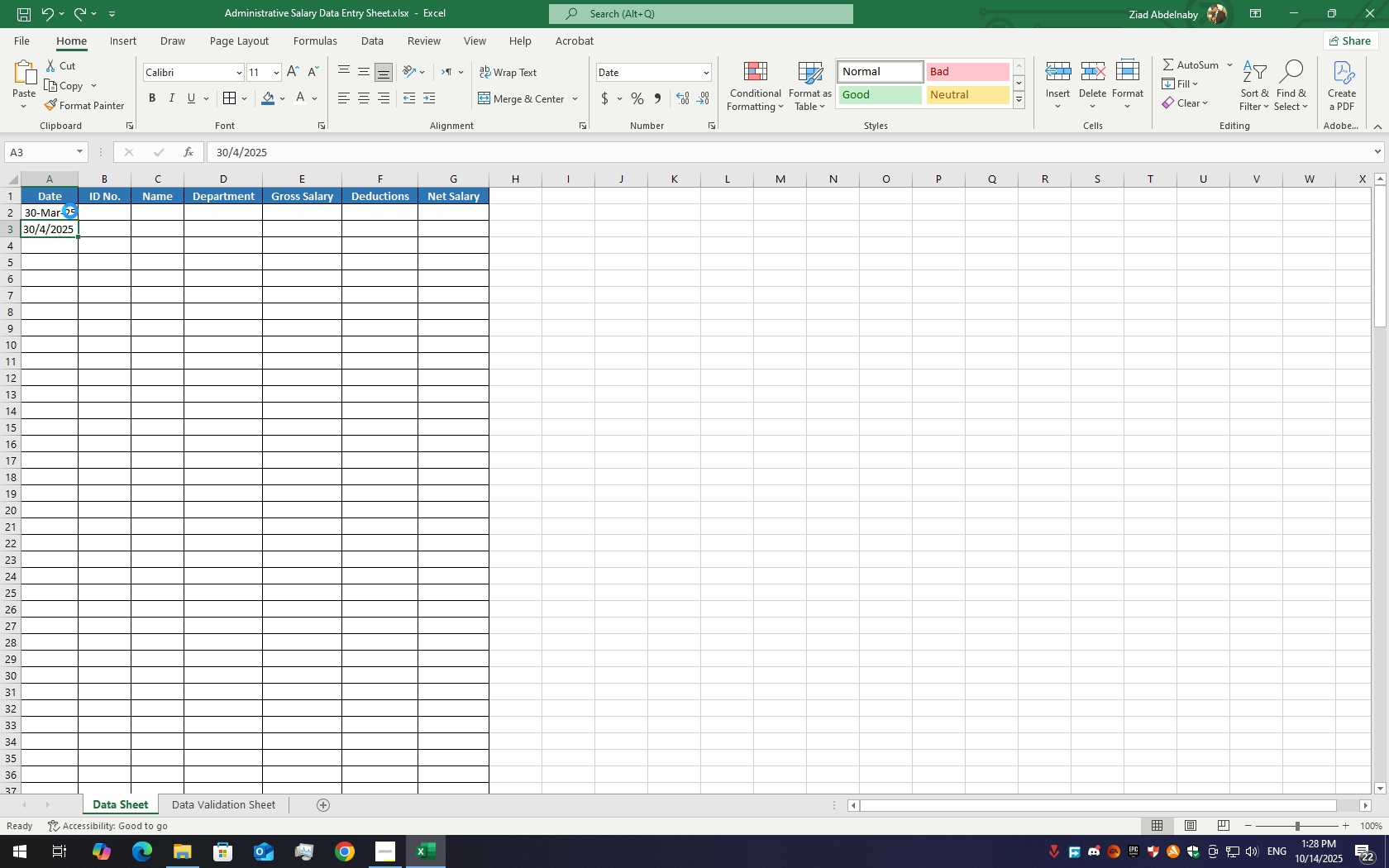 
key(Control+Z)
 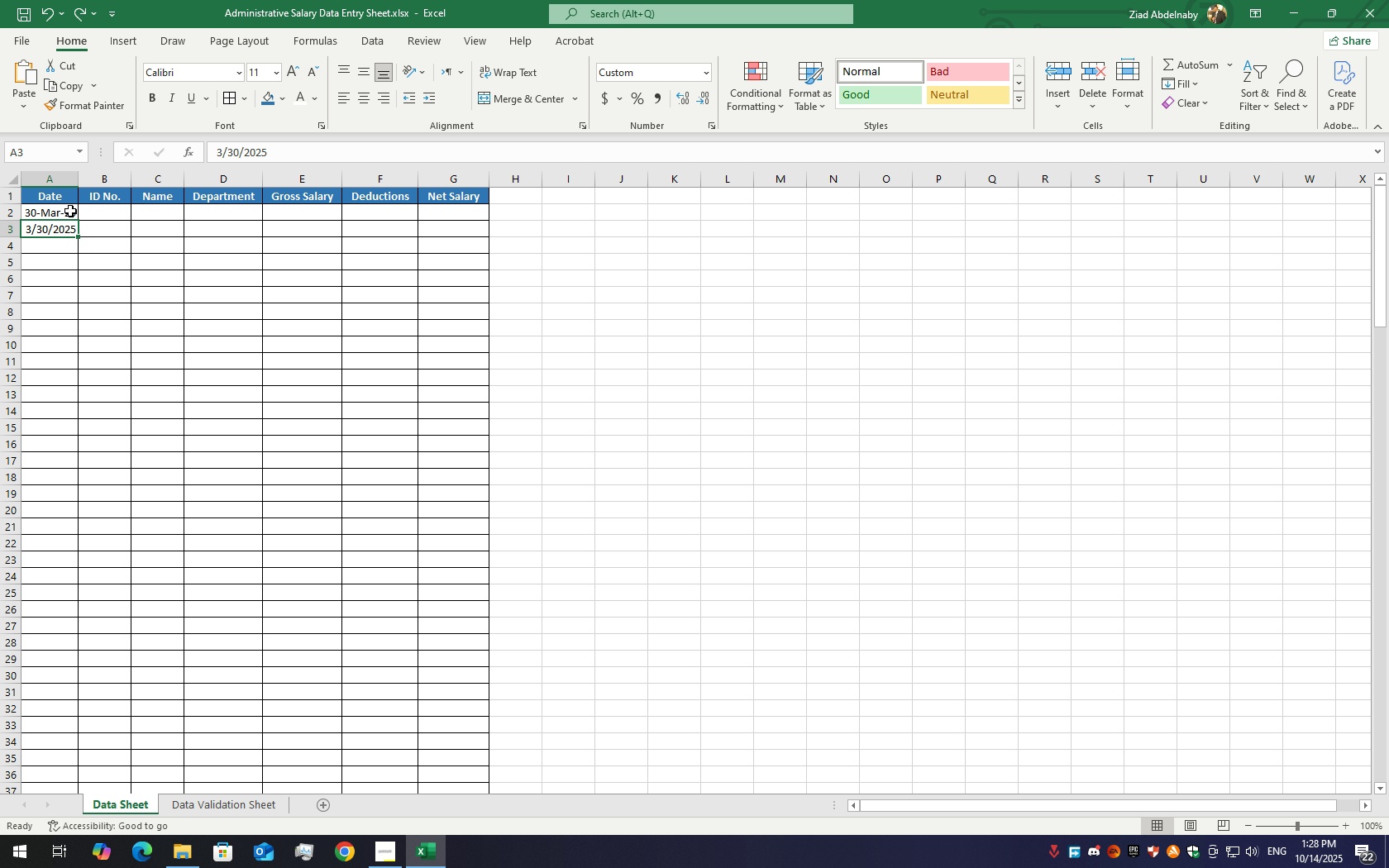 
key(Control+Z)
 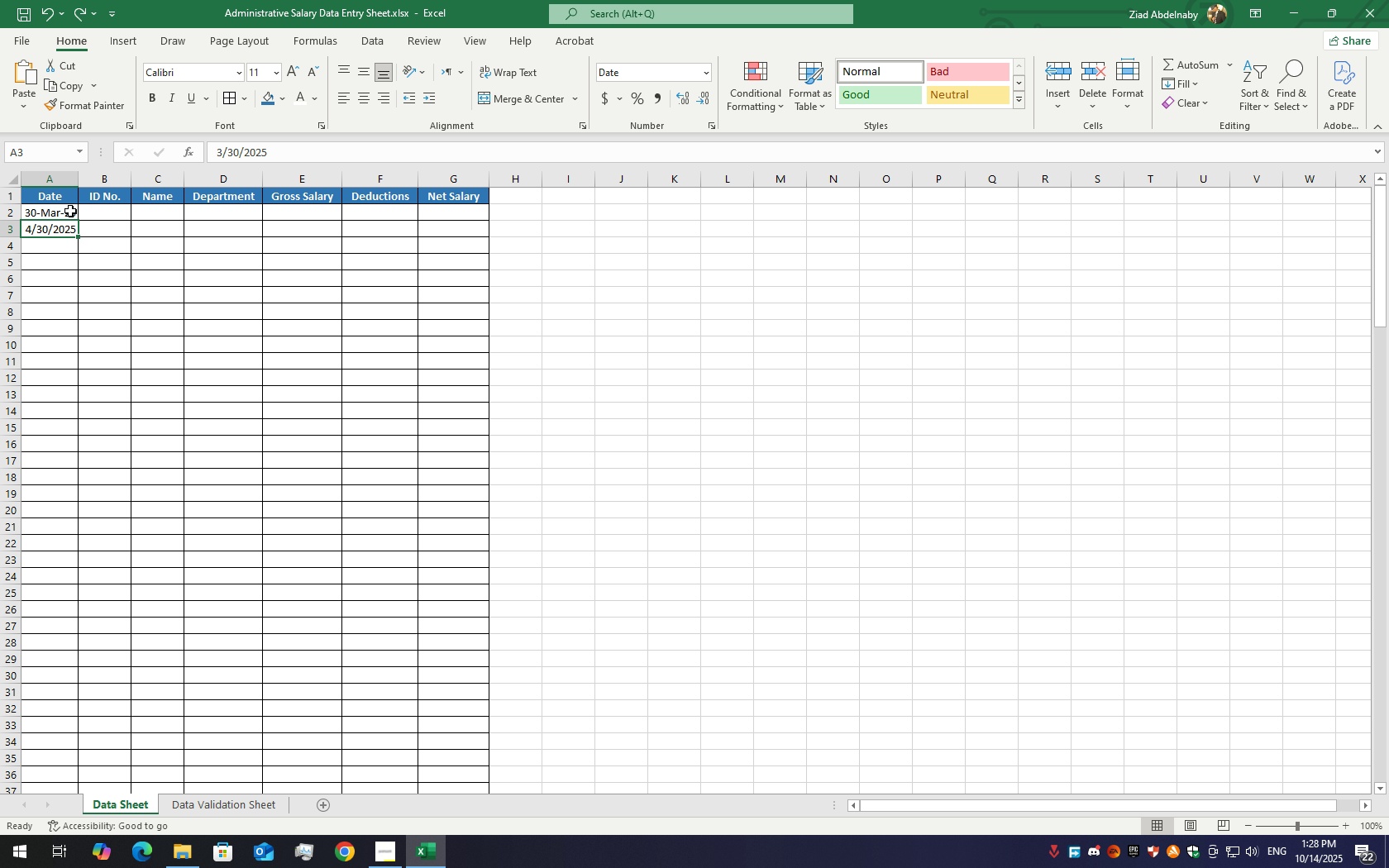 
key(Control+Z)
 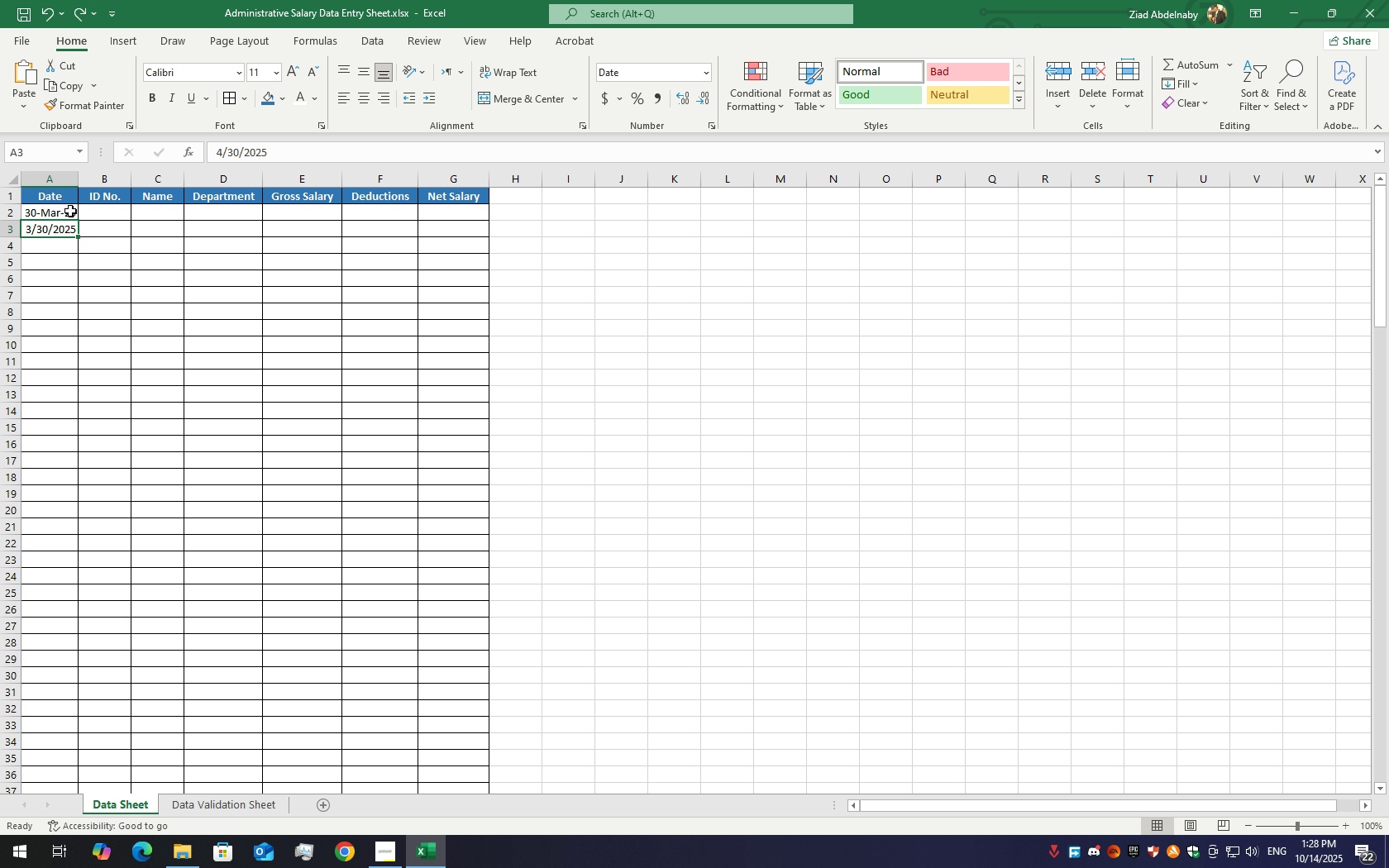 
key(Control+Z)
 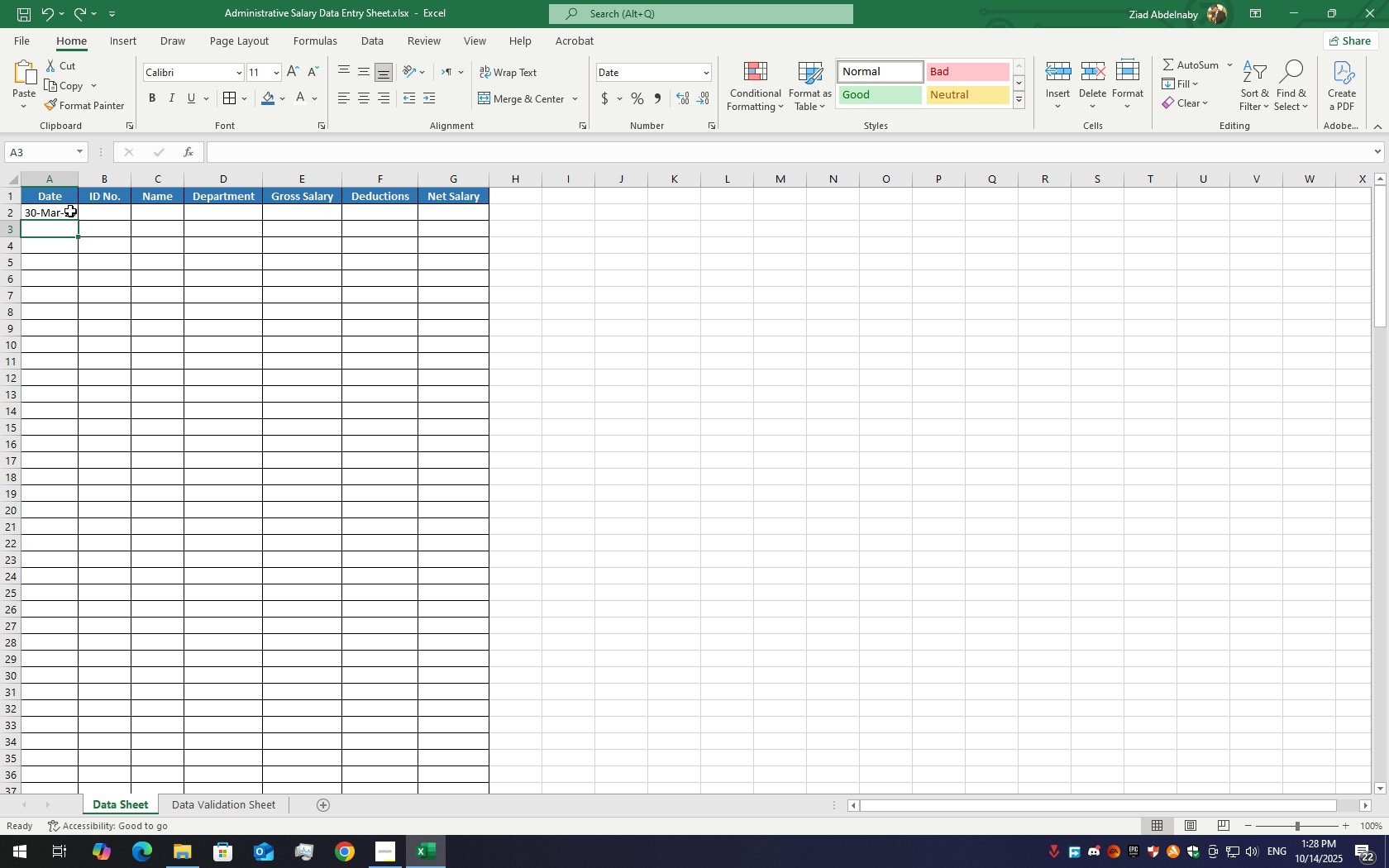 
key(Control+Z)
 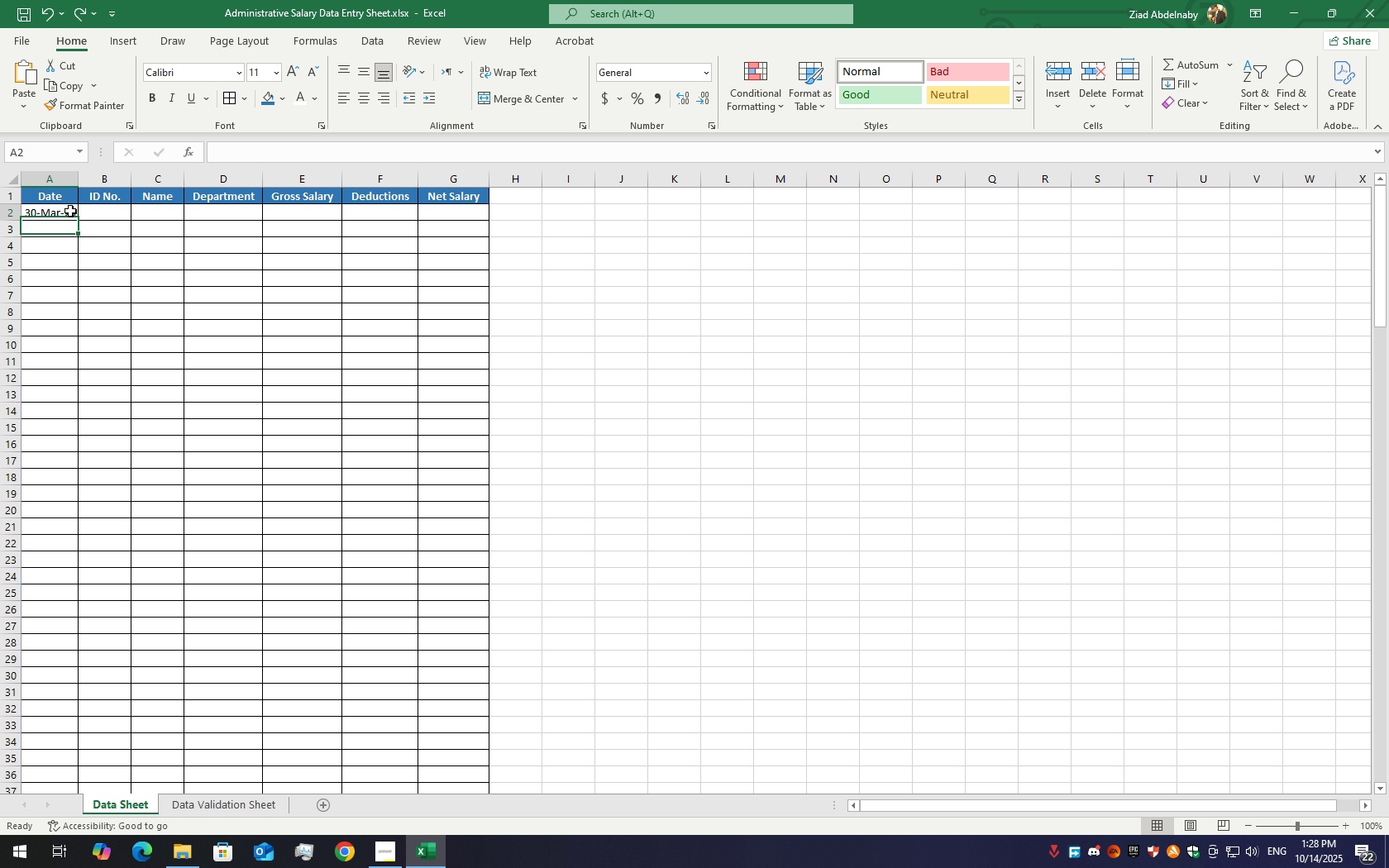 
left_click([70, 211])
 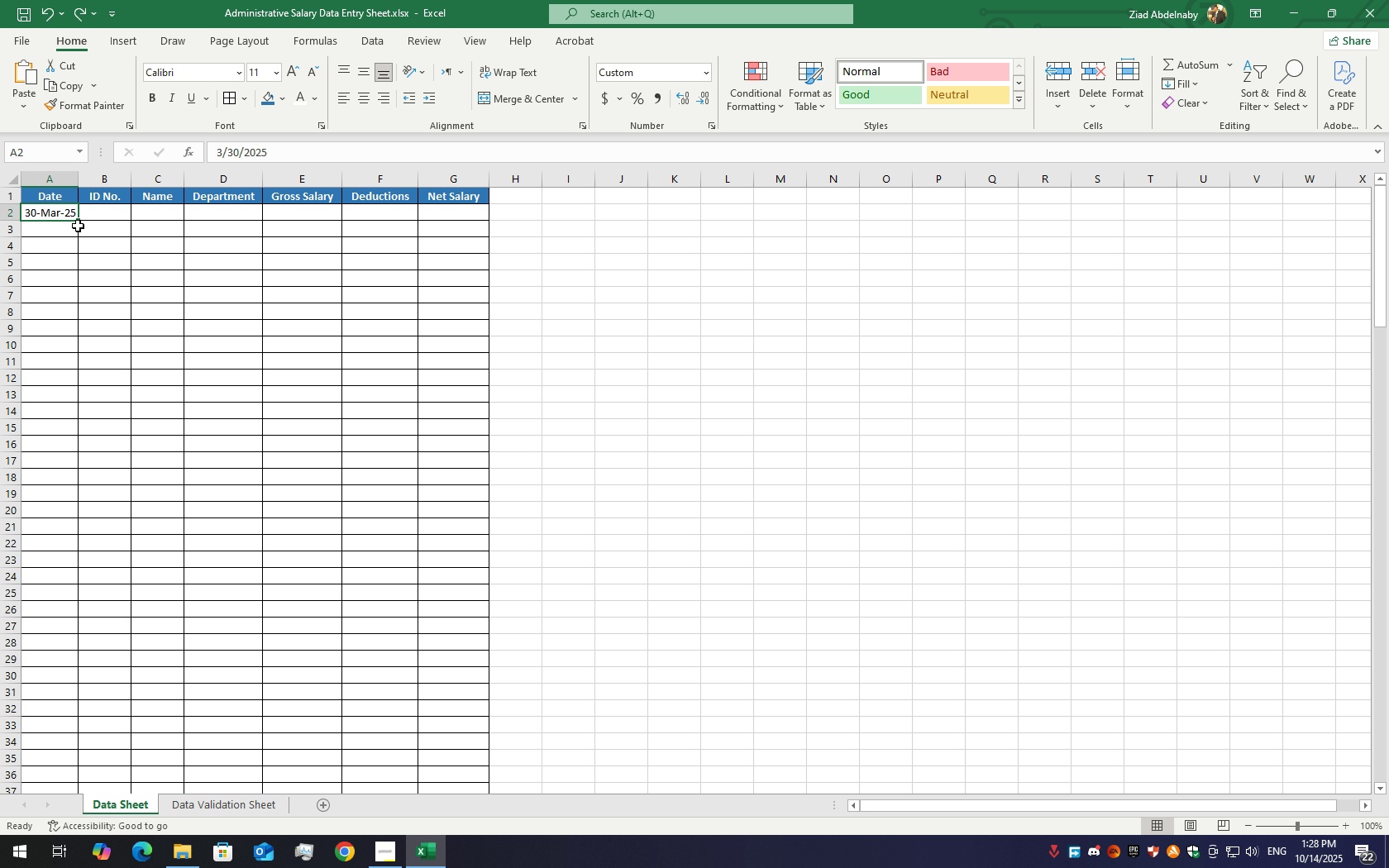 
left_click_drag(start_coordinate=[78, 222], to_coordinate=[54, 748])
 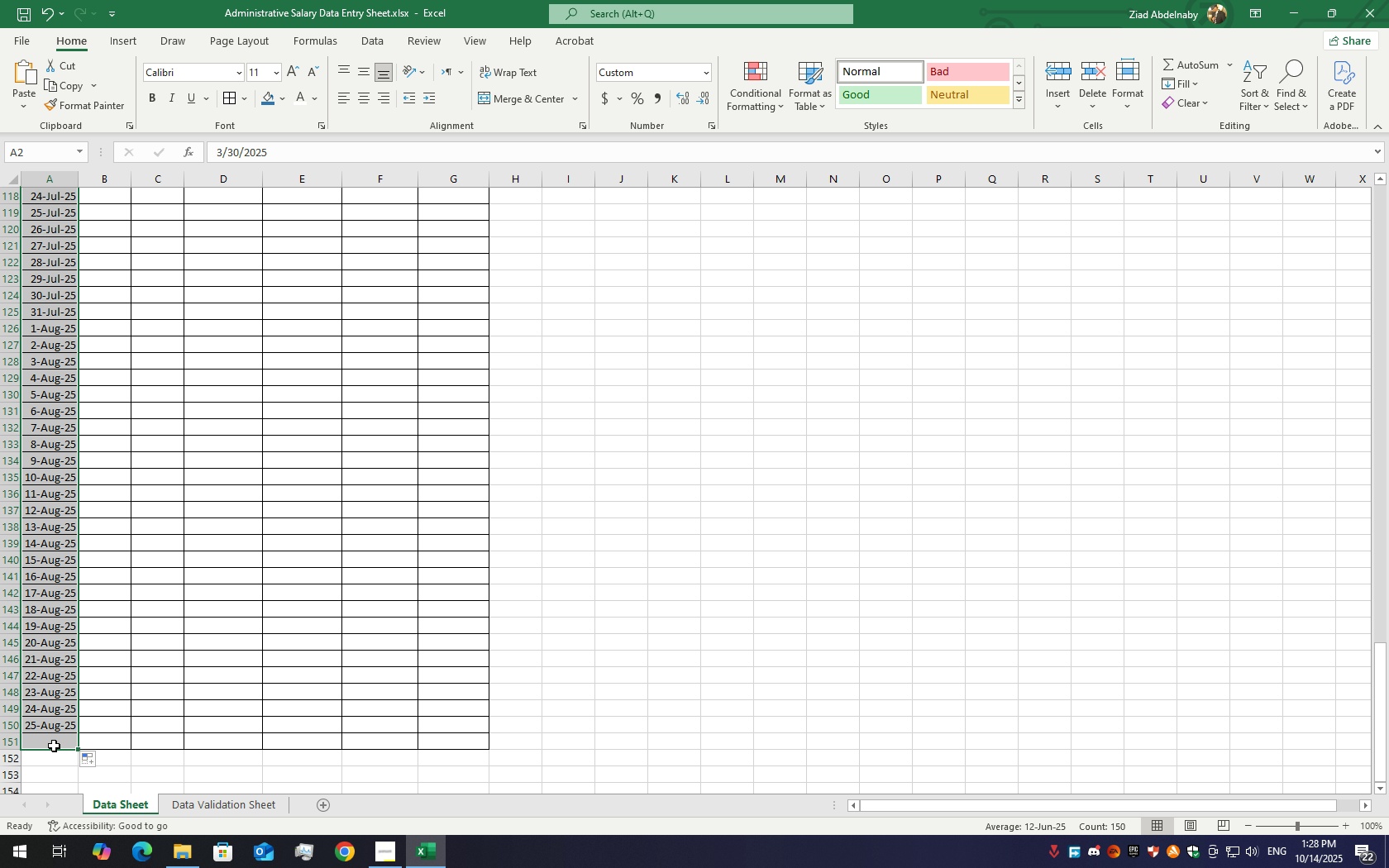 
scroll: coordinate [66, 376], scroll_direction: up, amount: 46.0
 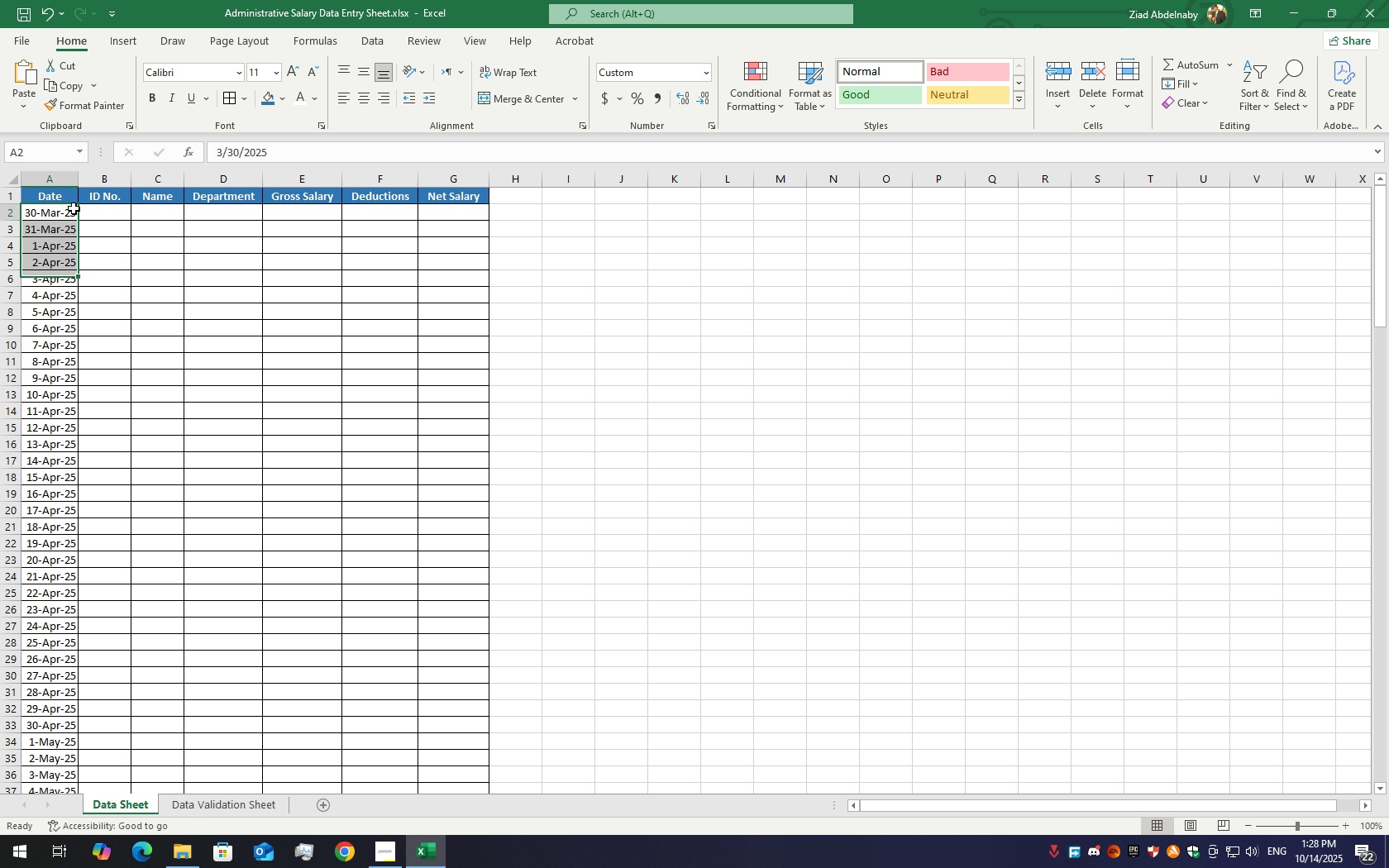 
hold_key(key=ControlLeft, duration=1.54)
 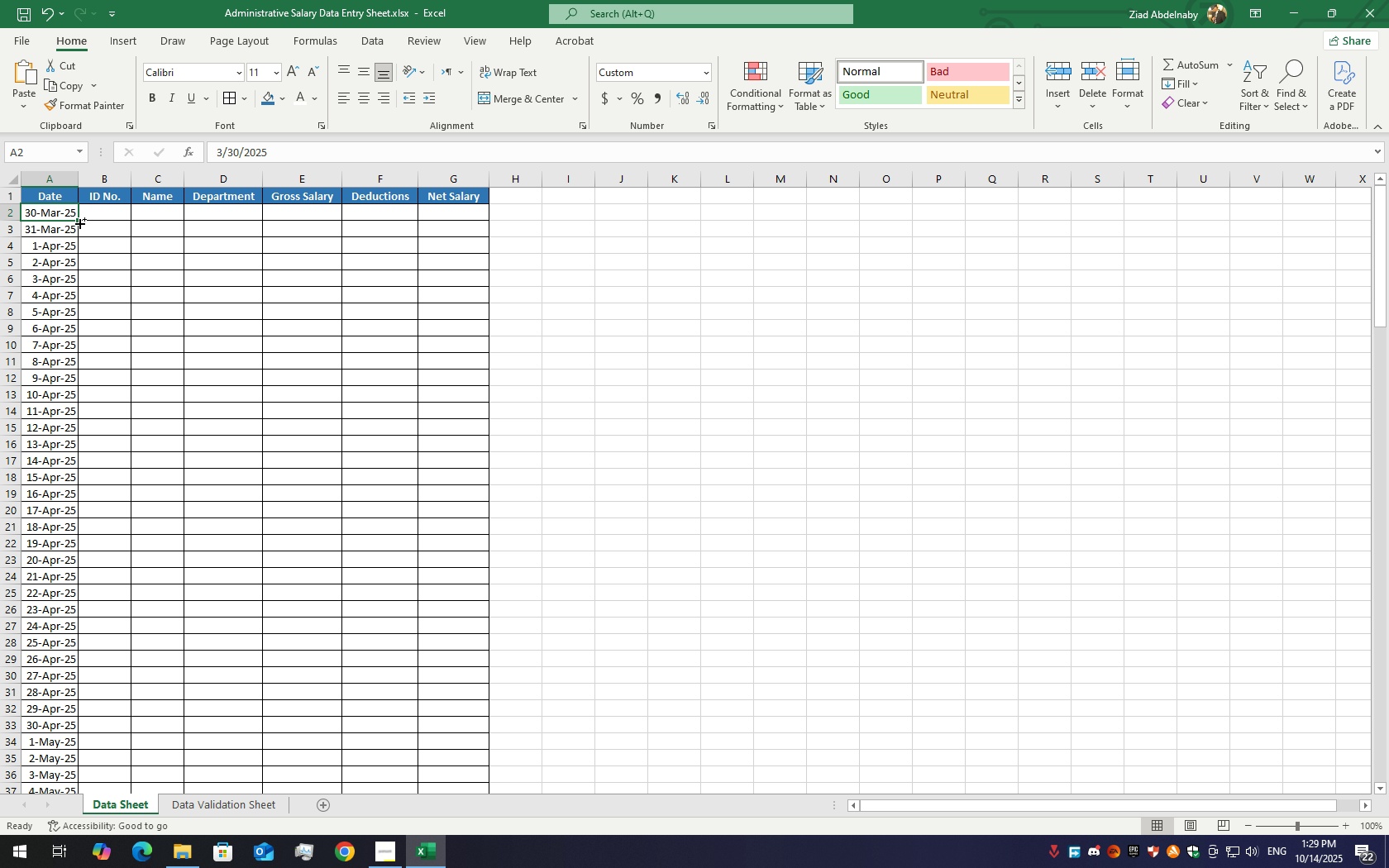 
hold_key(key=ControlLeft, duration=1.51)
left_click_drag(start_coordinate=[79, 221], to_coordinate=[46, 761])
 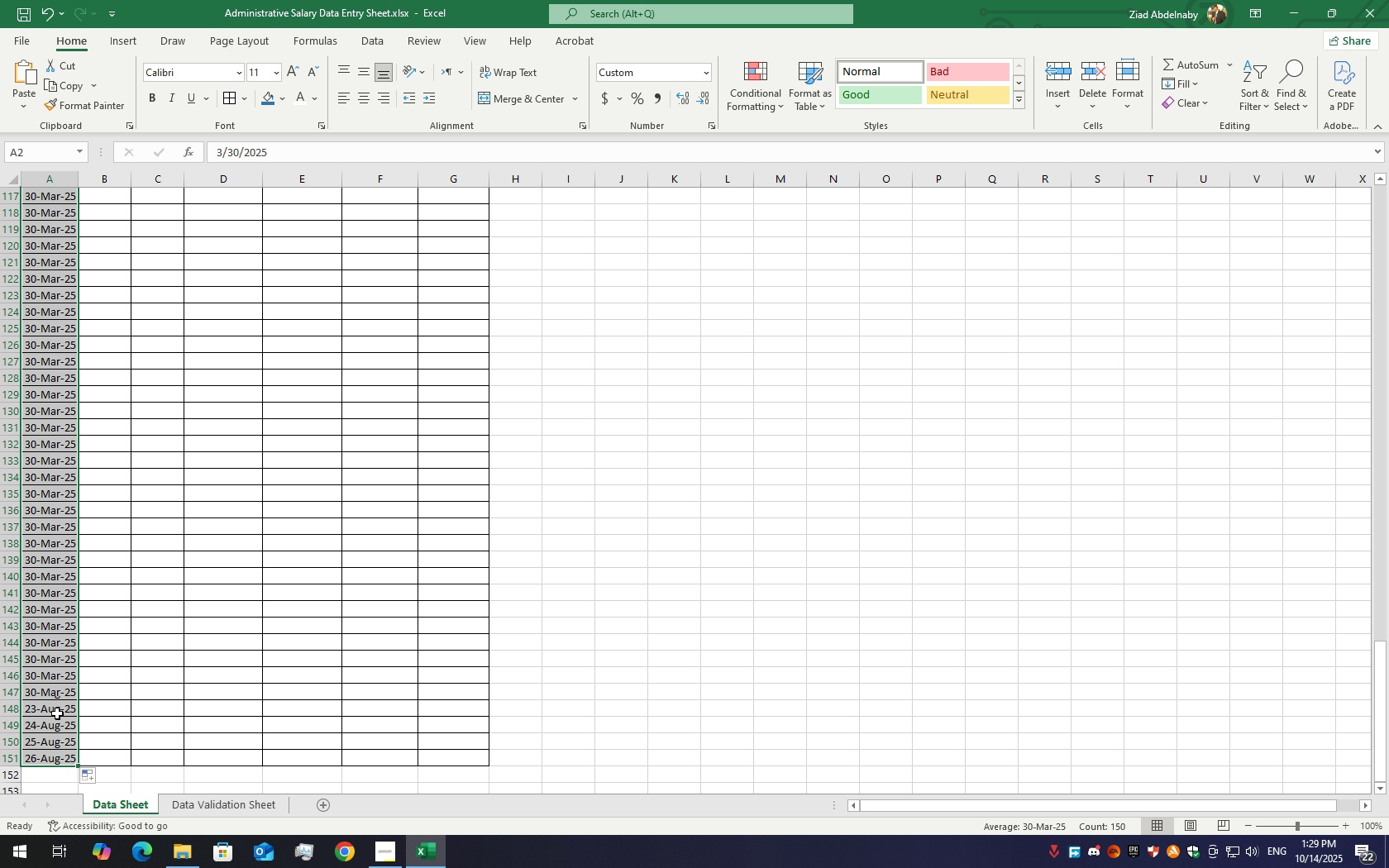 
hold_key(key=ControlLeft, duration=1.51)
 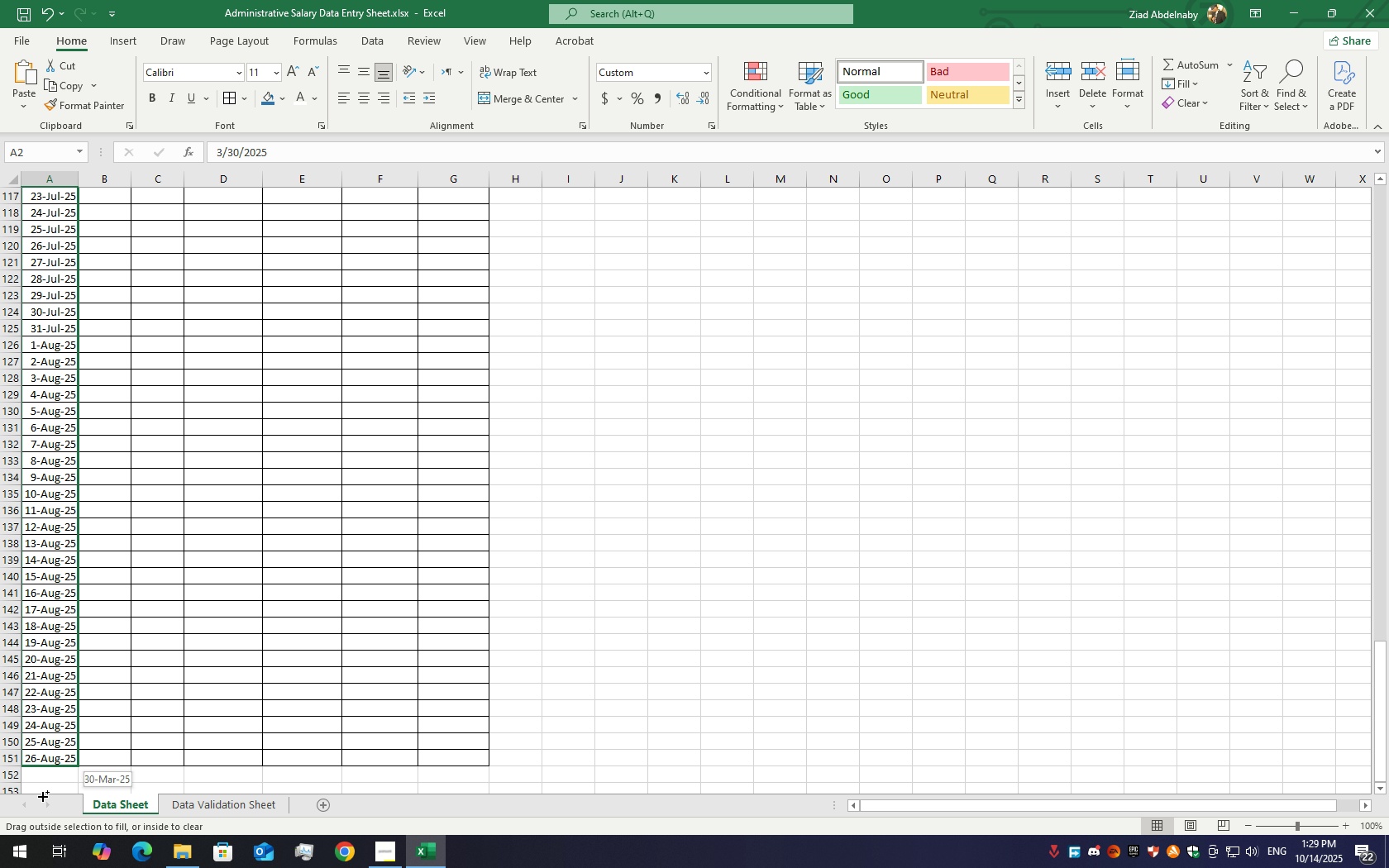 
hold_key(key=ControlLeft, duration=1.52)
 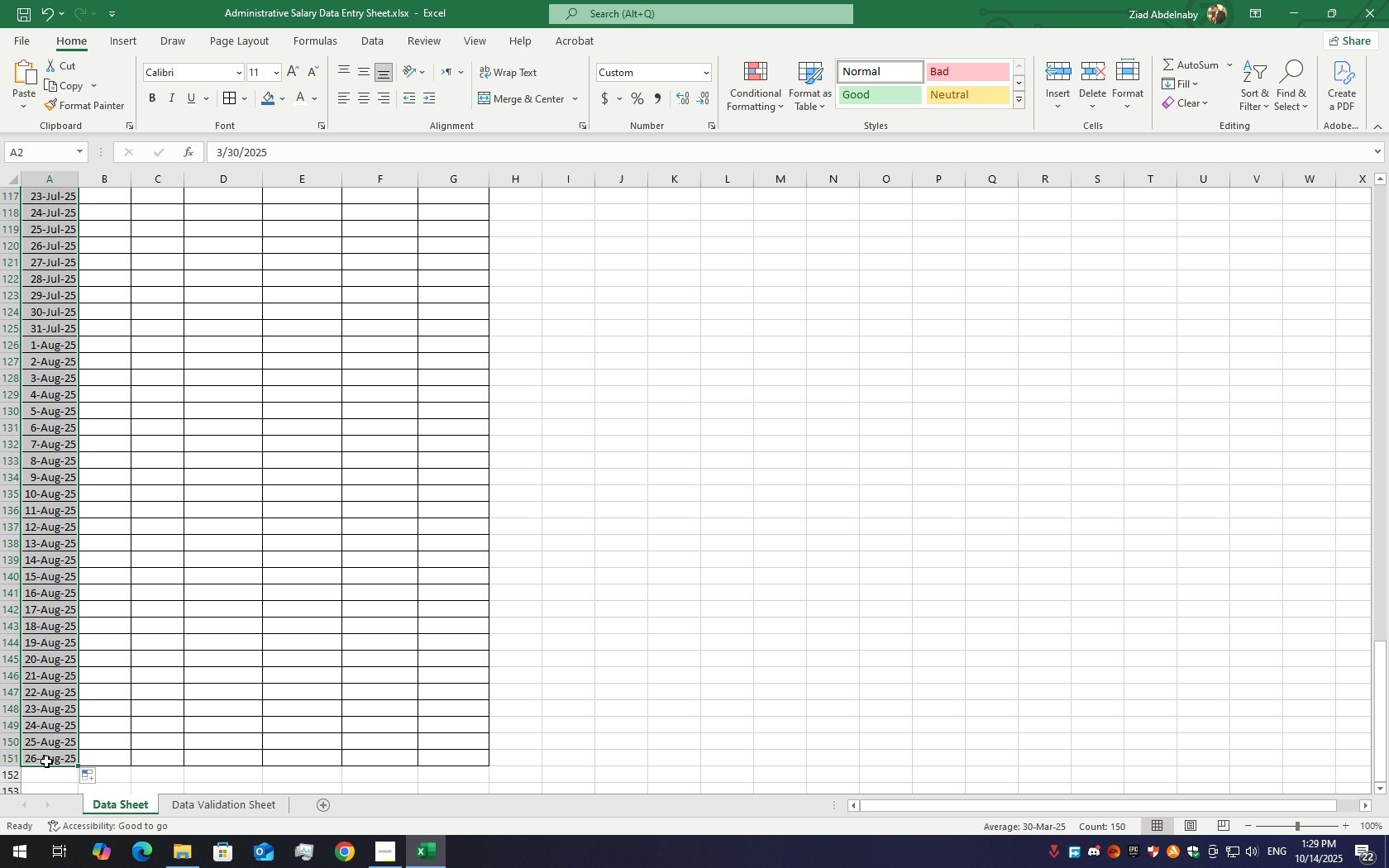 
hold_key(key=ControlLeft, duration=0.79)
 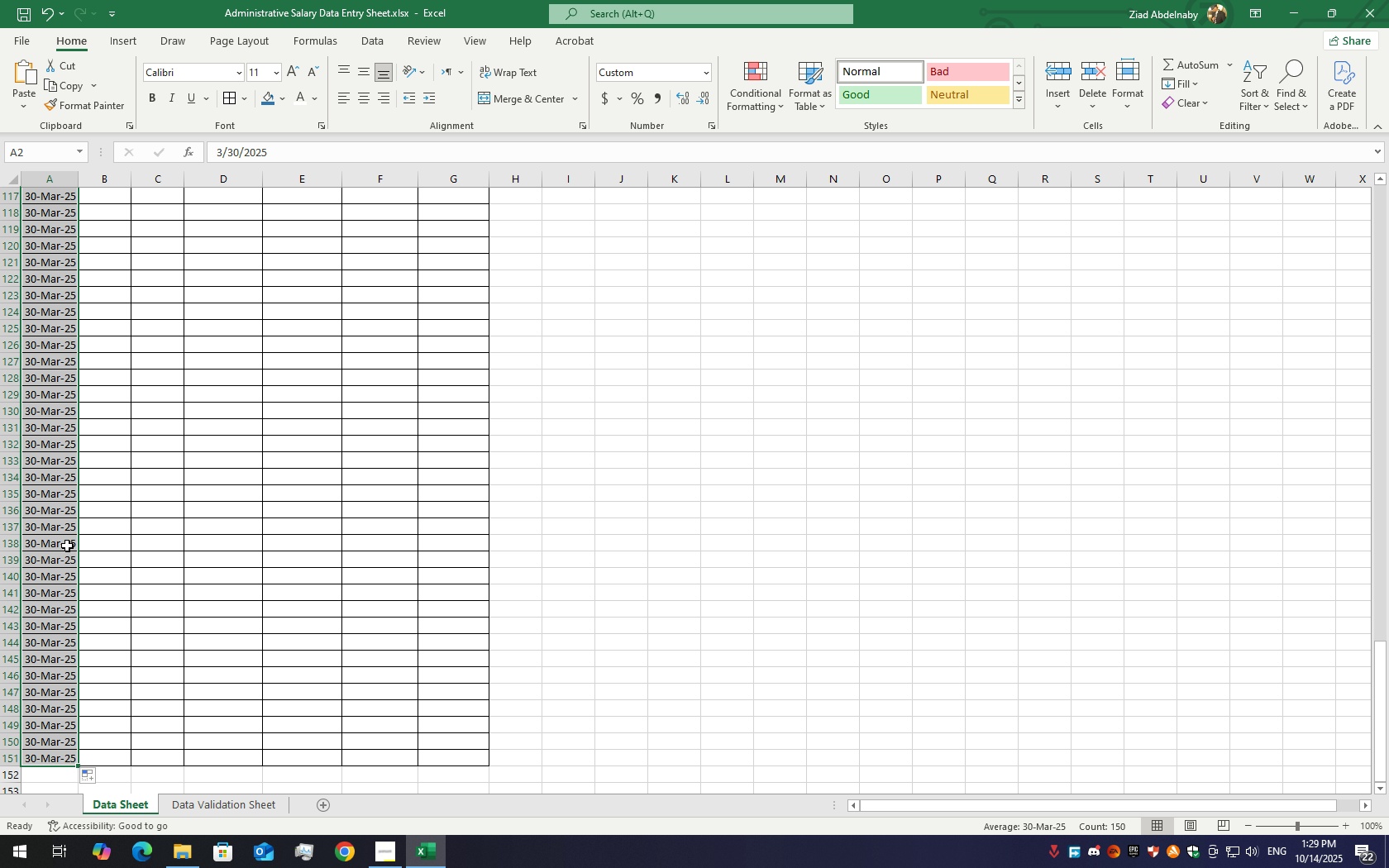 
scroll: coordinate [35, 390], scroll_direction: up, amount: 43.0
 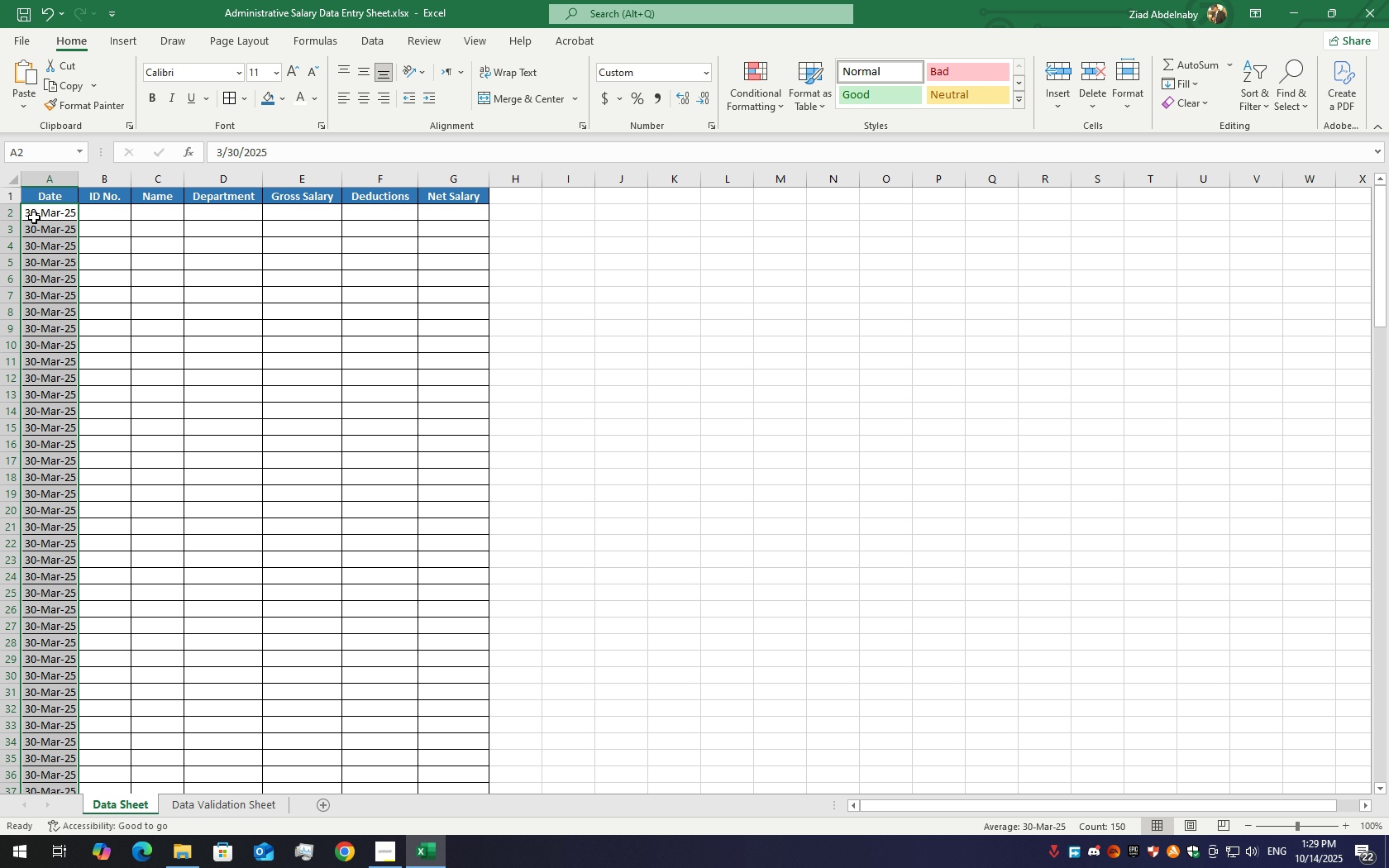 
left_click([34, 217])
 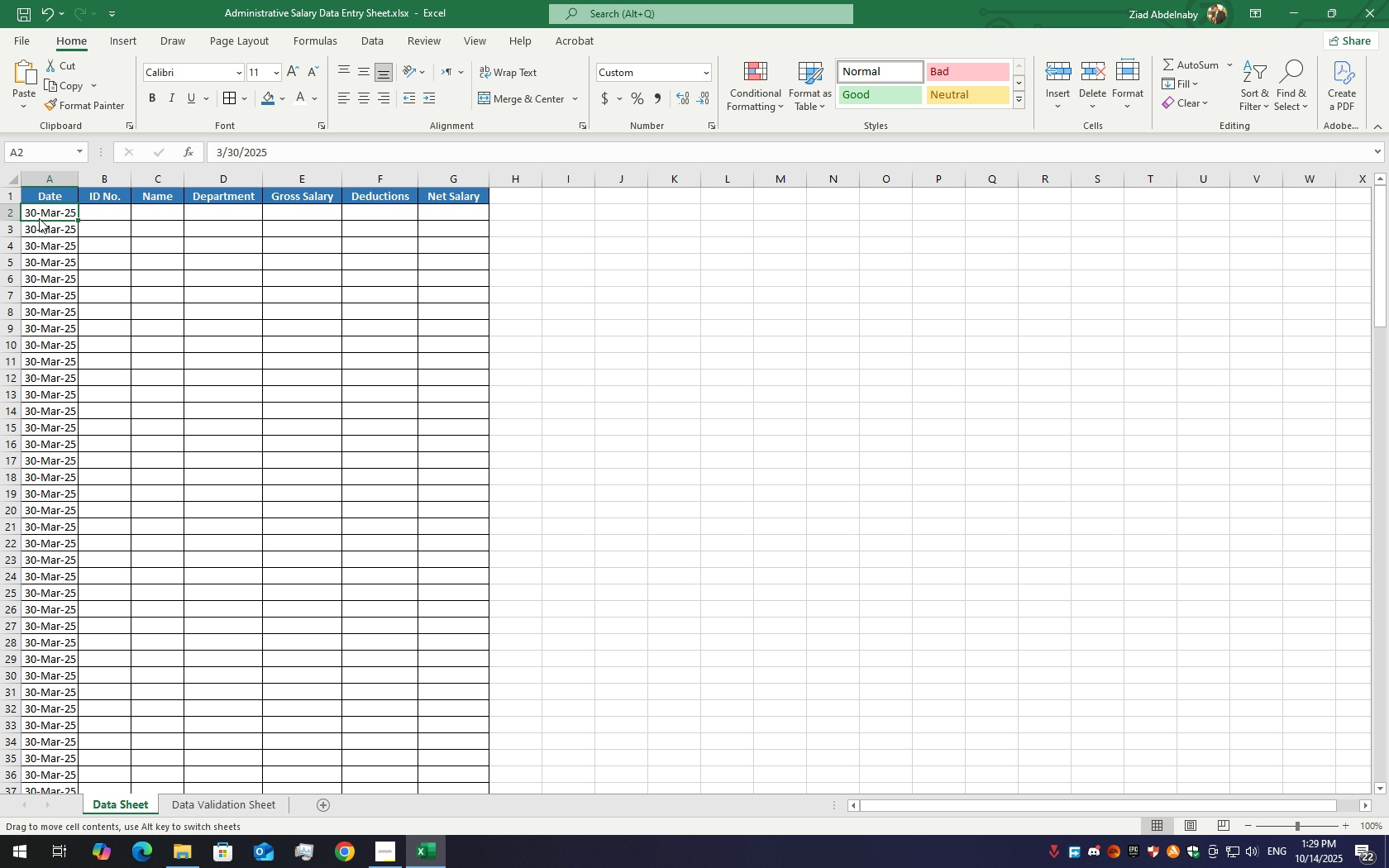 
double_click([39, 218])
 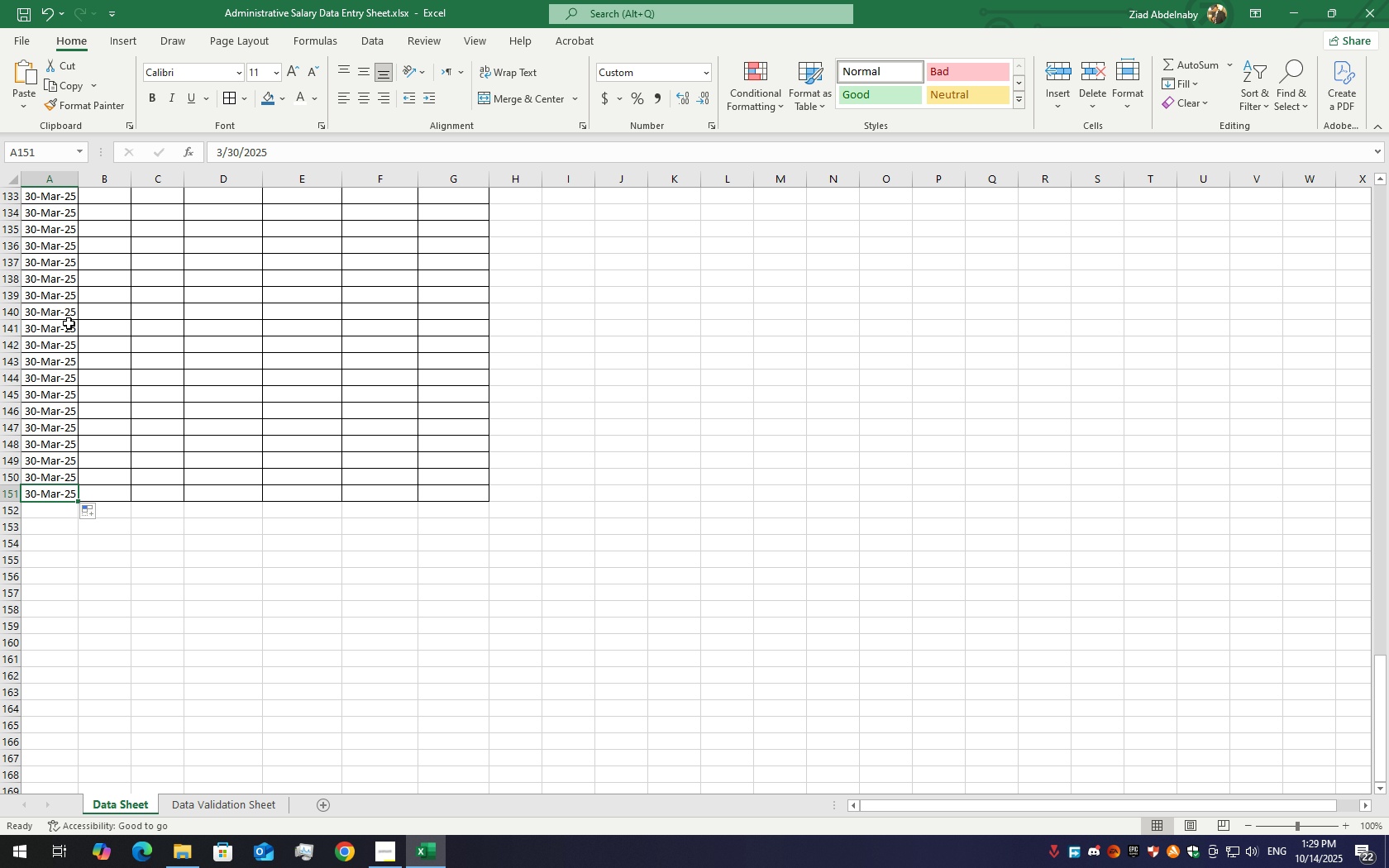 
scroll: coordinate [106, 319], scroll_direction: up, amount: 48.0
 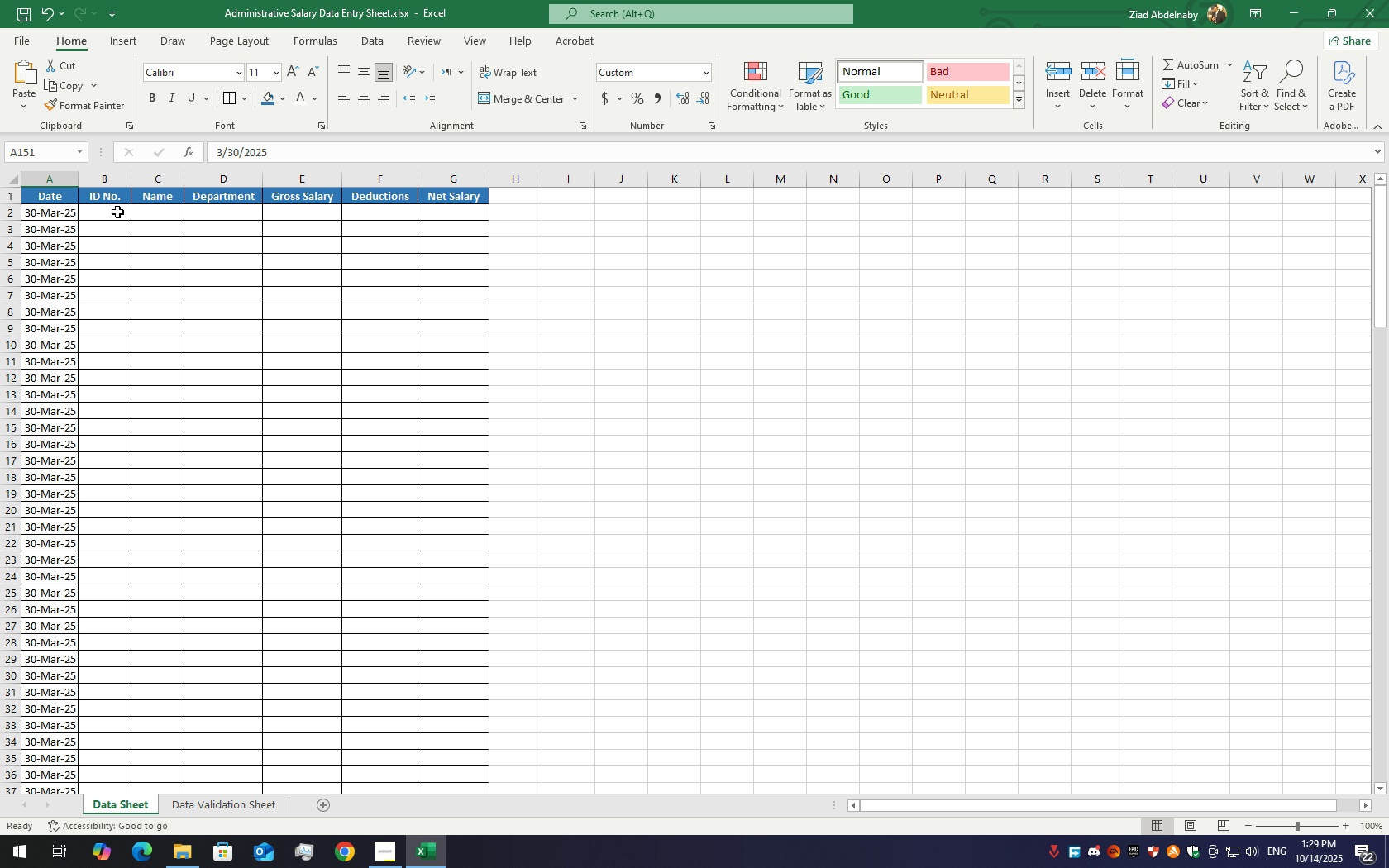 
double_click([117, 212])
 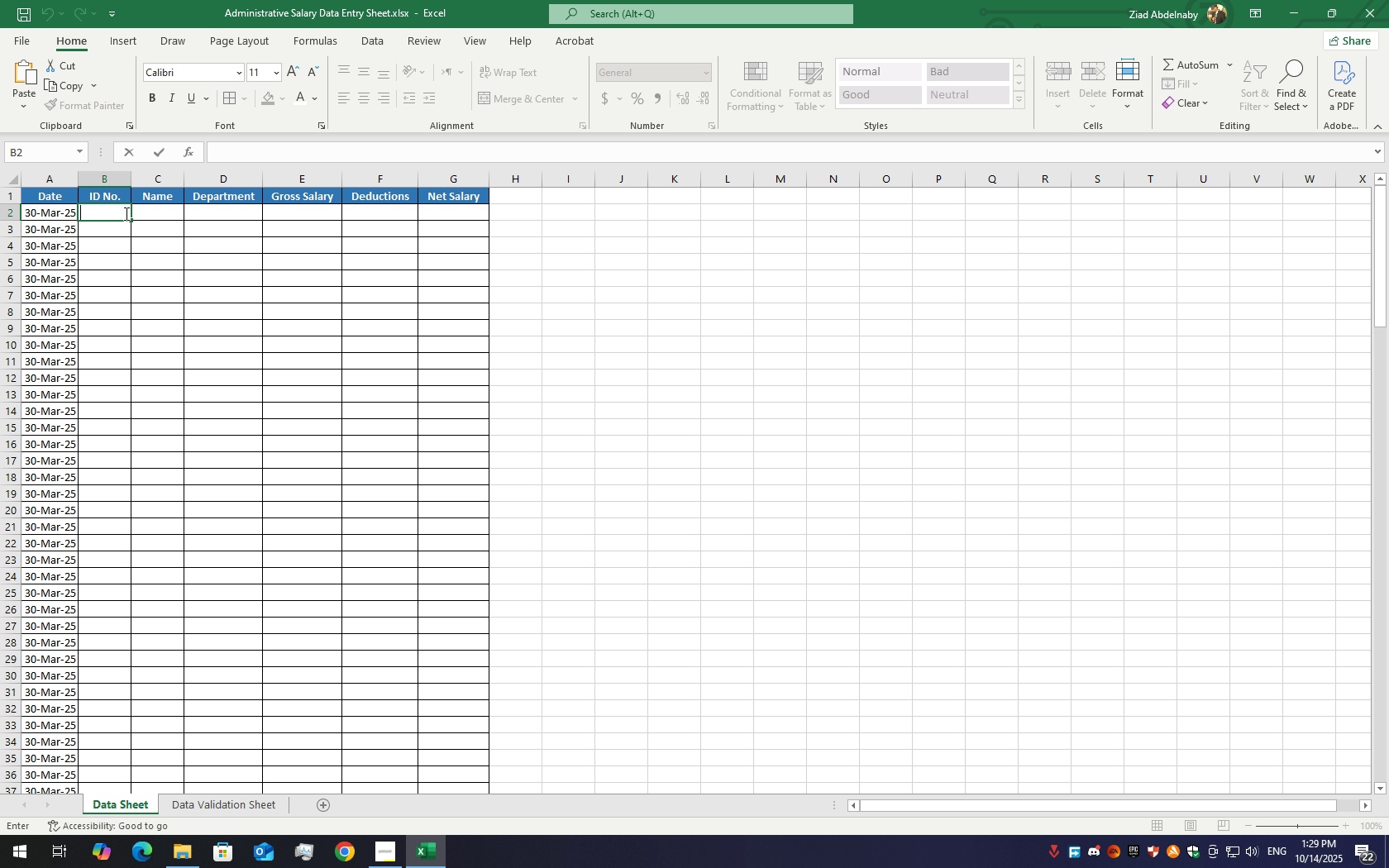 
key(1)
 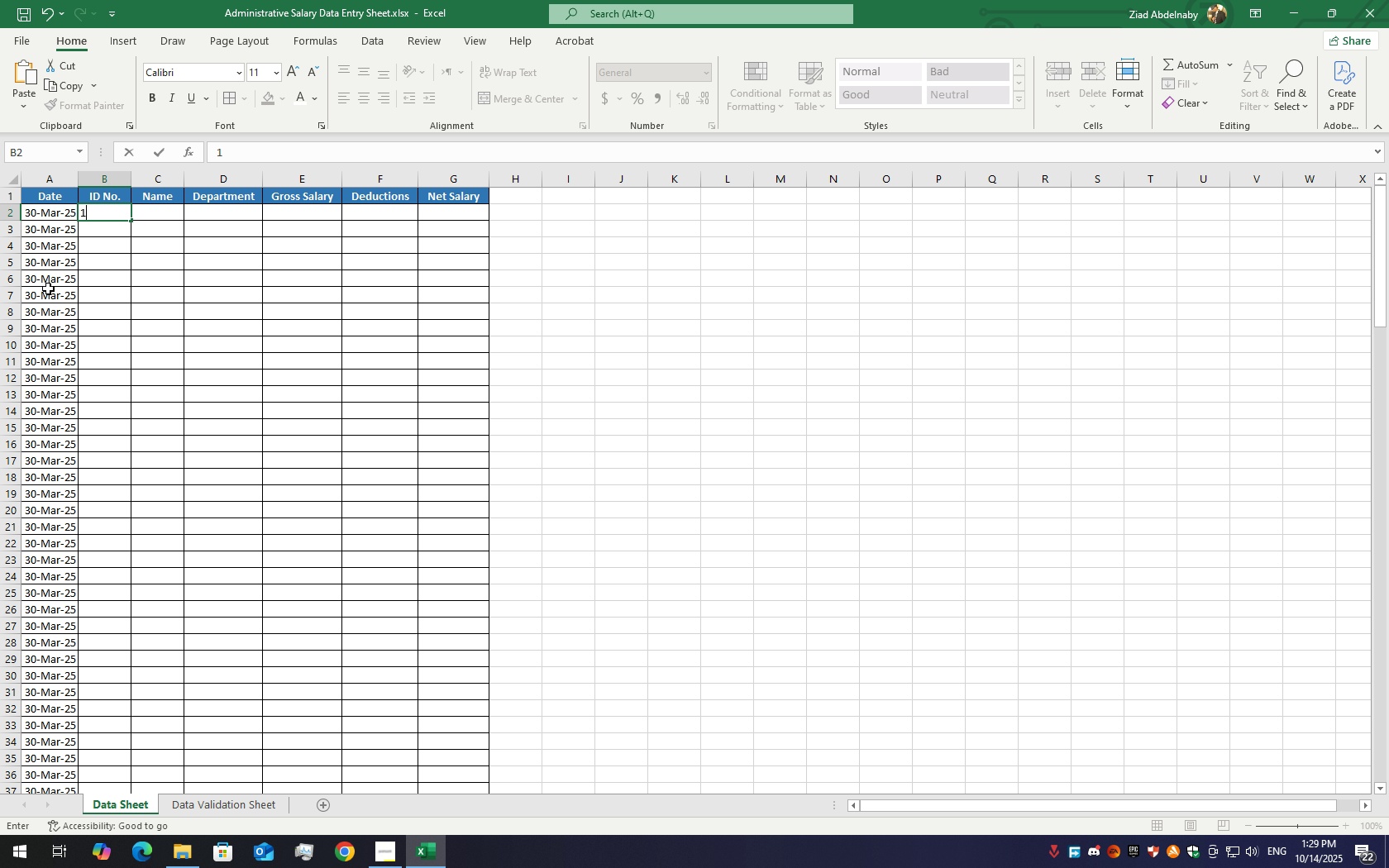 
key(Enter)
 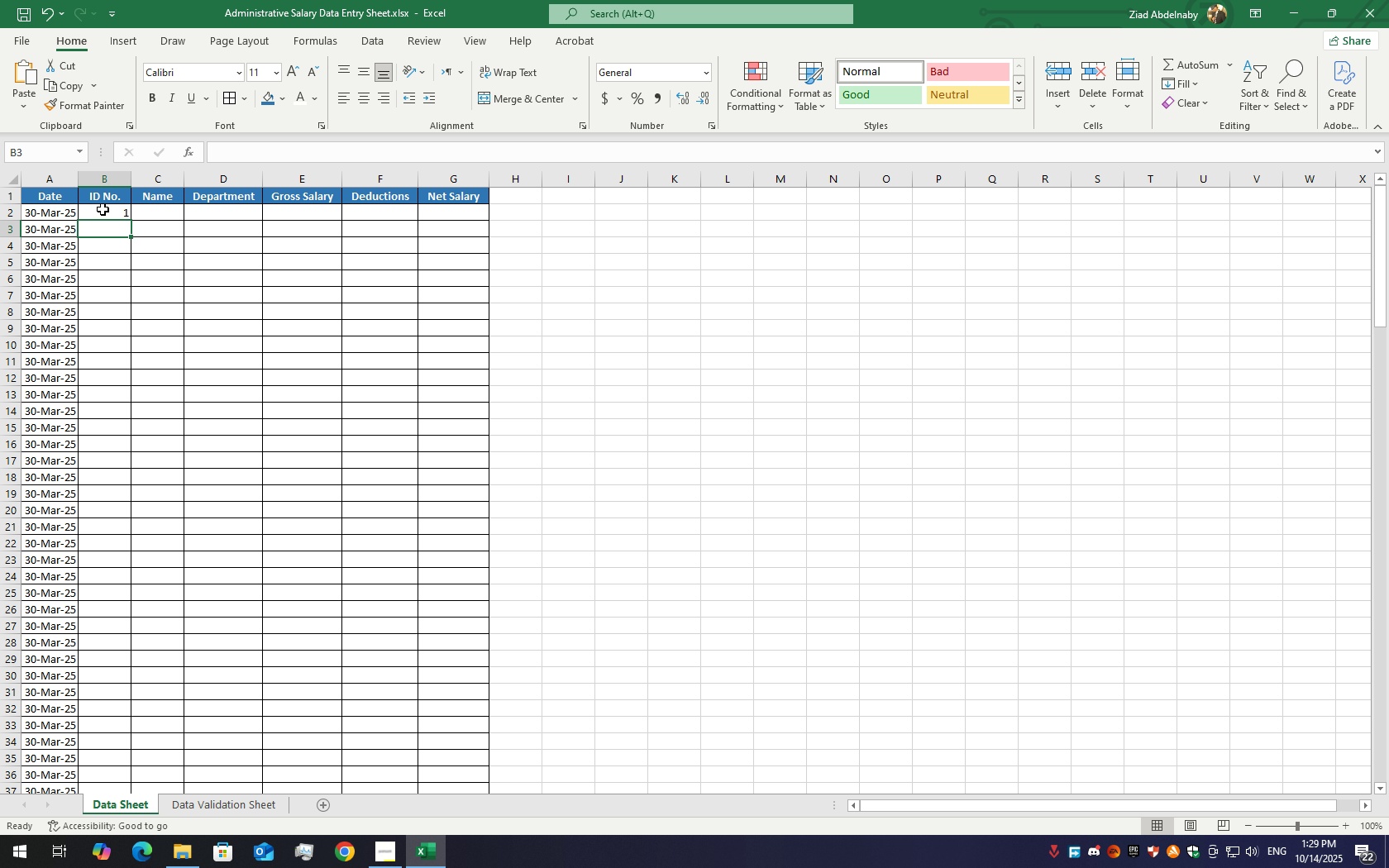 
left_click([88, 210])
 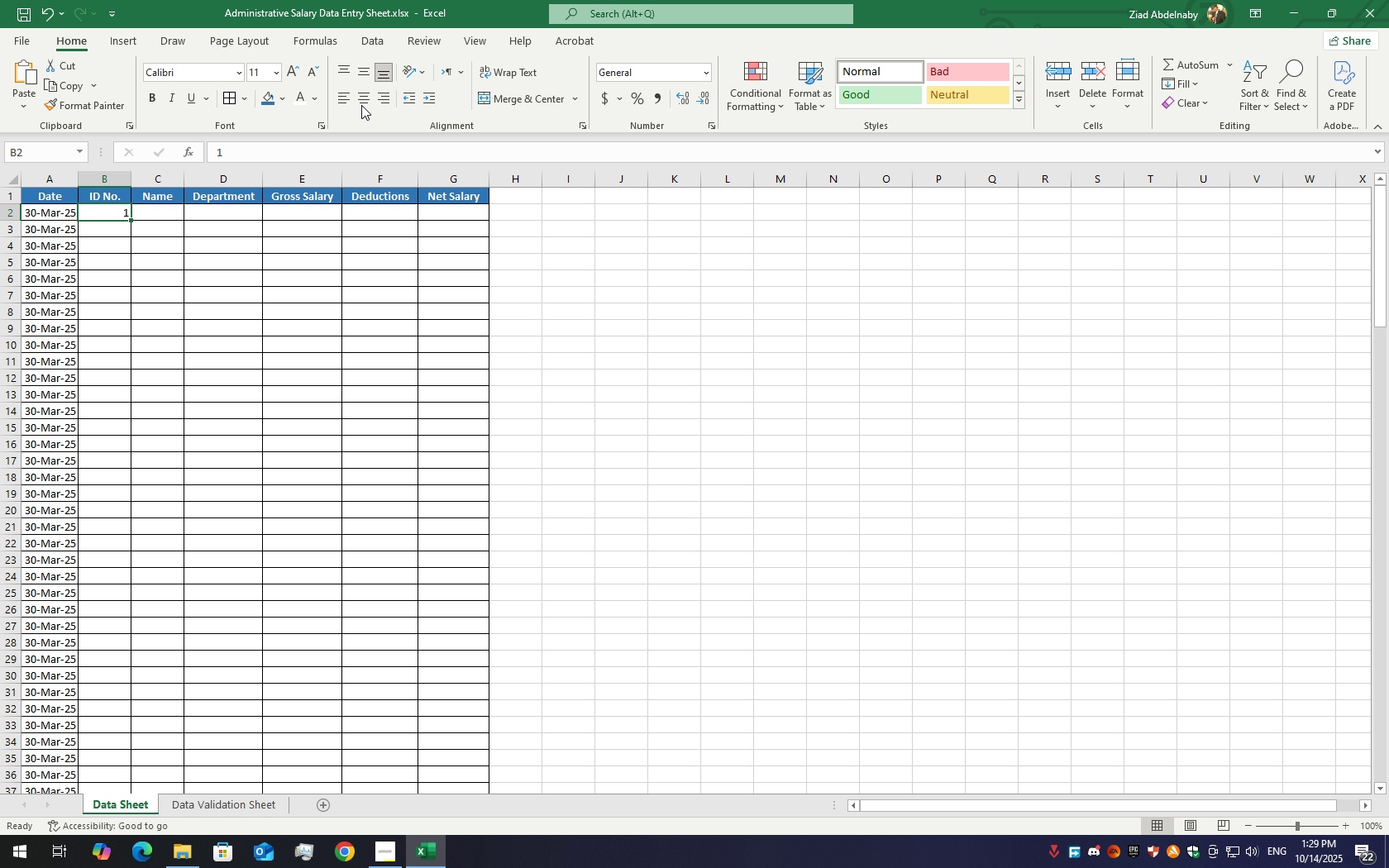 
double_click([363, 101])
 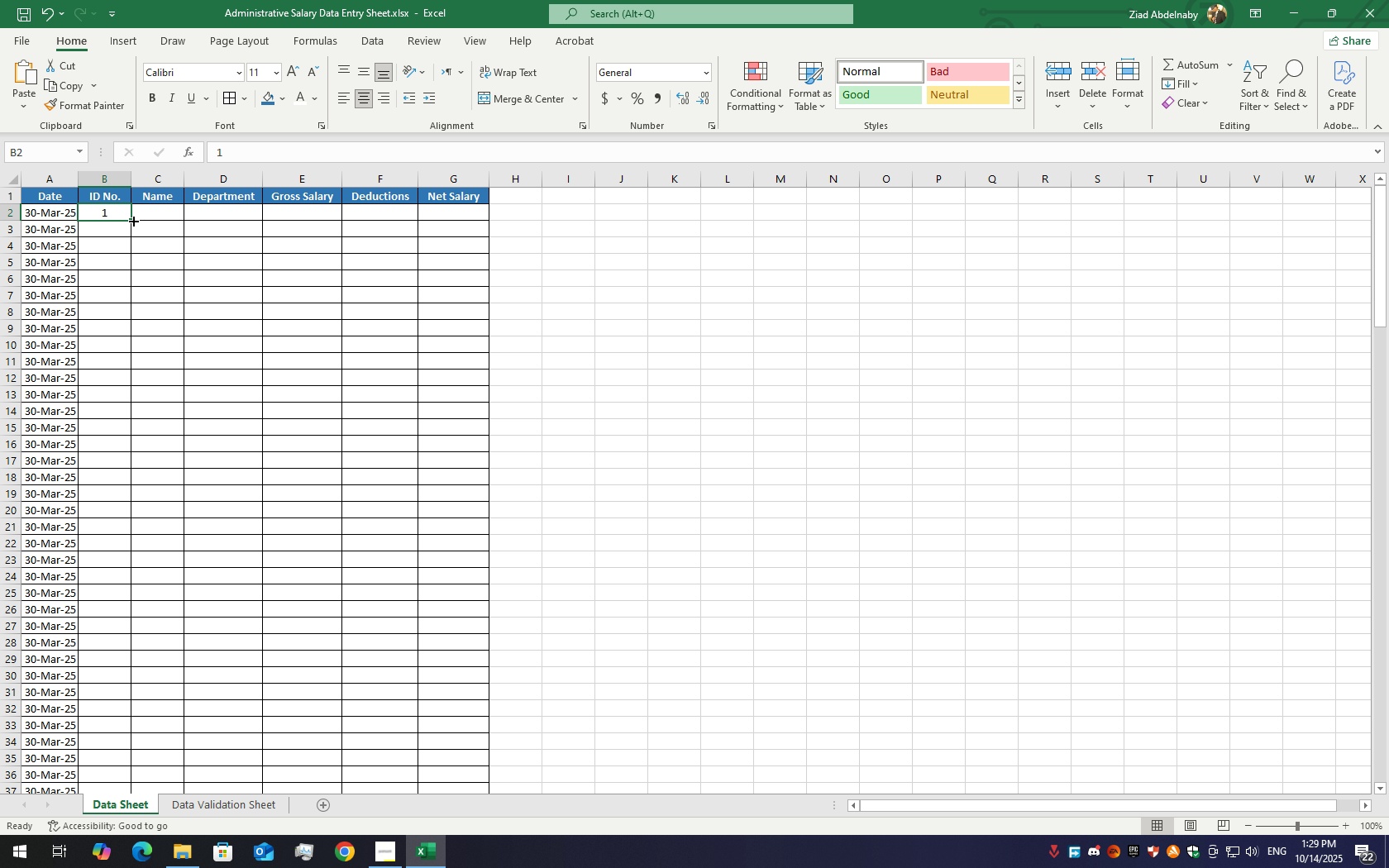 
left_click_drag(start_coordinate=[130, 220], to_coordinate=[126, 765])
 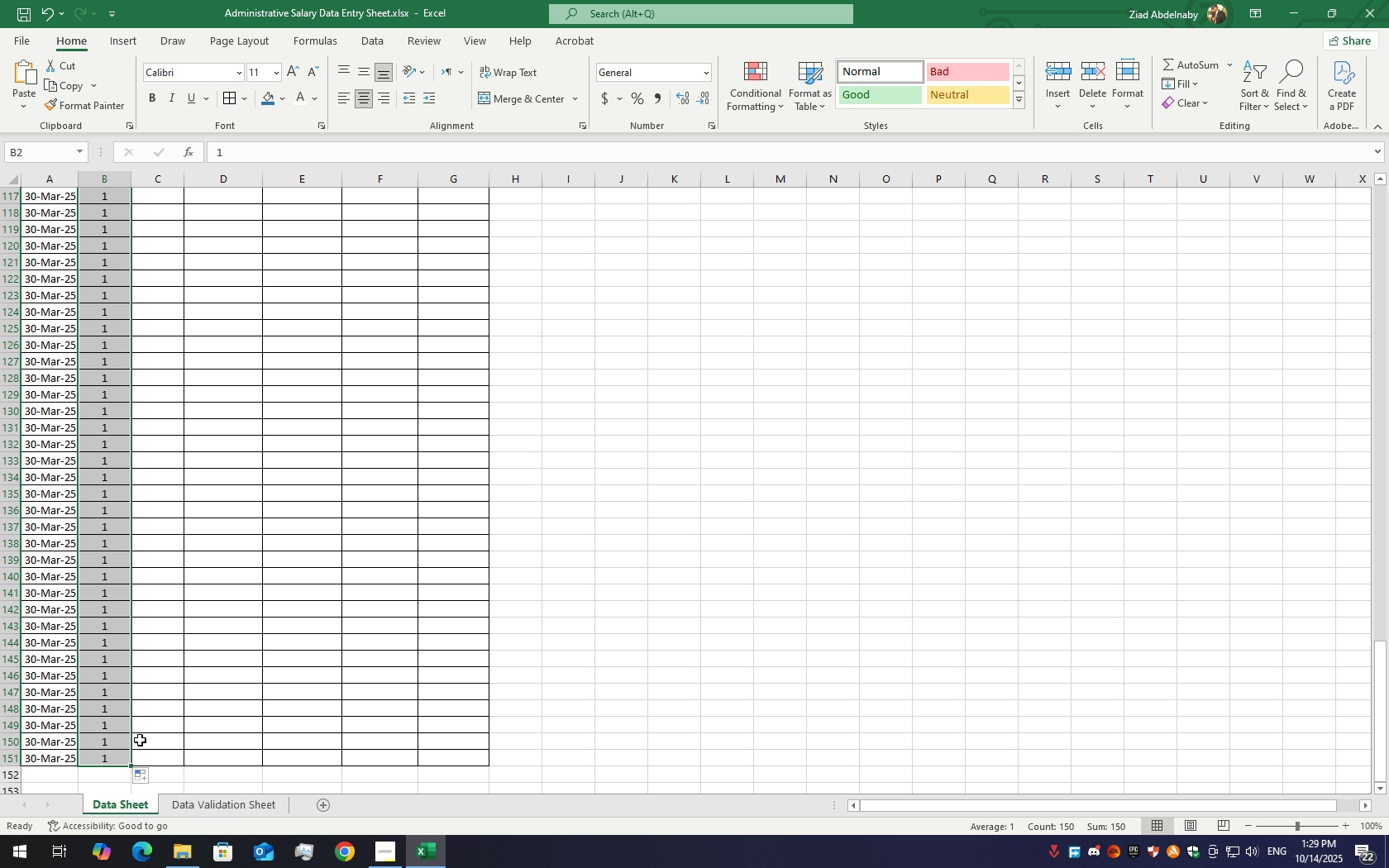 
hold_key(key=ControlLeft, duration=1.52)
 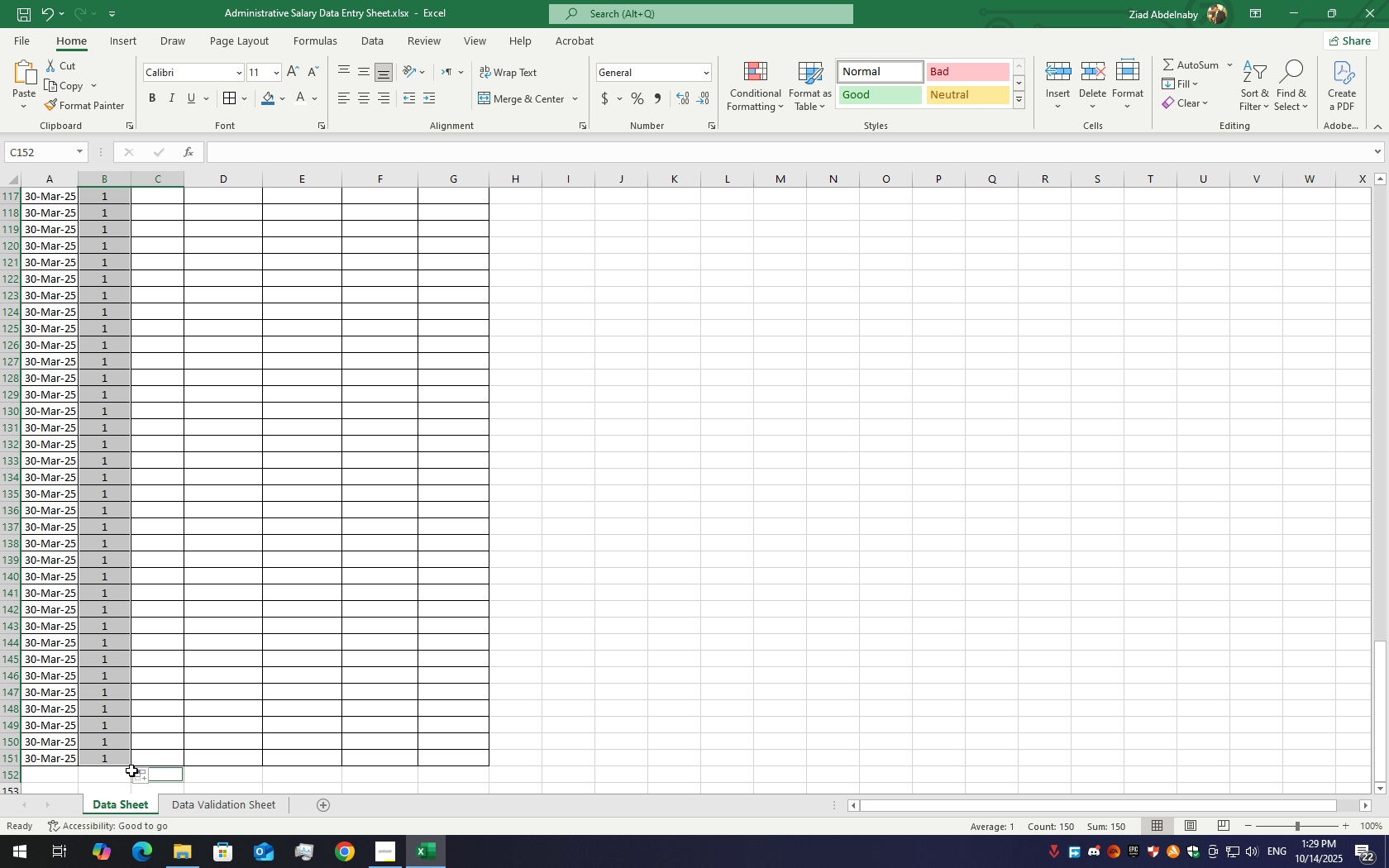 
key(Control+ControlLeft)
 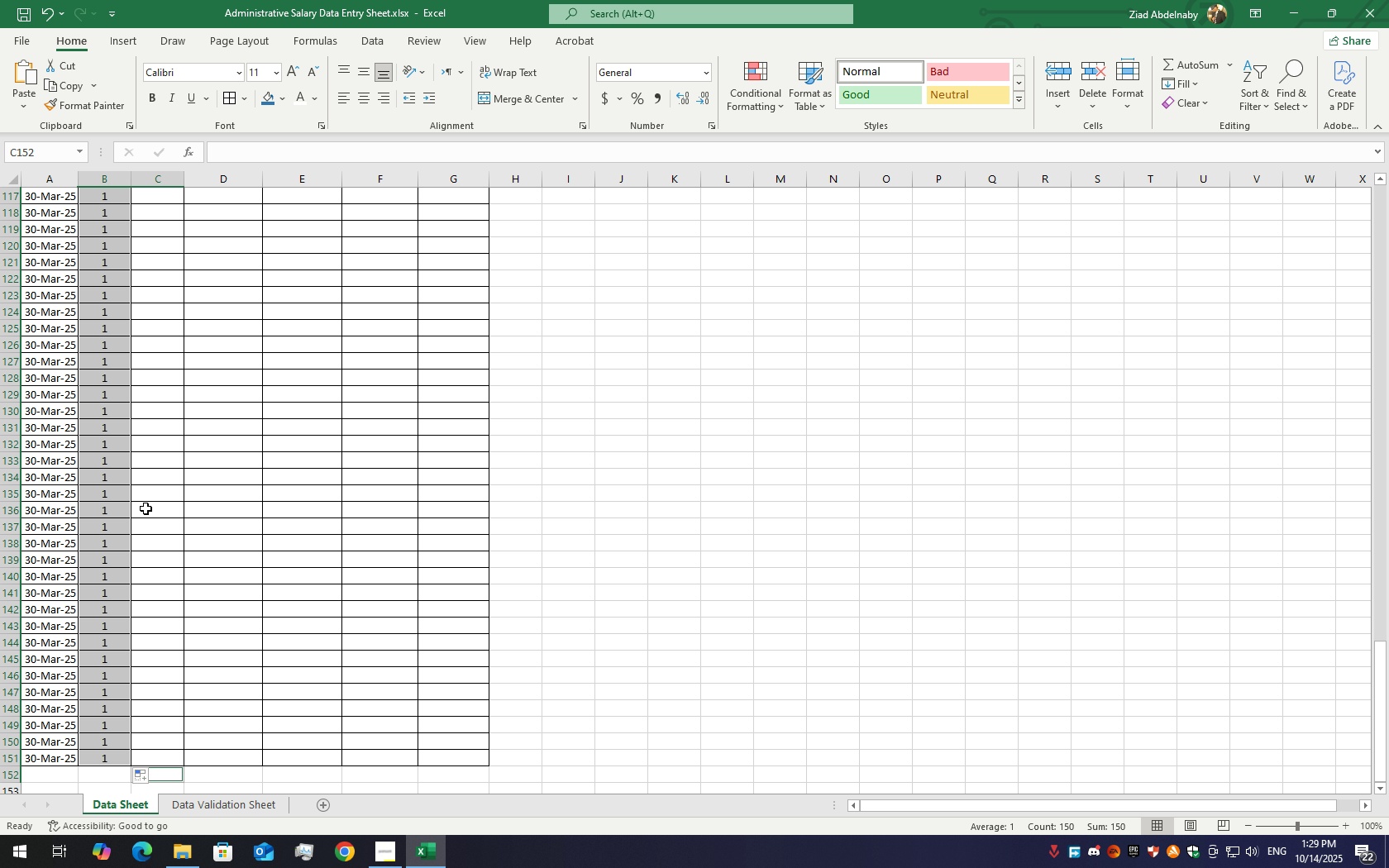 
scroll: coordinate [130, 382], scroll_direction: up, amount: 45.0
 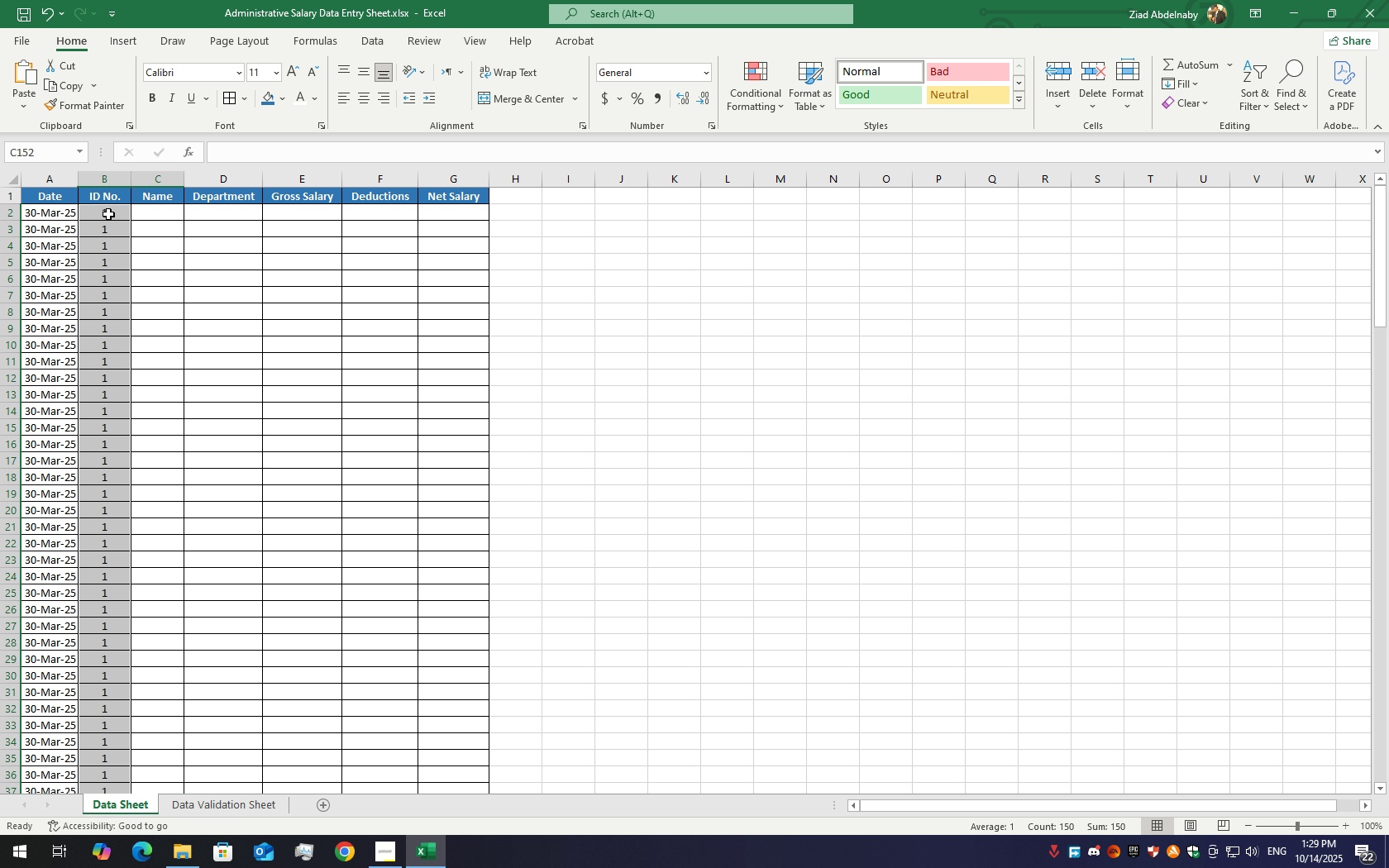 
left_click([108, 214])
 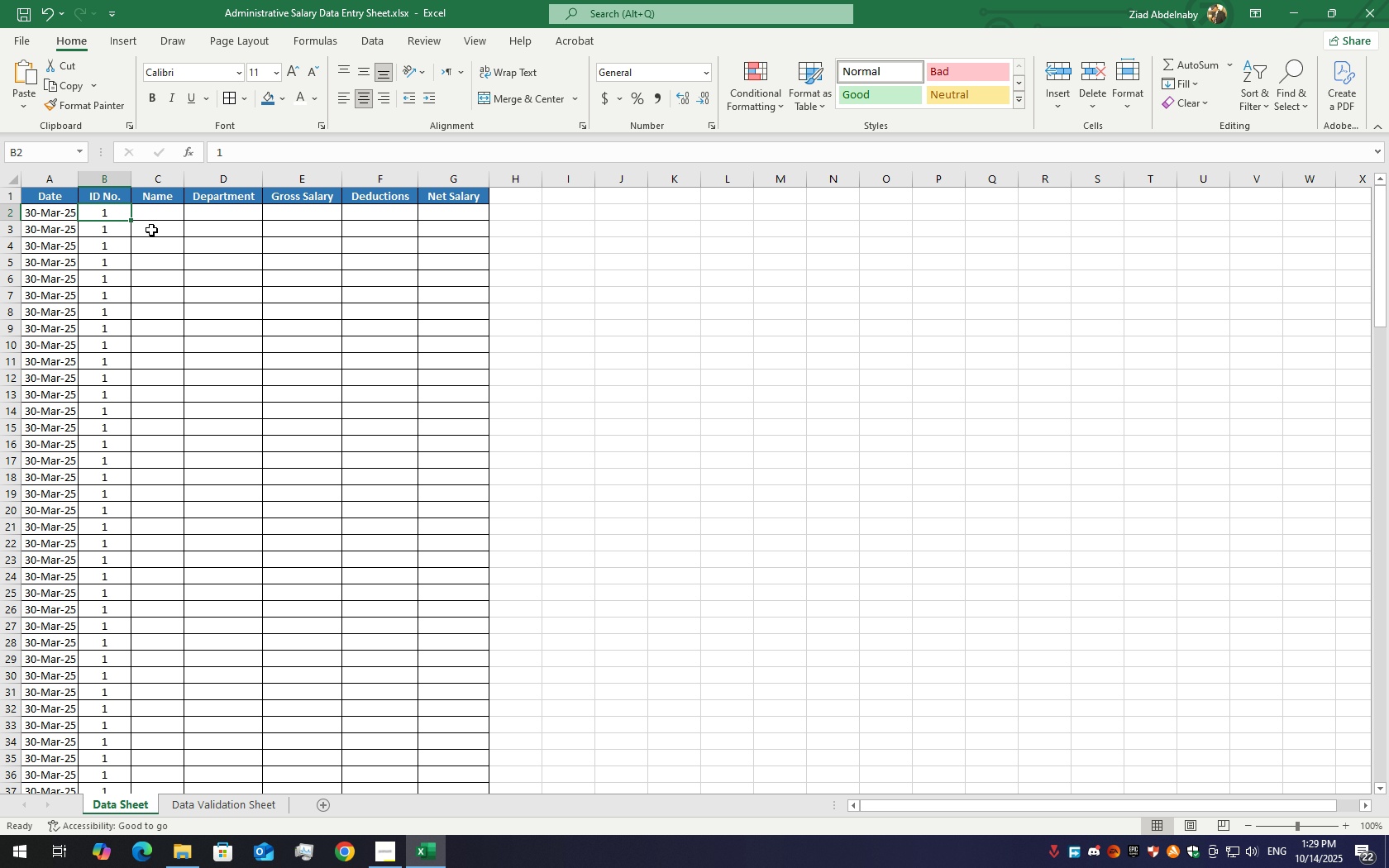 
hold_key(key=ControlLeft, duration=1.5)
left_click_drag(start_coordinate=[130, 217], to_coordinate=[84, 779])
 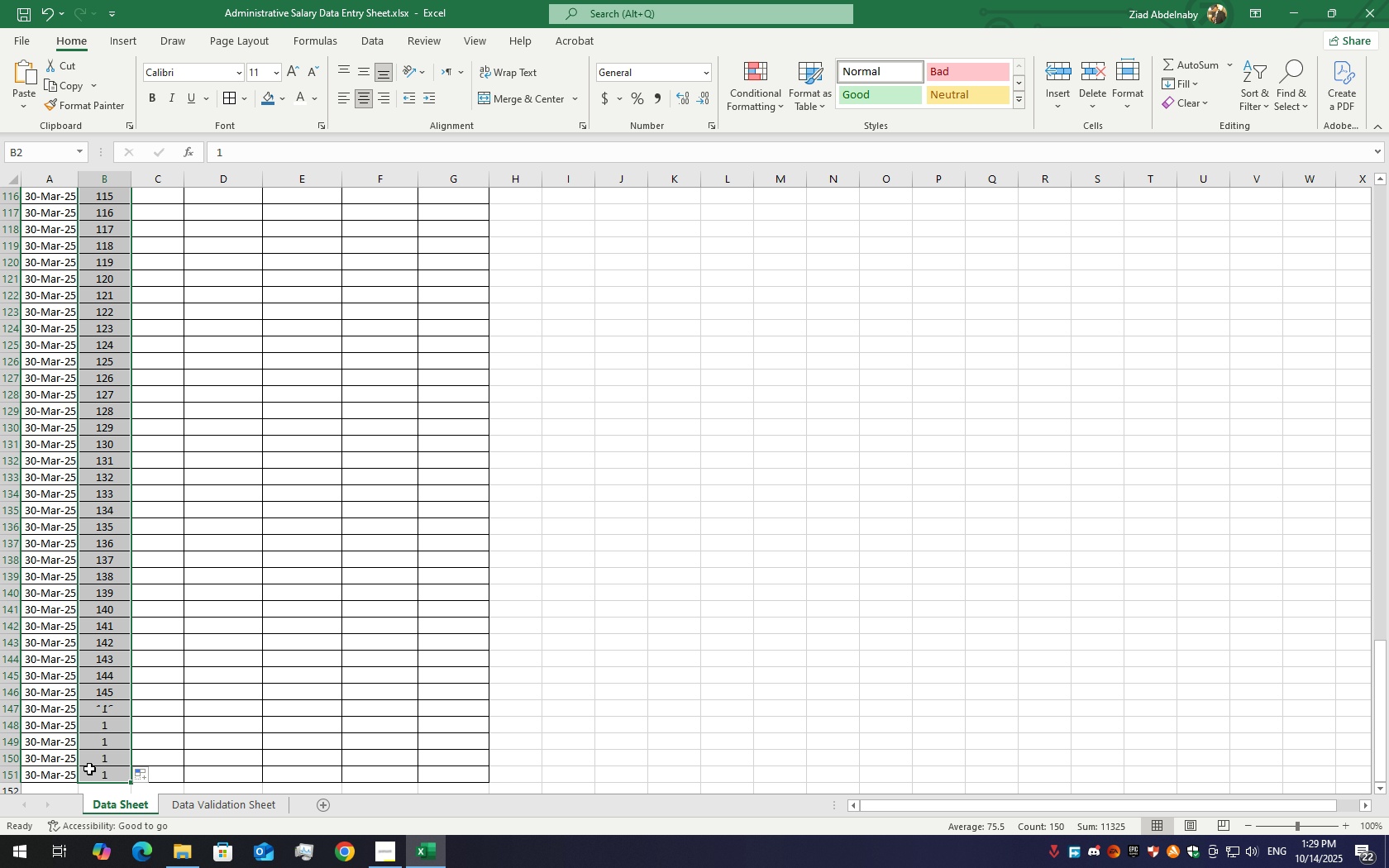 
hold_key(key=ControlLeft, duration=1.5)
 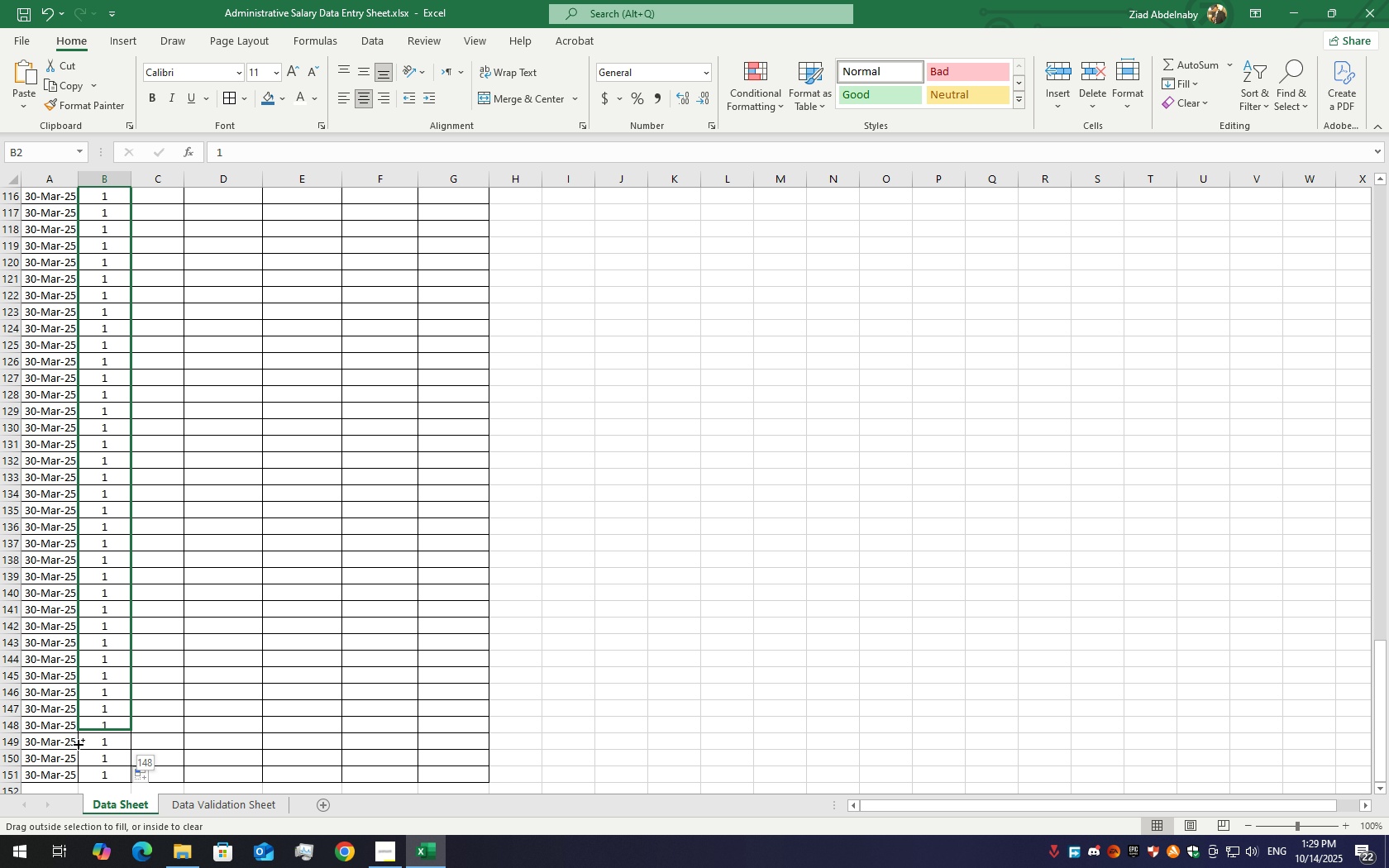 
hold_key(key=ControlLeft, duration=1.53)
 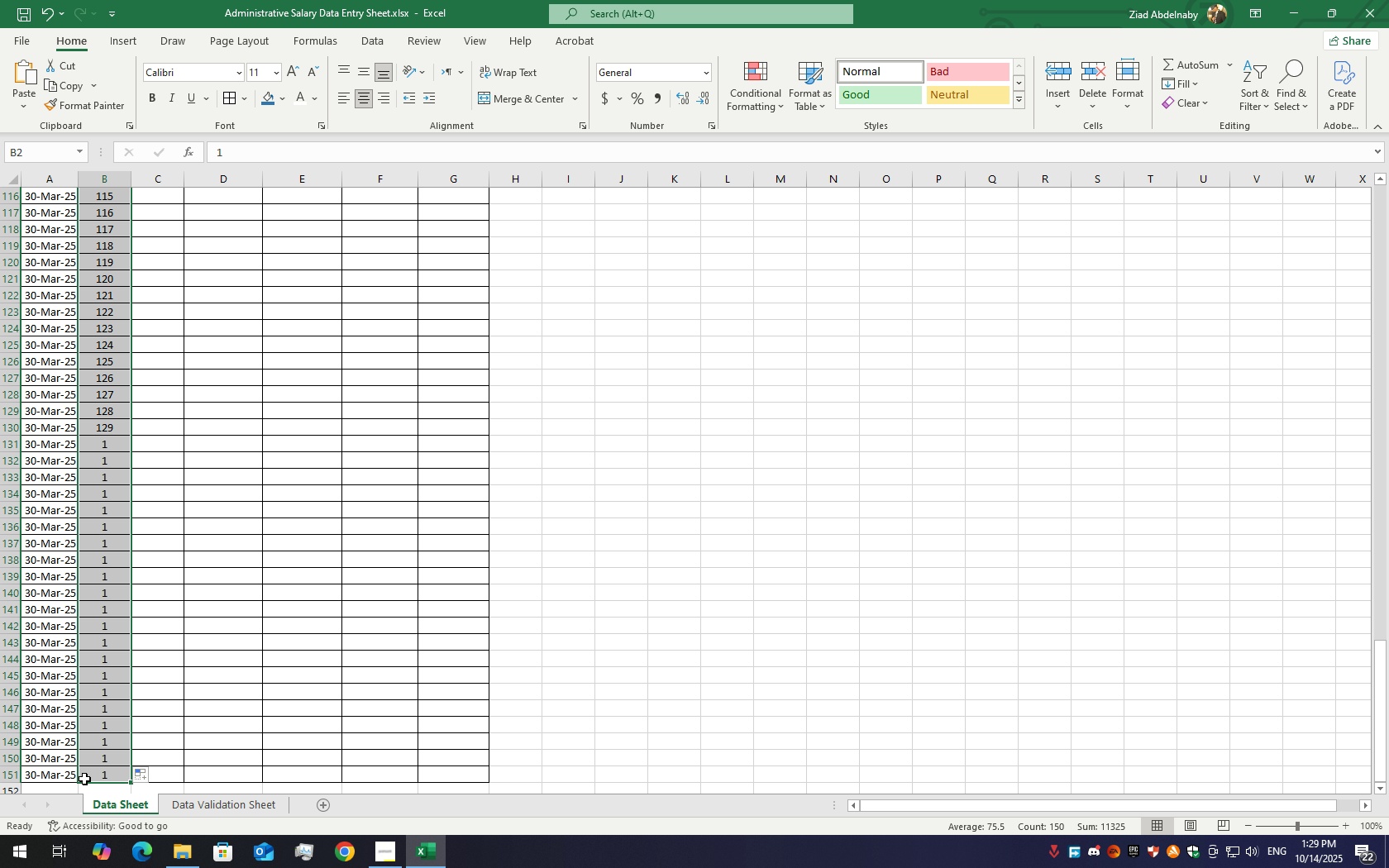 
hold_key(key=ControlLeft, duration=0.39)
 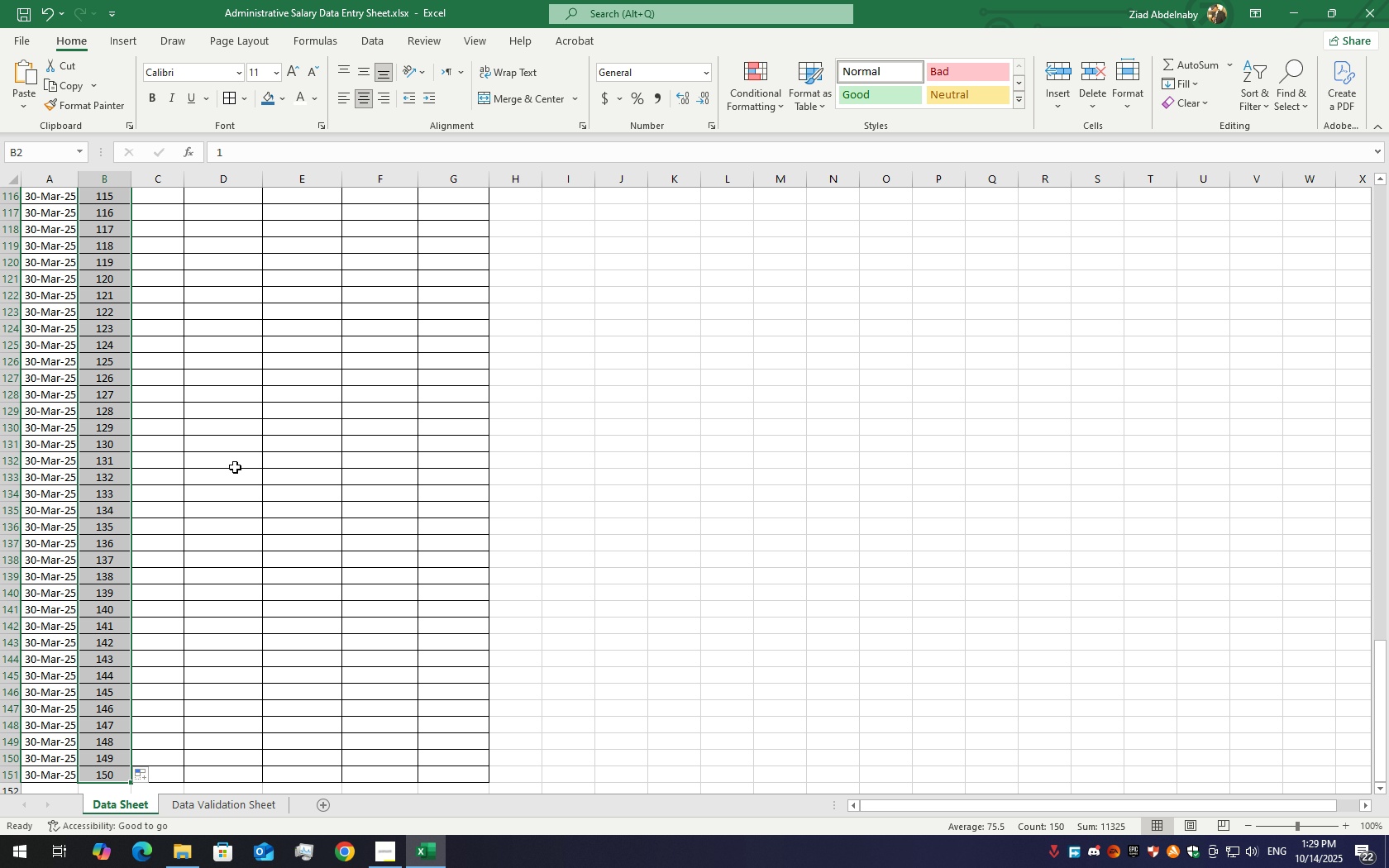 
scroll: coordinate [198, 510], scroll_direction: up, amount: 45.0
 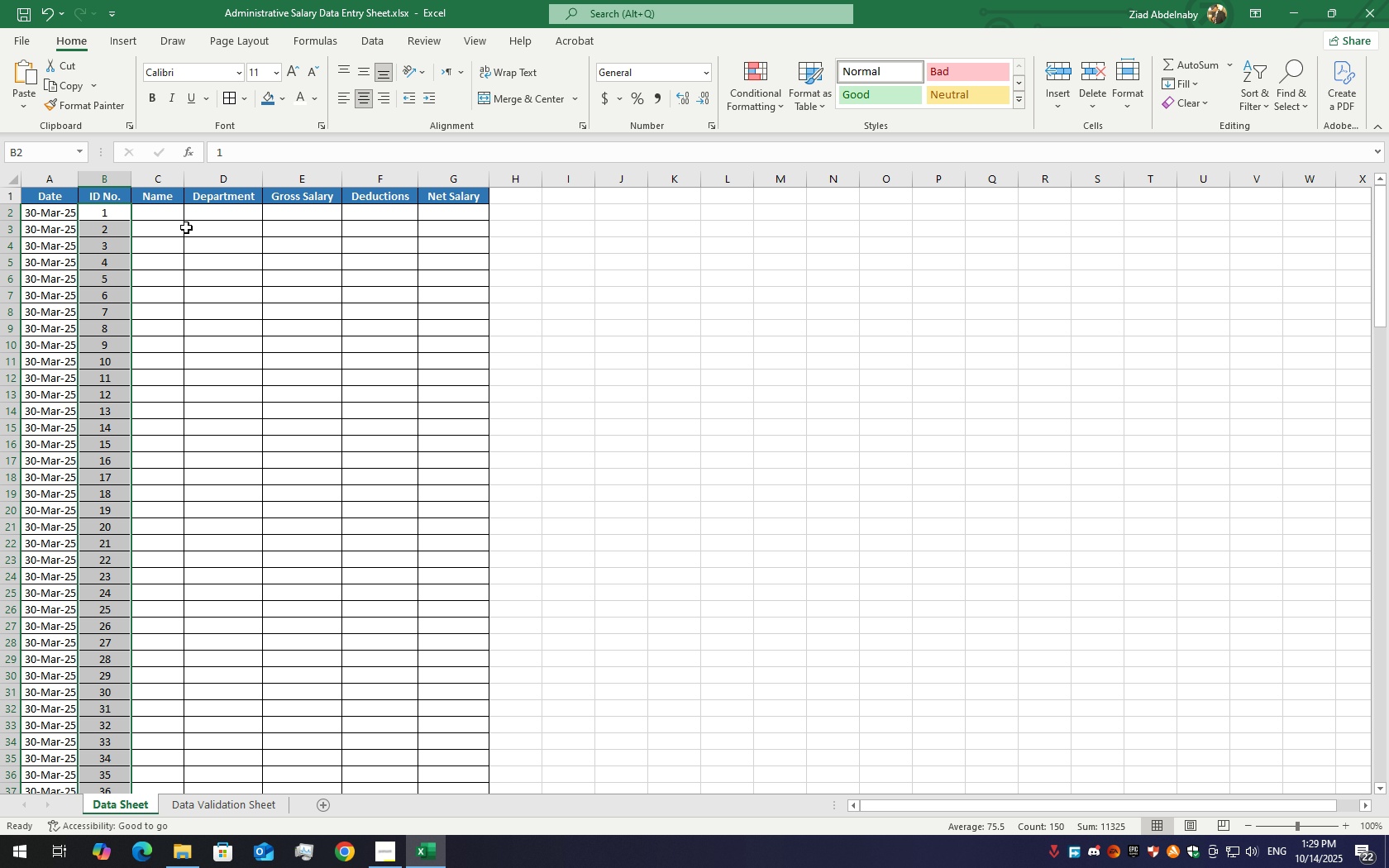 
left_click([189, 227])
 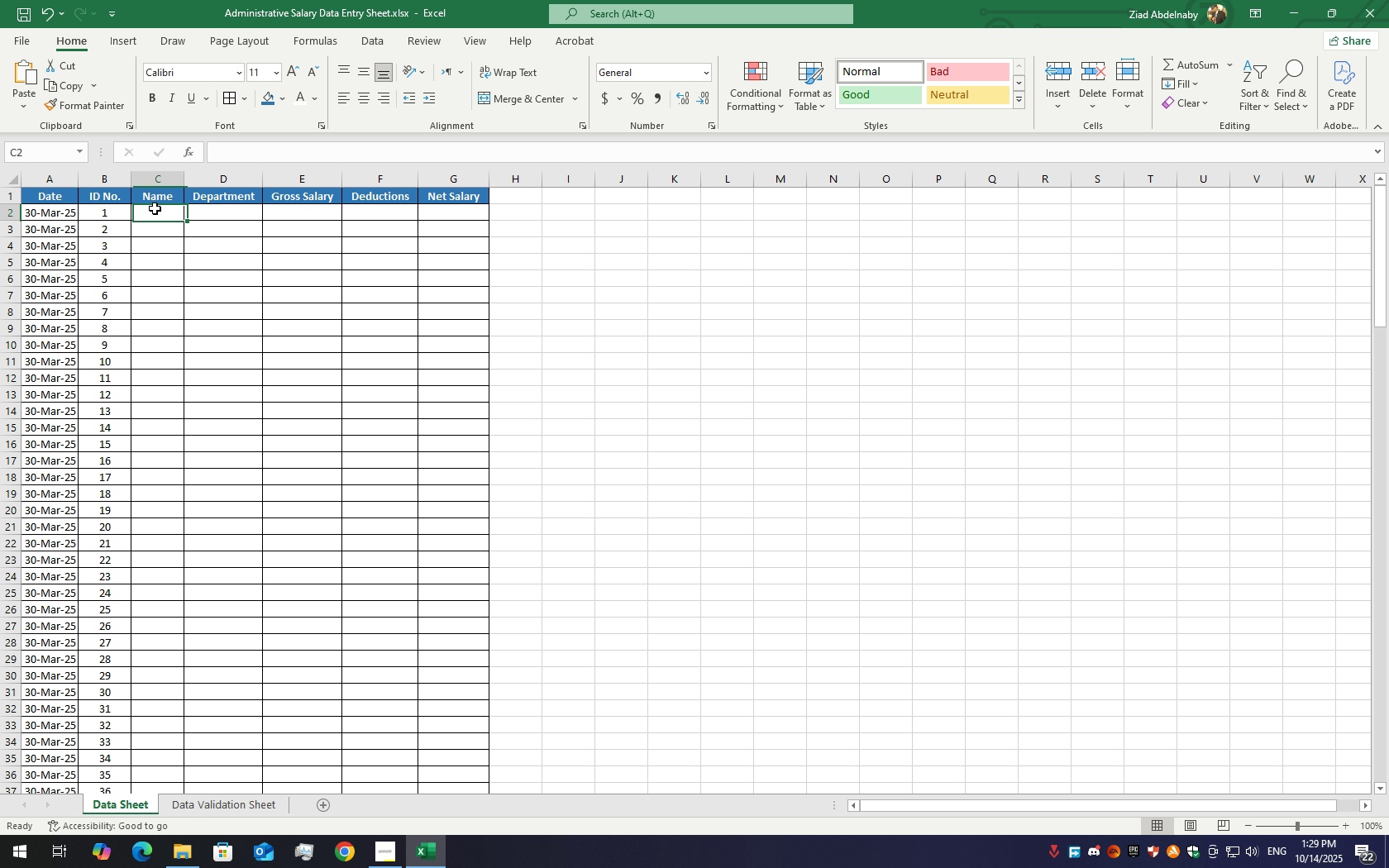 
double_click([155, 208])
 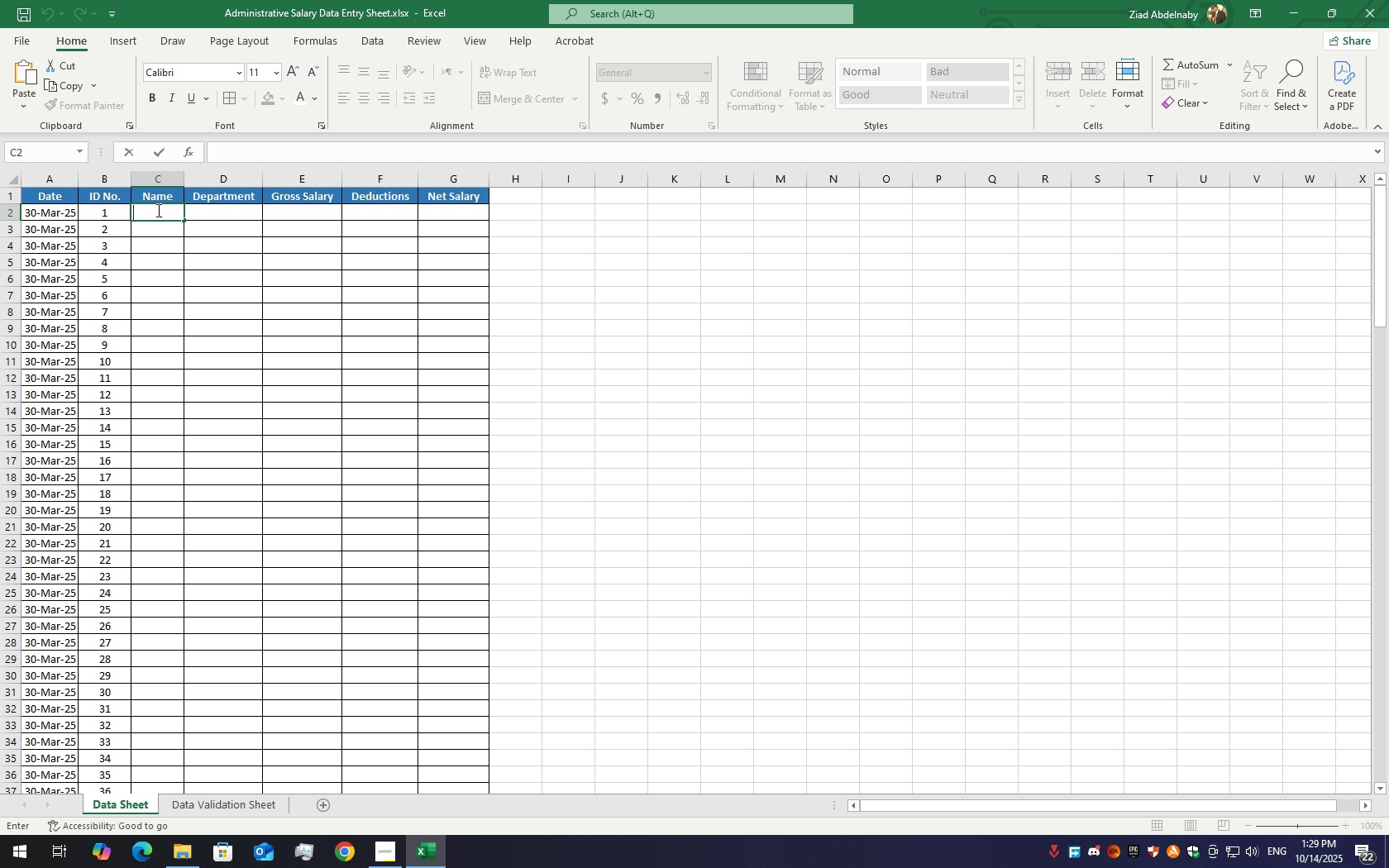 
type(Employee)
 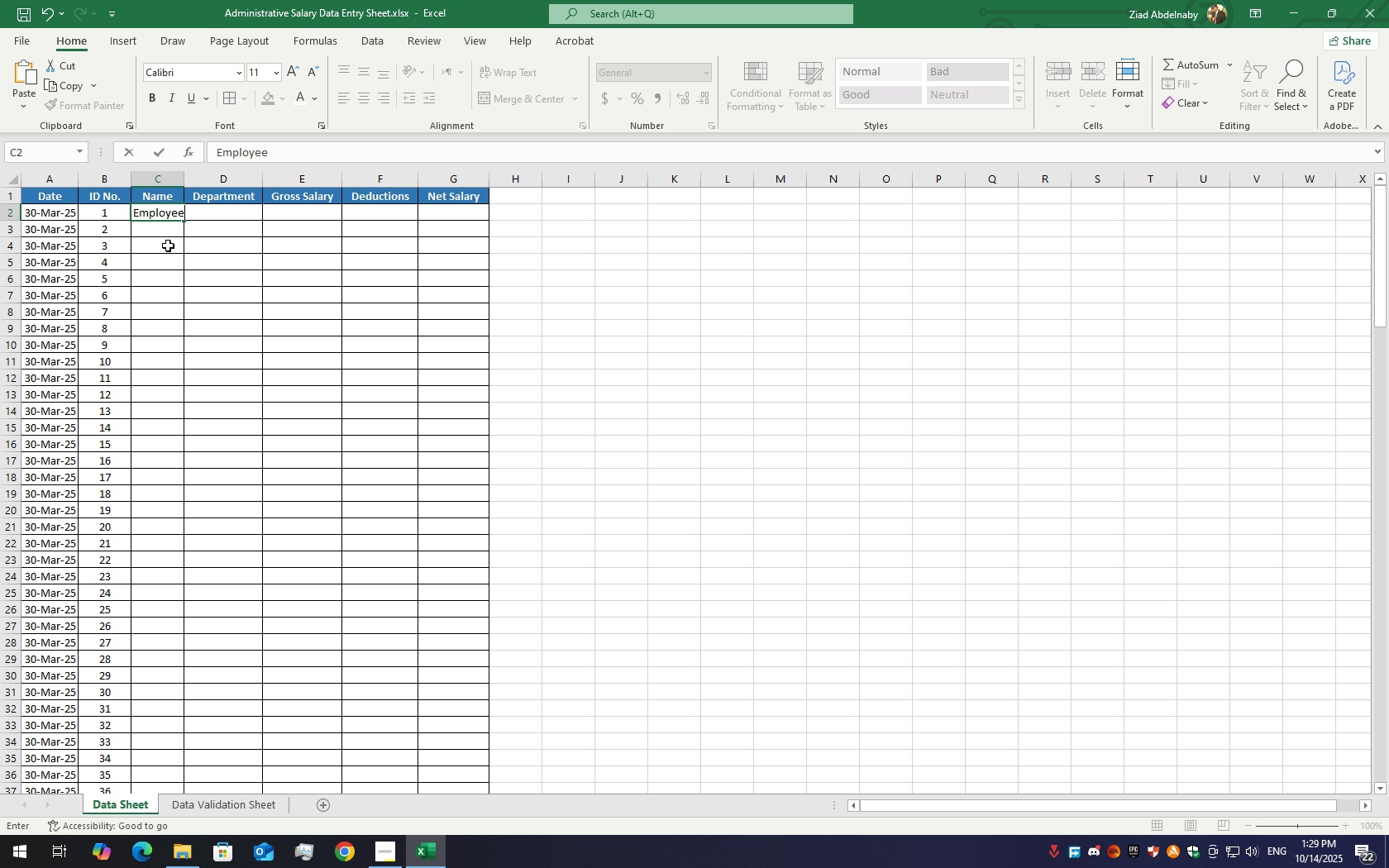 
key(Space)
 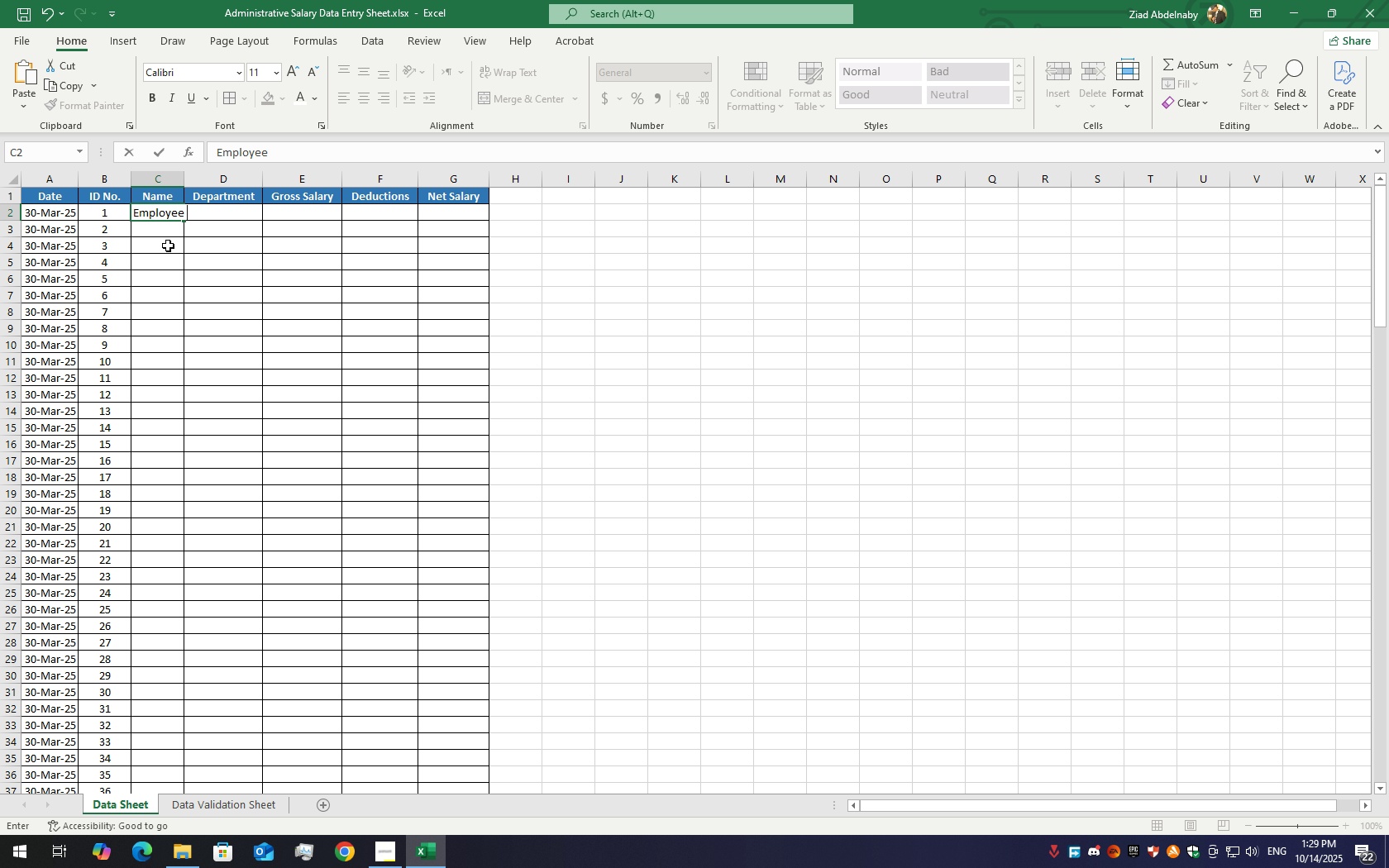 
hold_key(key=ShiftLeft, duration=0.77)
 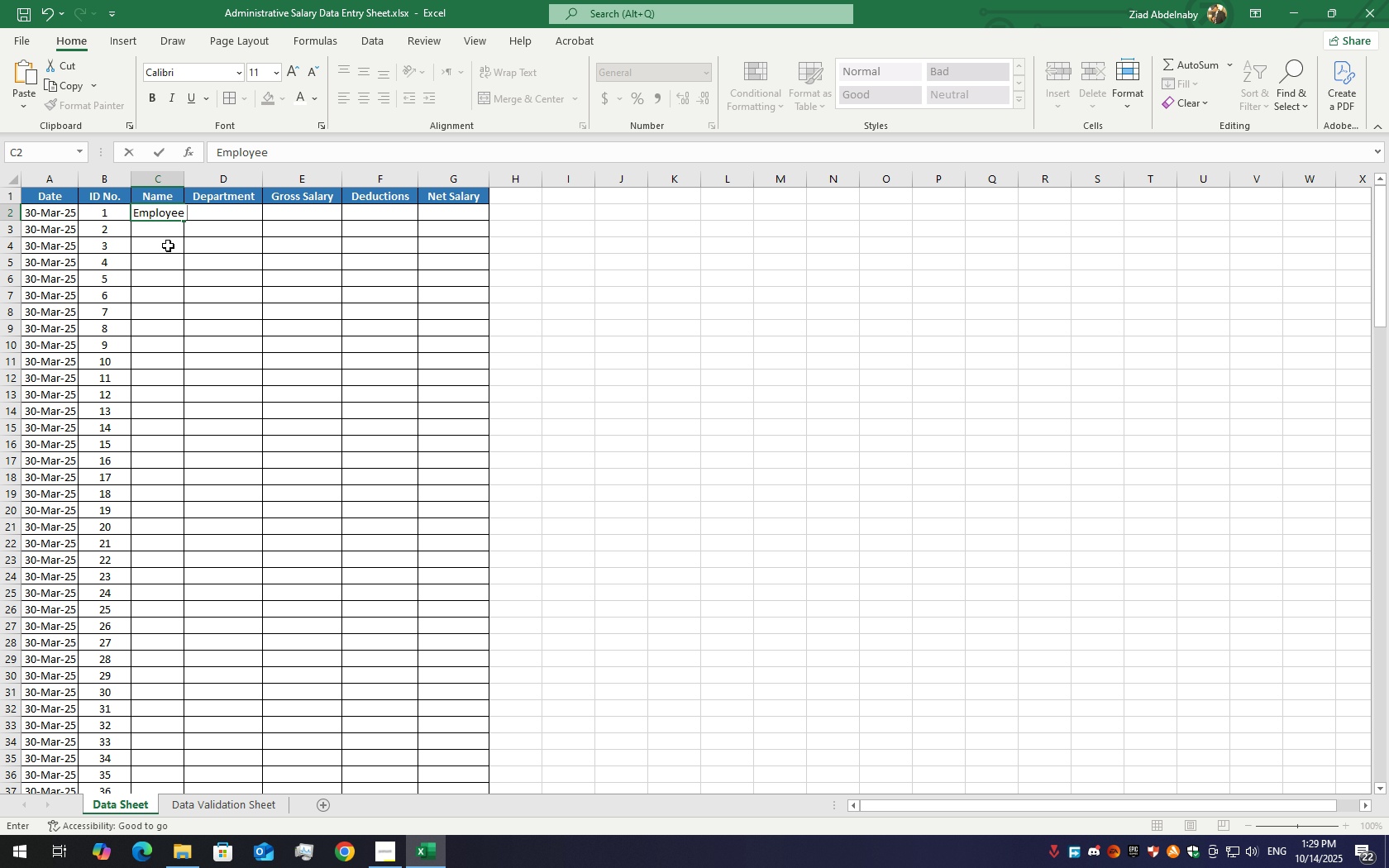 
key(1)
 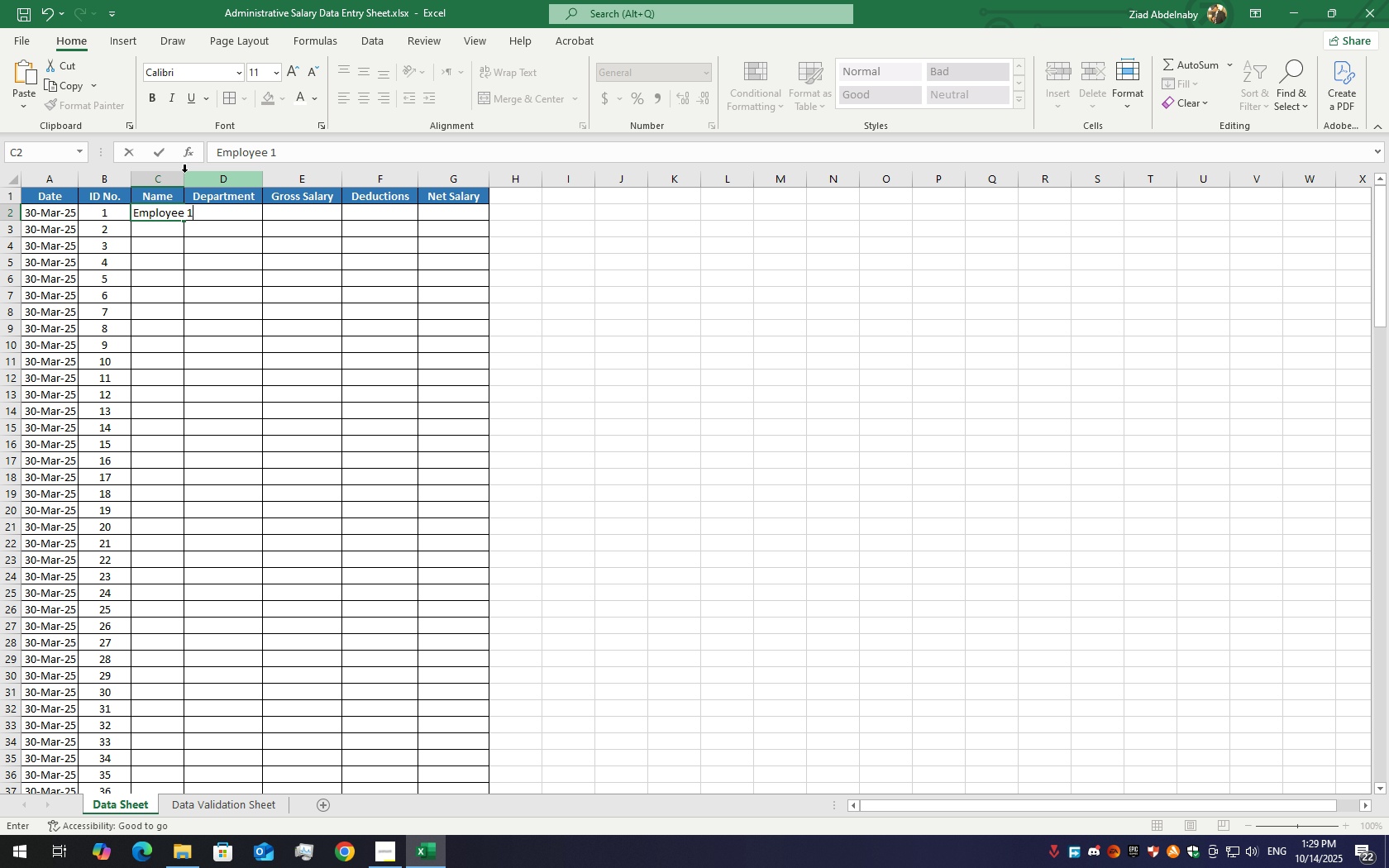 
left_click([184, 173])
 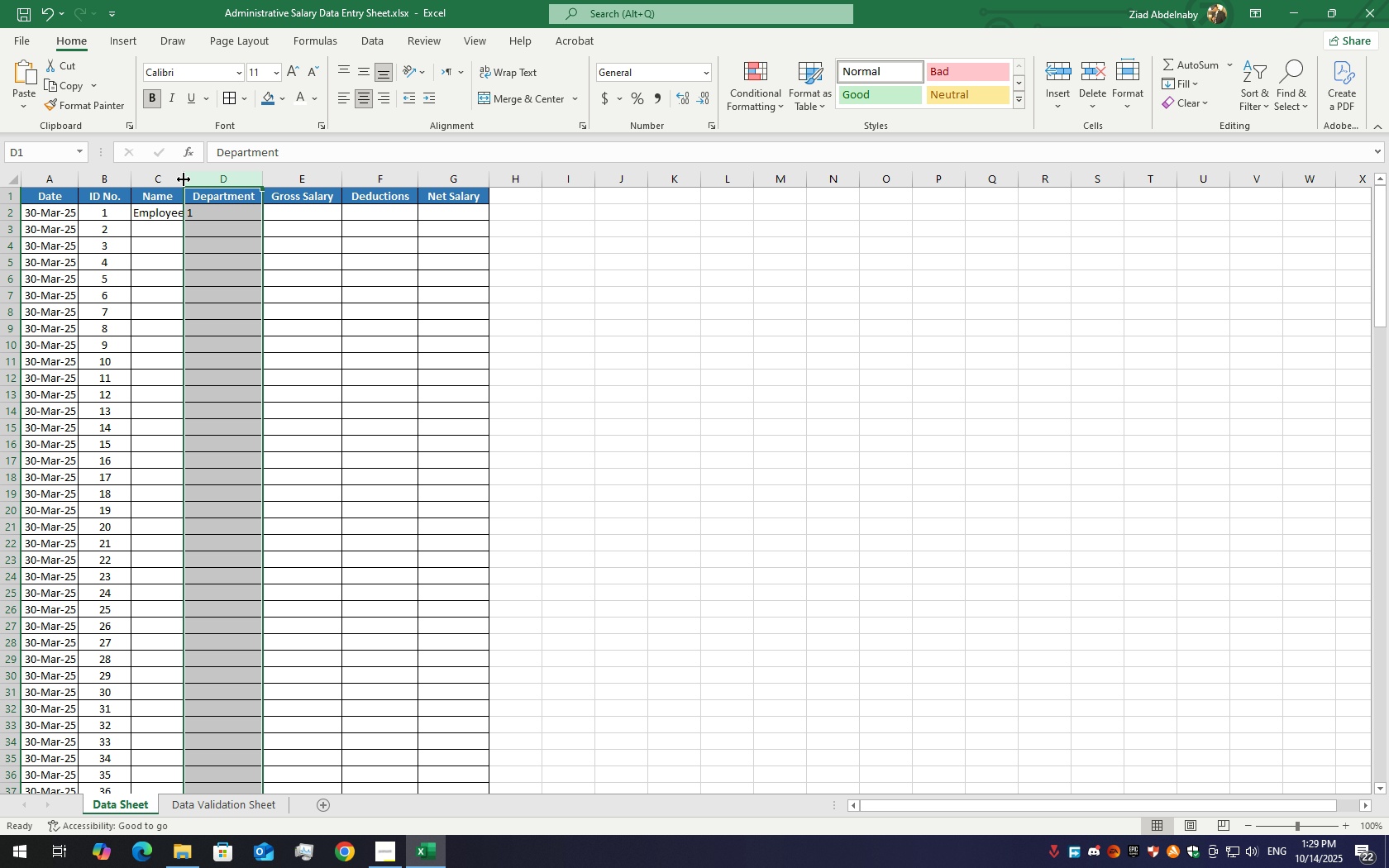 
double_click([184, 179])
 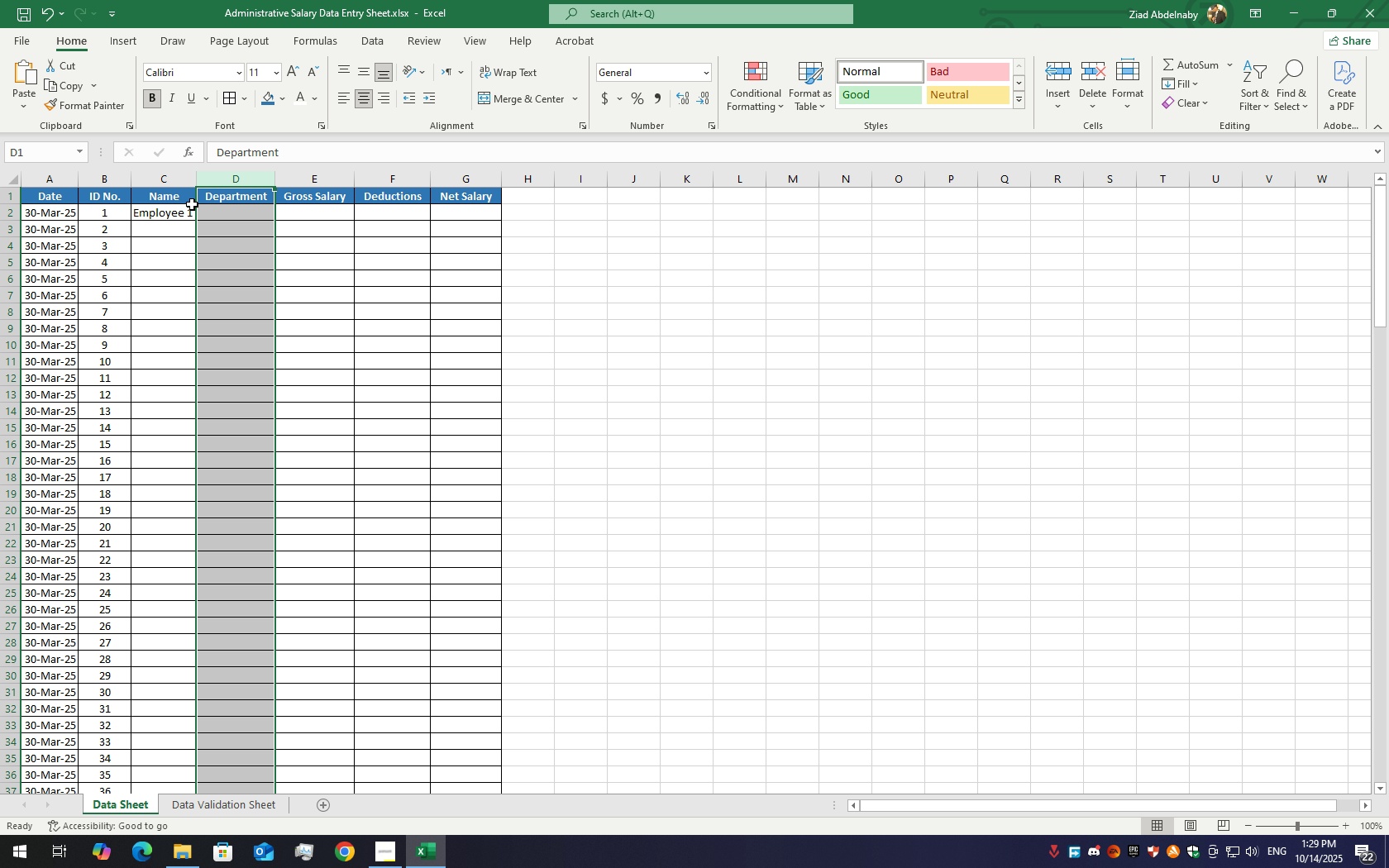 
left_click([192, 203])
 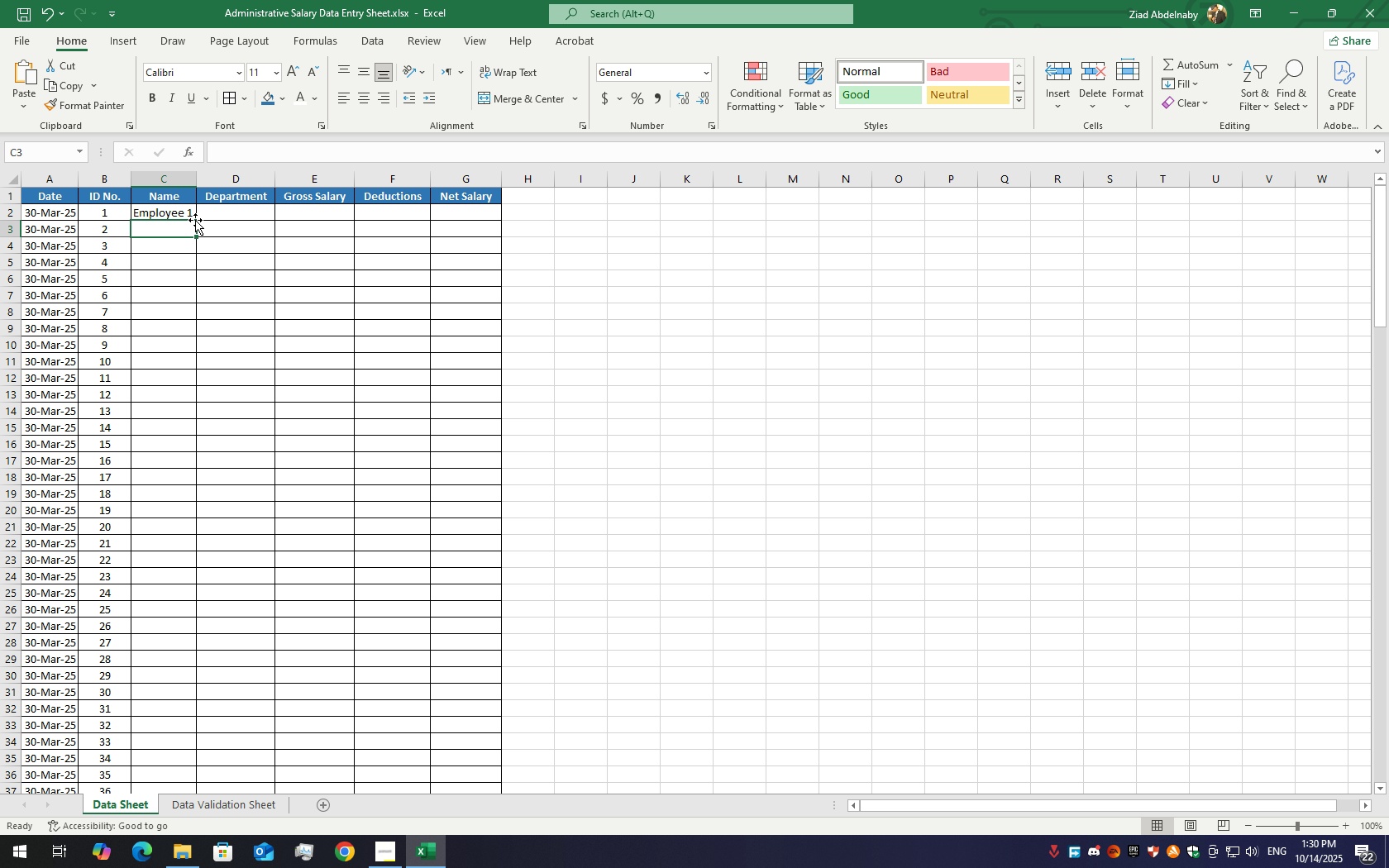 
double_click([195, 218])
 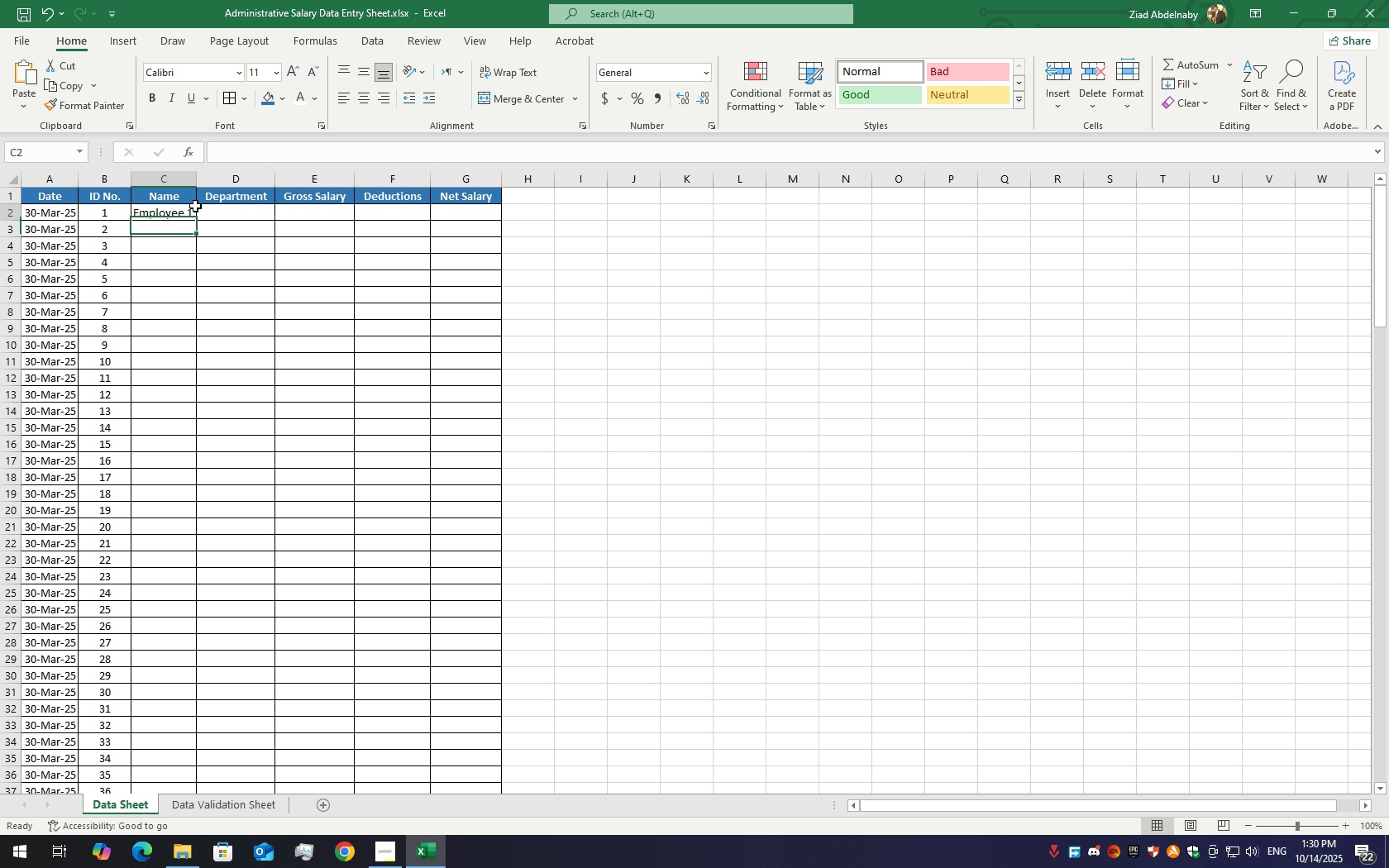 
triple_click([195, 206])
 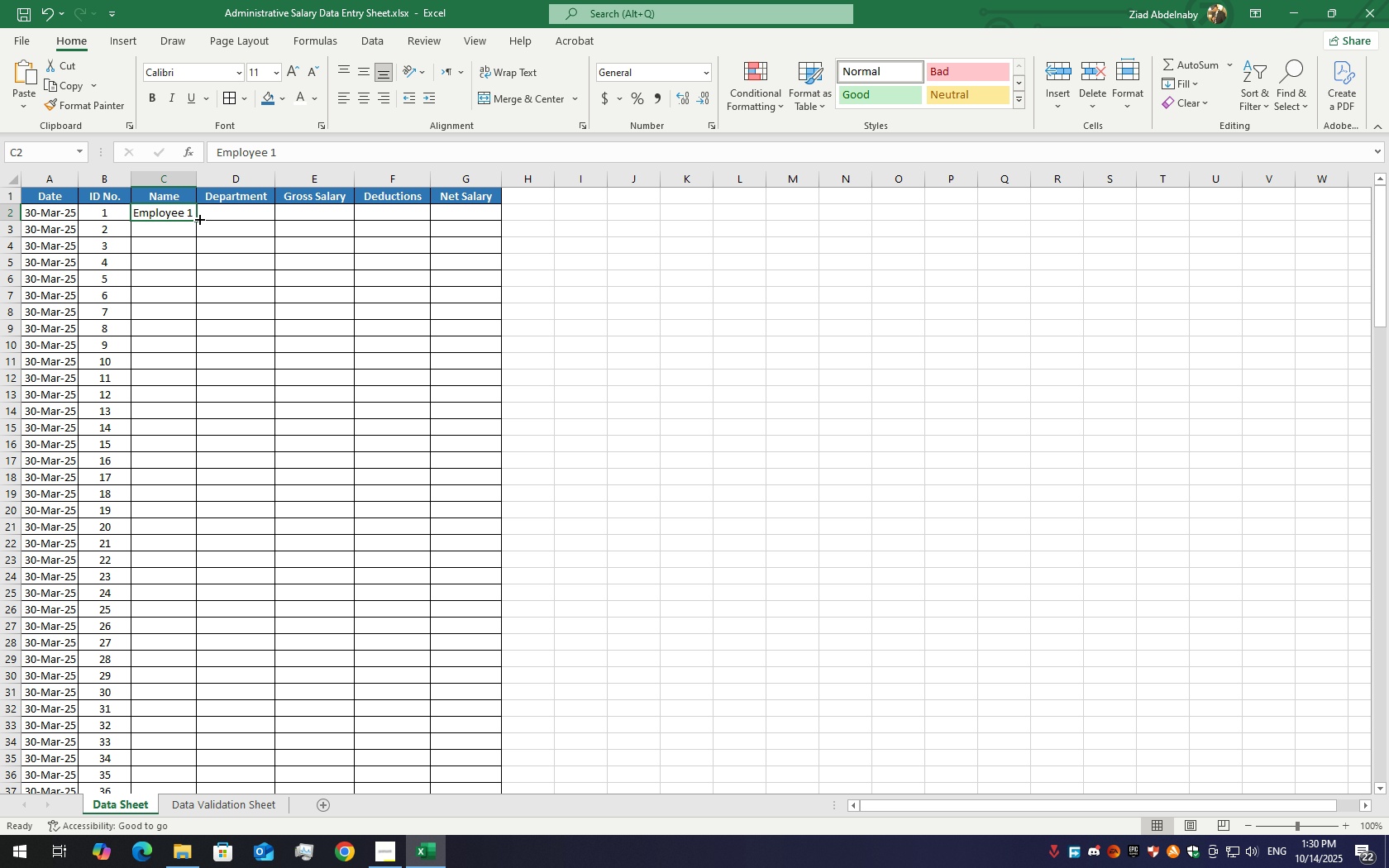 
left_click_drag(start_coordinate=[198, 218], to_coordinate=[289, 752])
 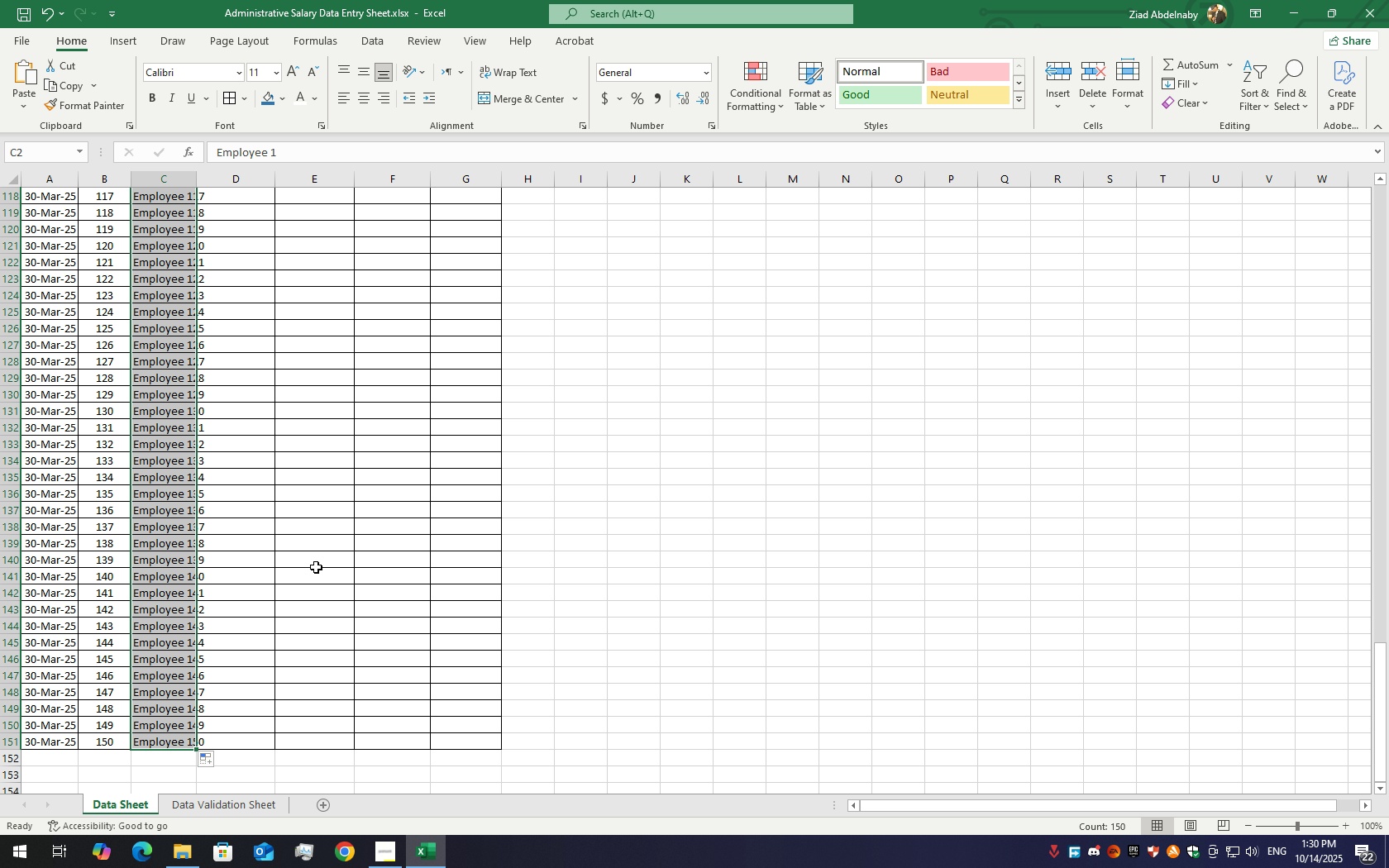 
scroll: coordinate [217, 382], scroll_direction: up, amount: 47.0
 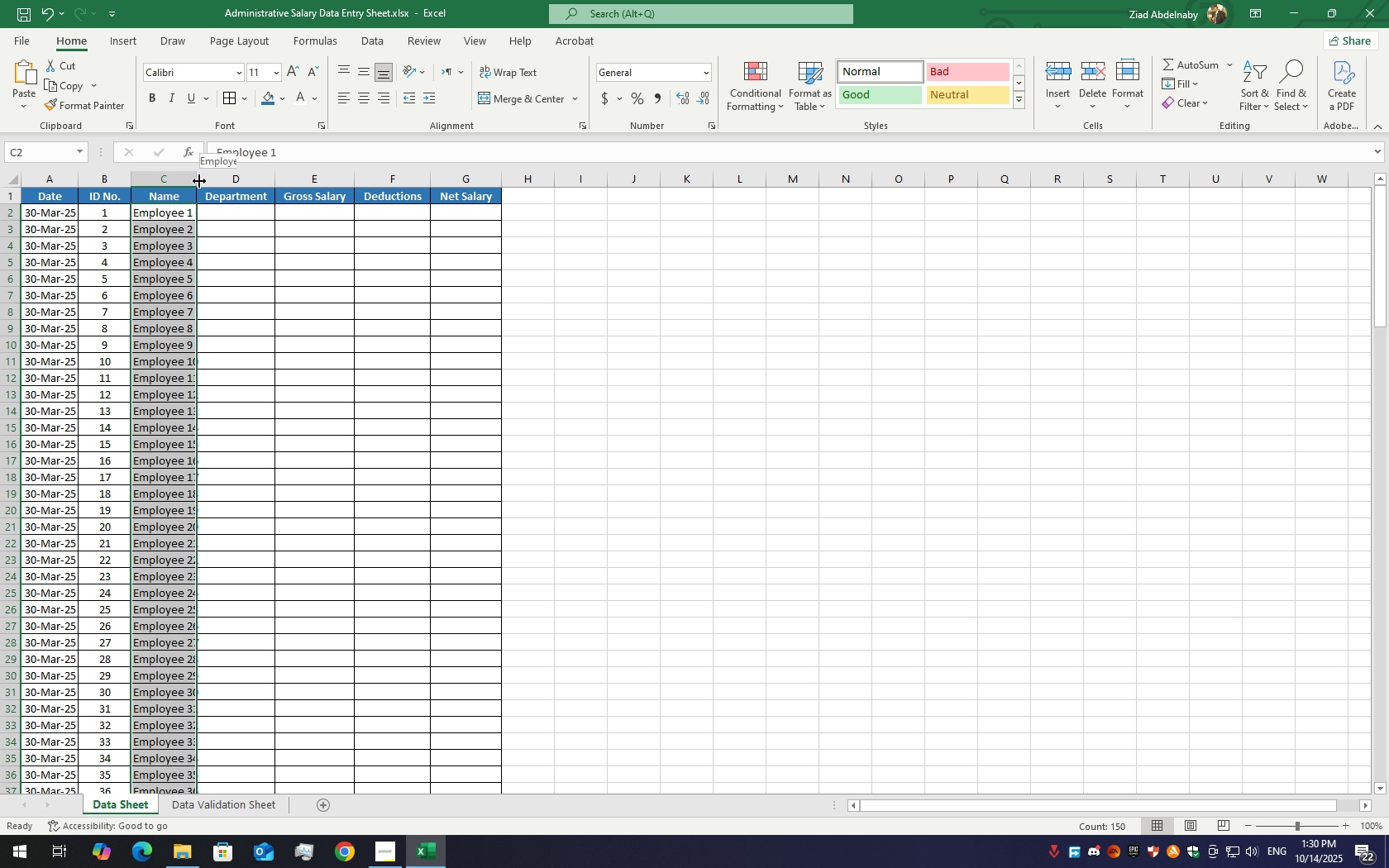 
double_click([199, 181])
 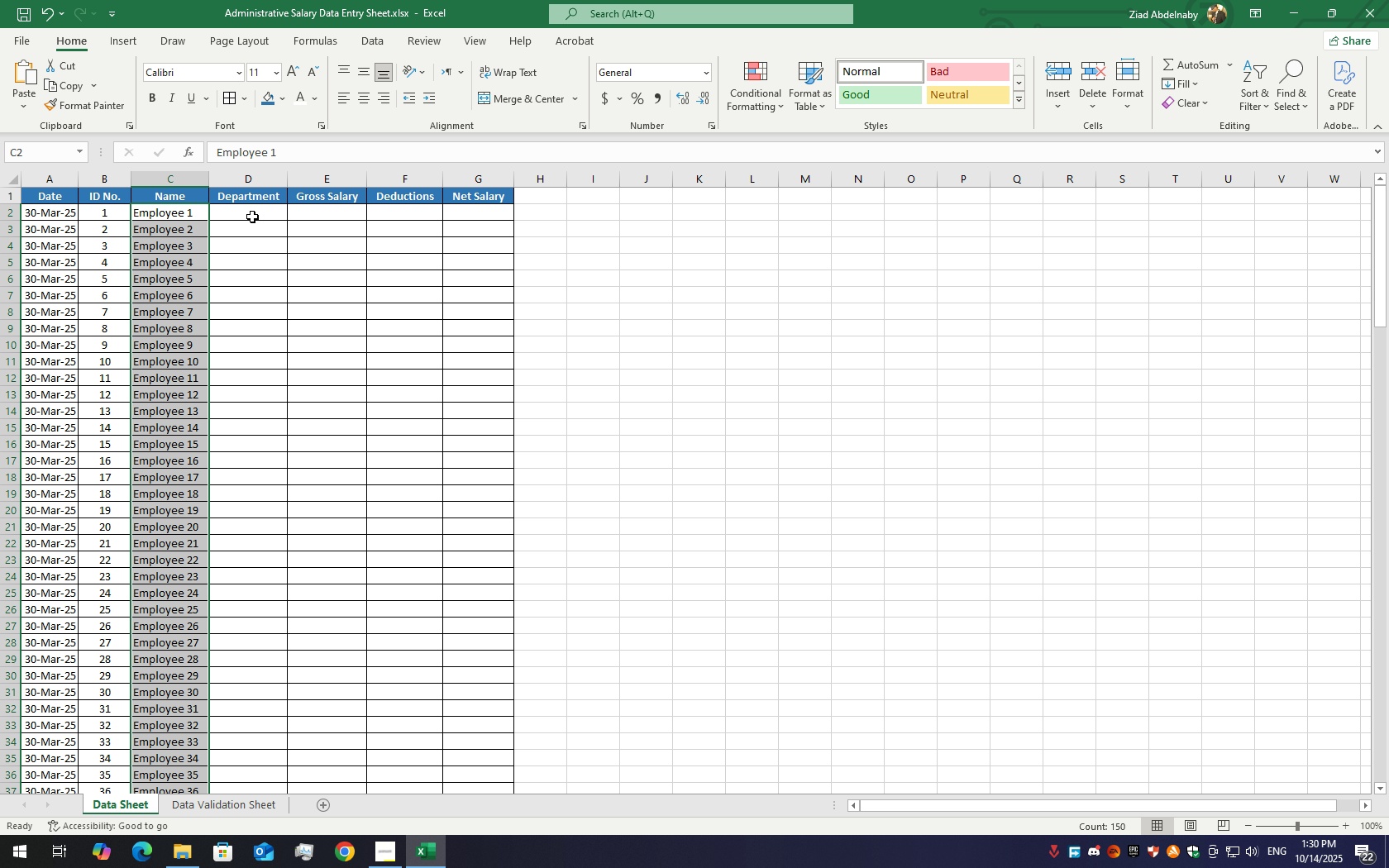 
left_click([255, 212])
 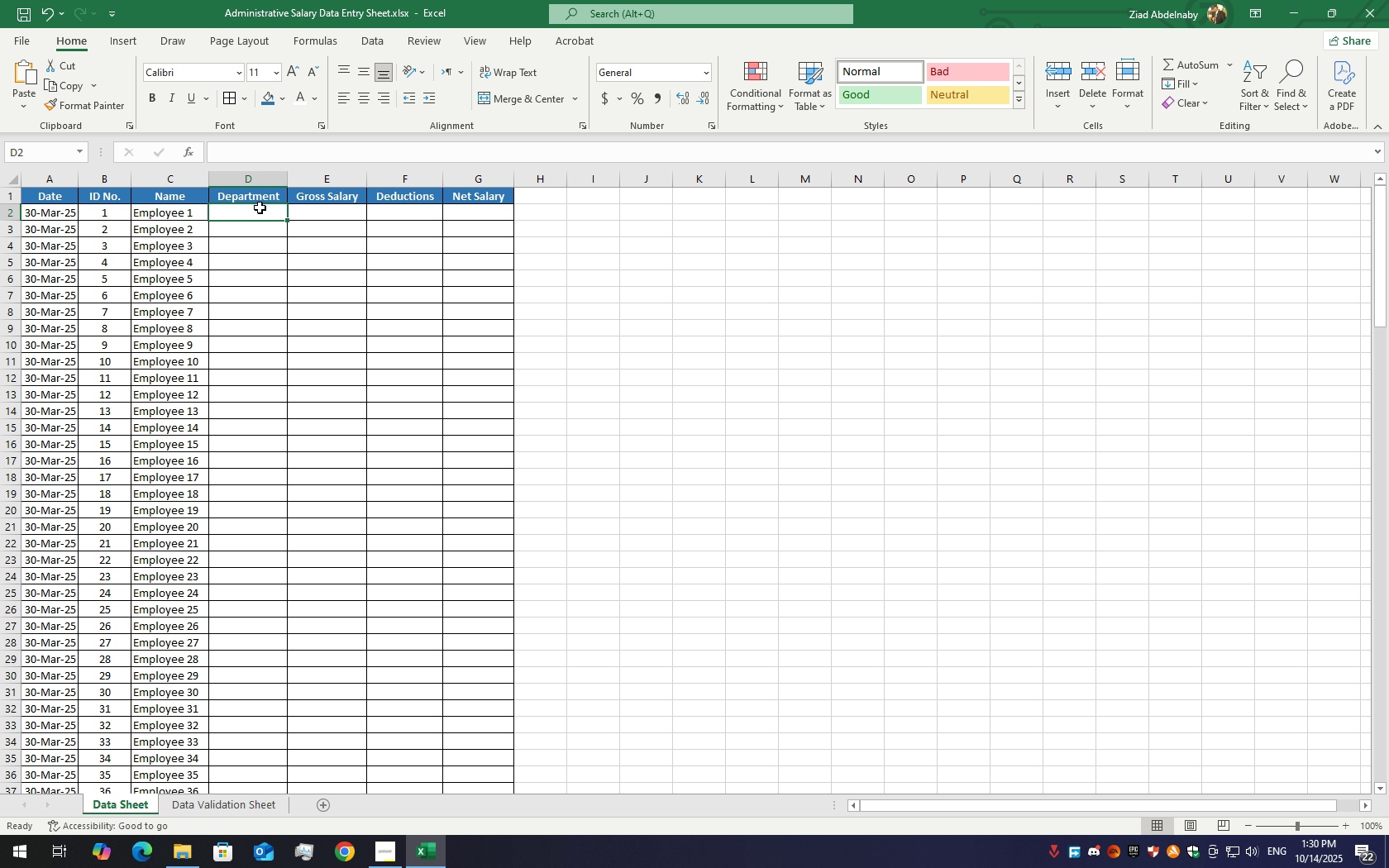 
left_click_drag(start_coordinate=[260, 207], to_coordinate=[258, 218])
 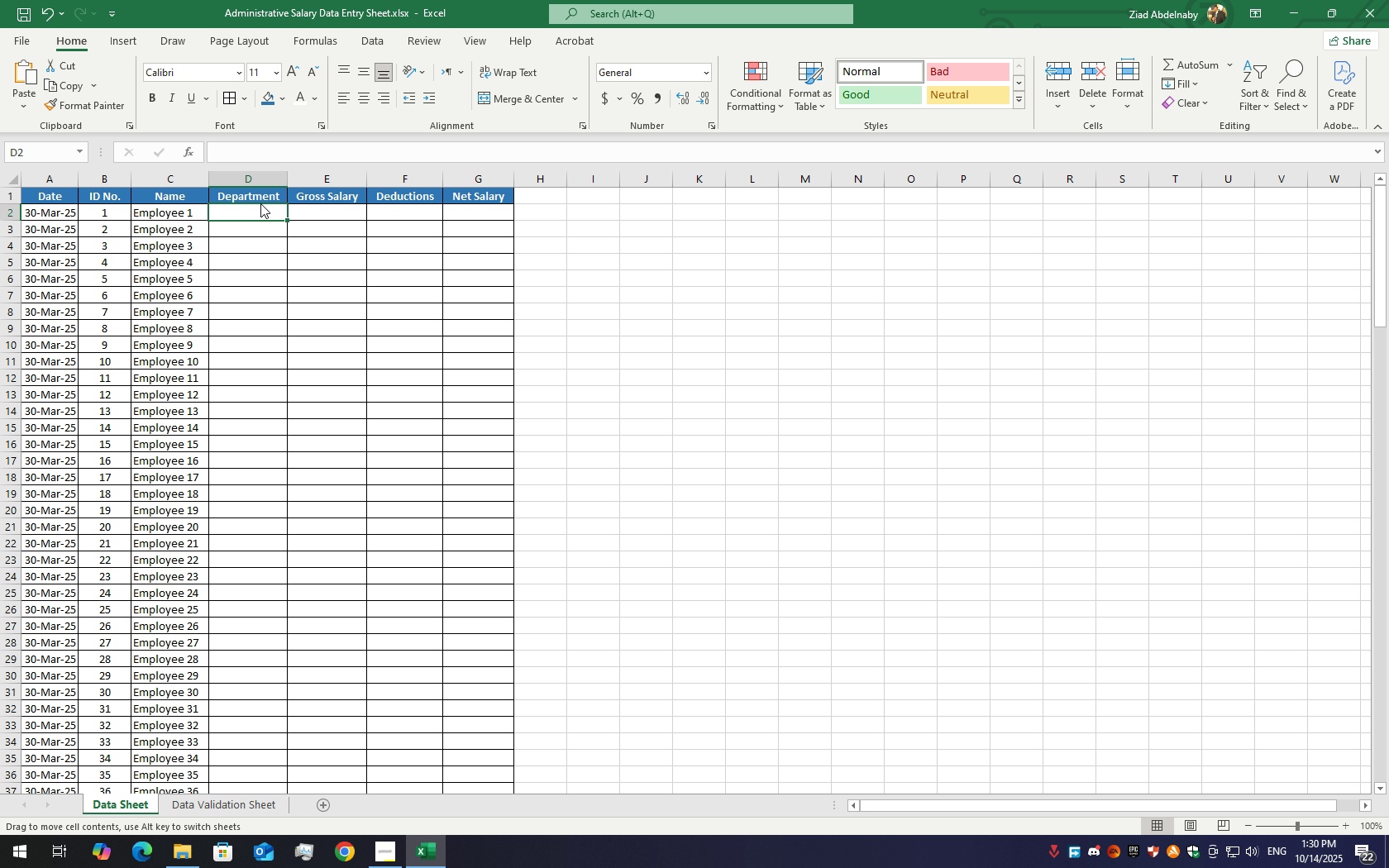 
left_click([260, 203])
 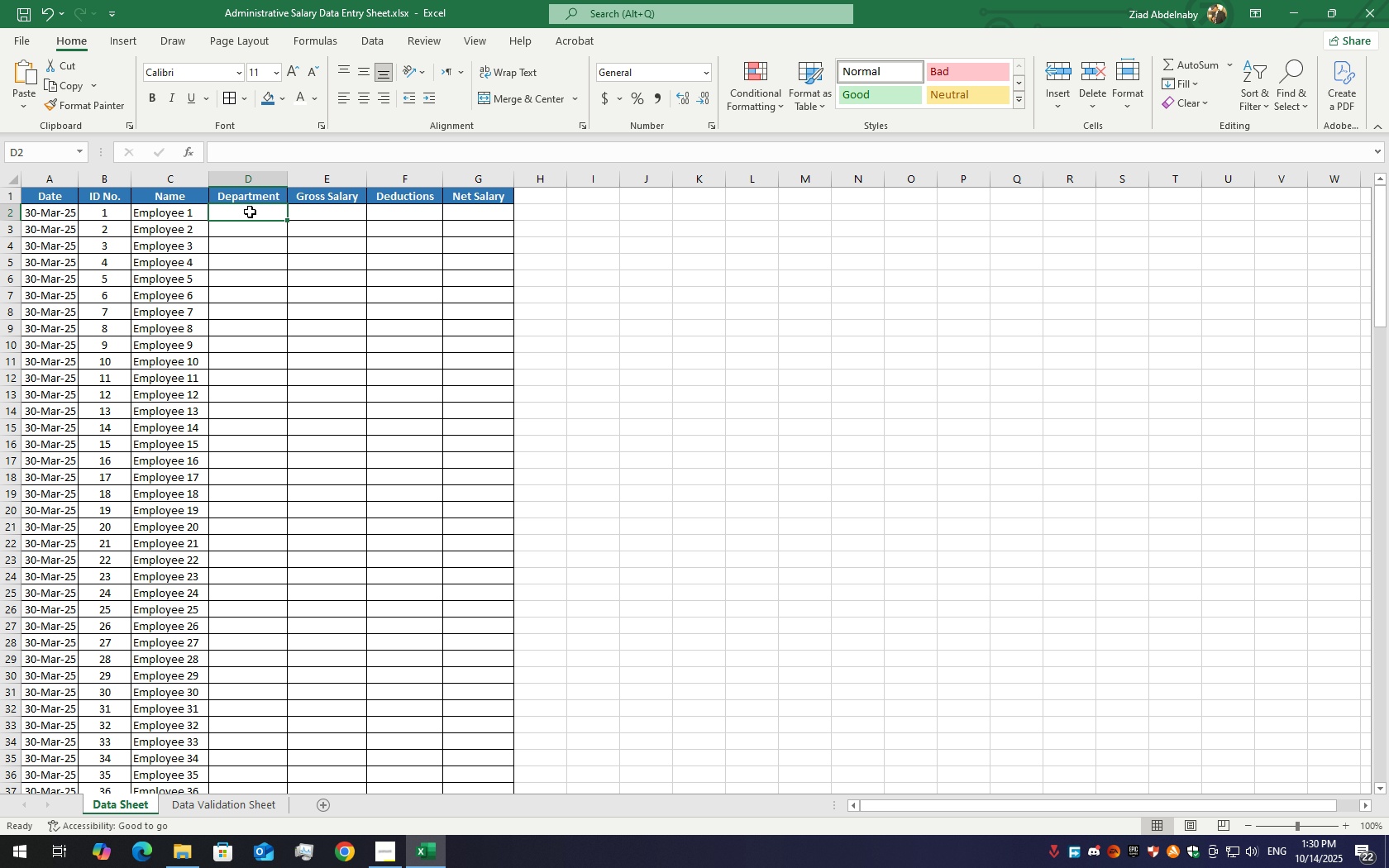 
double_click([250, 212])
 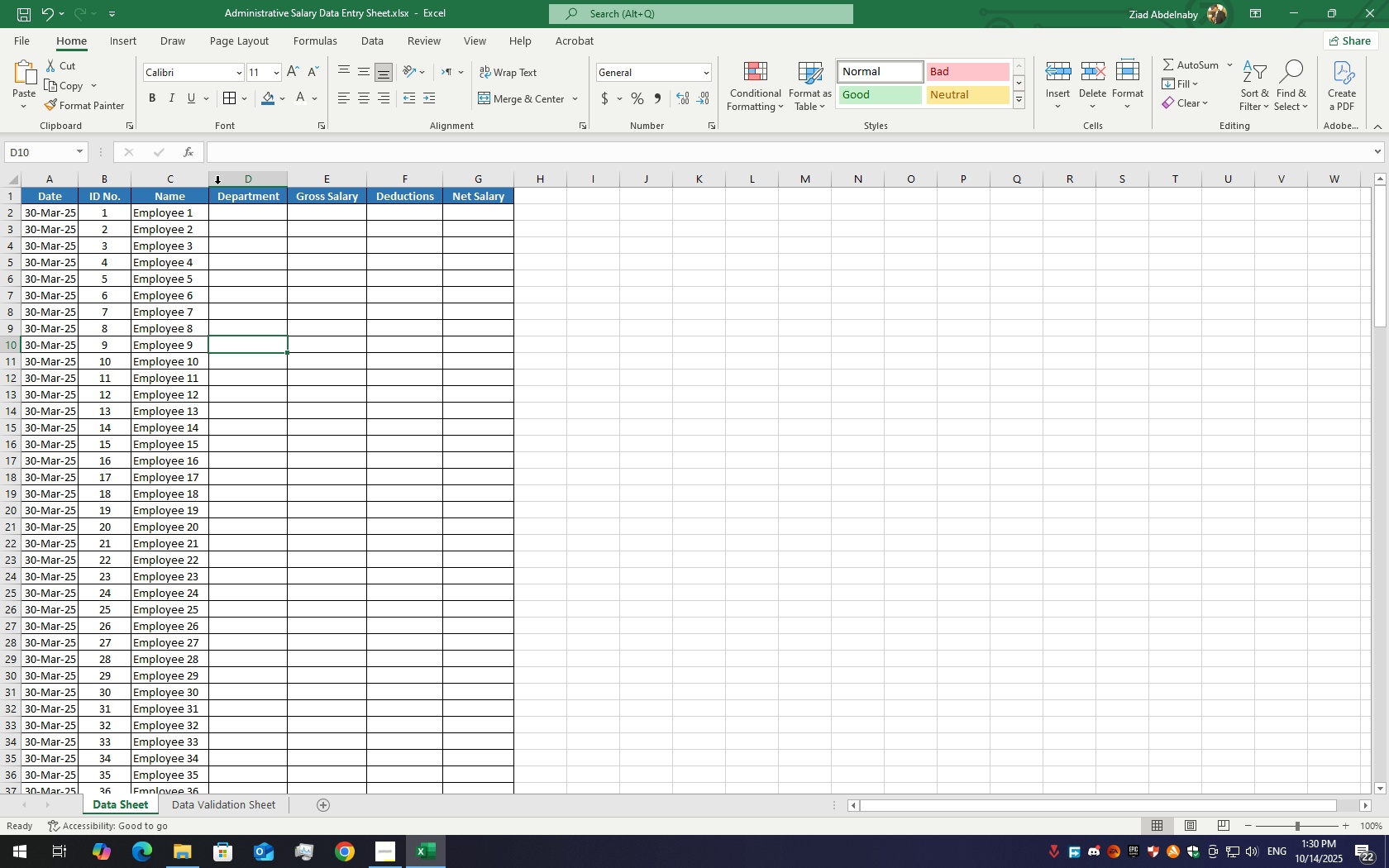 
left_click([222, 217])
 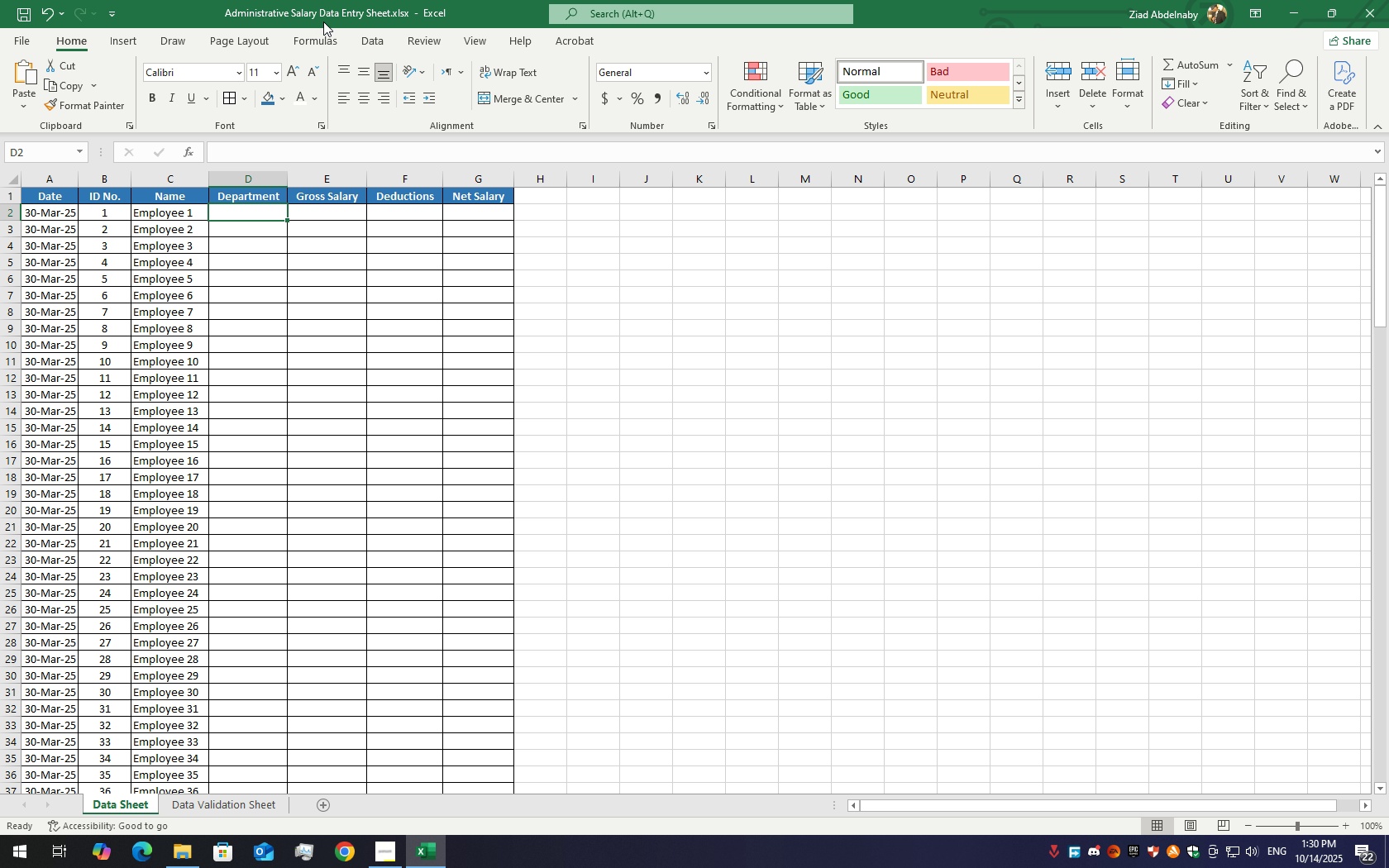 
left_click([368, 36])
 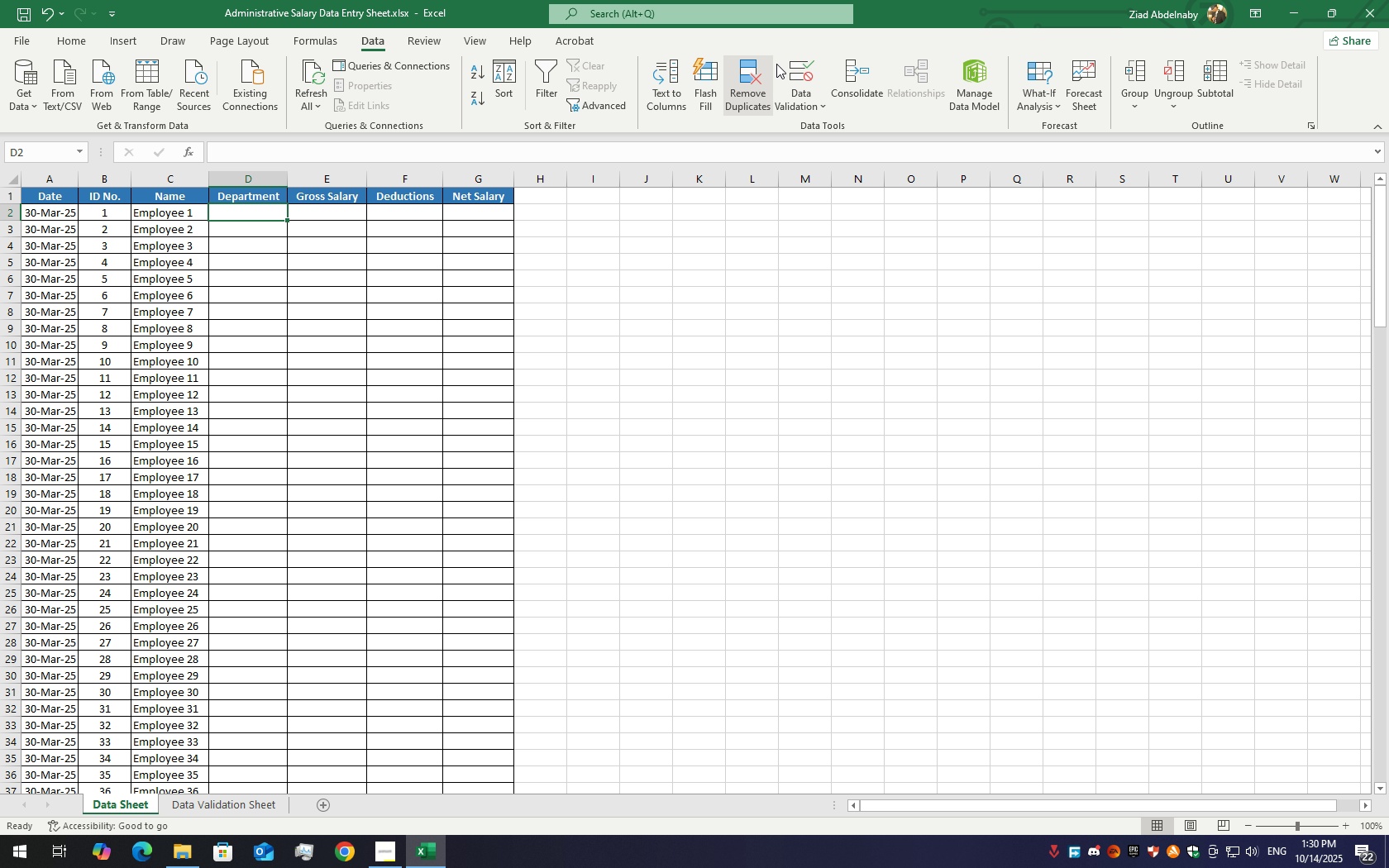 
left_click([781, 63])
 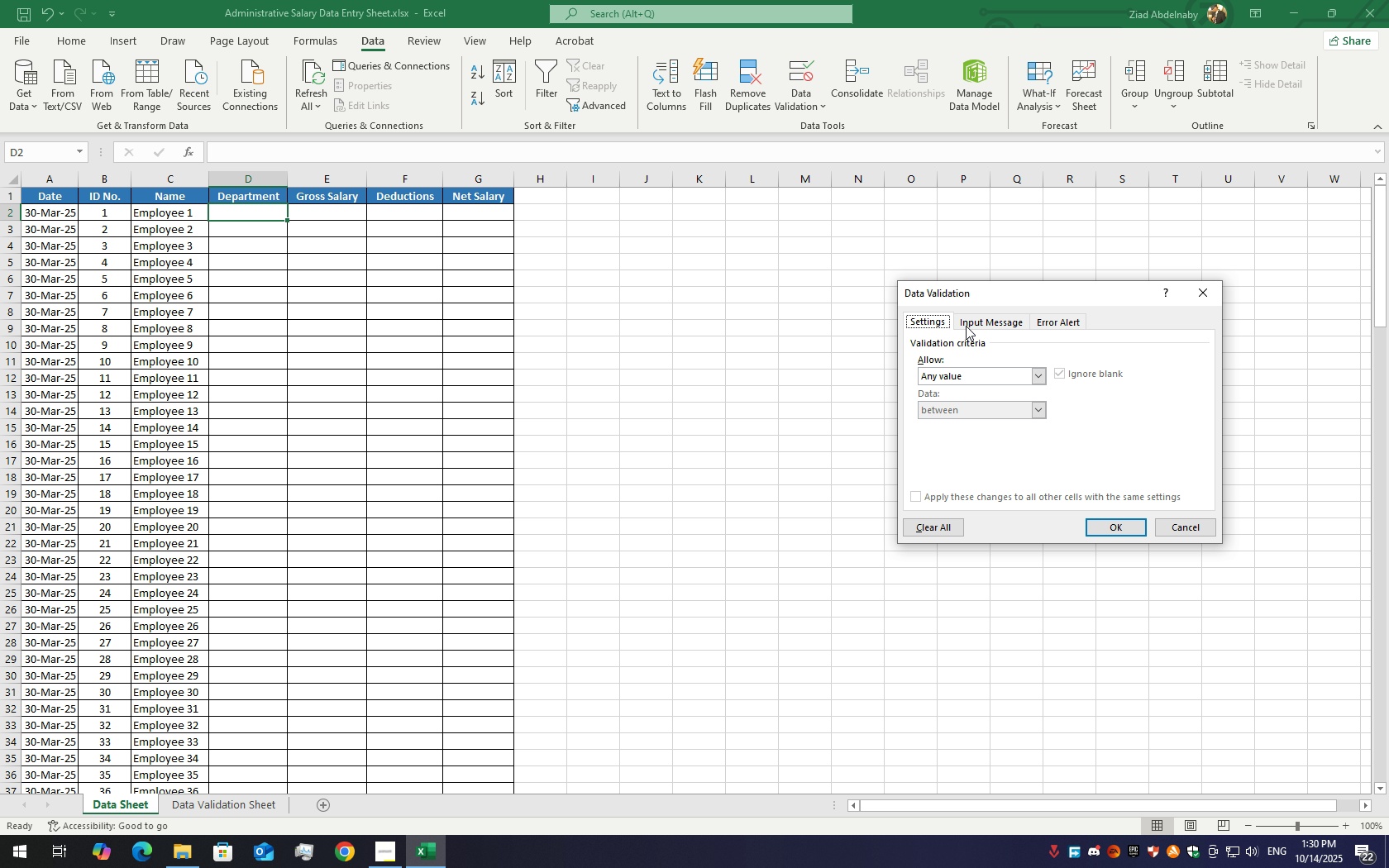 
left_click([962, 373])
 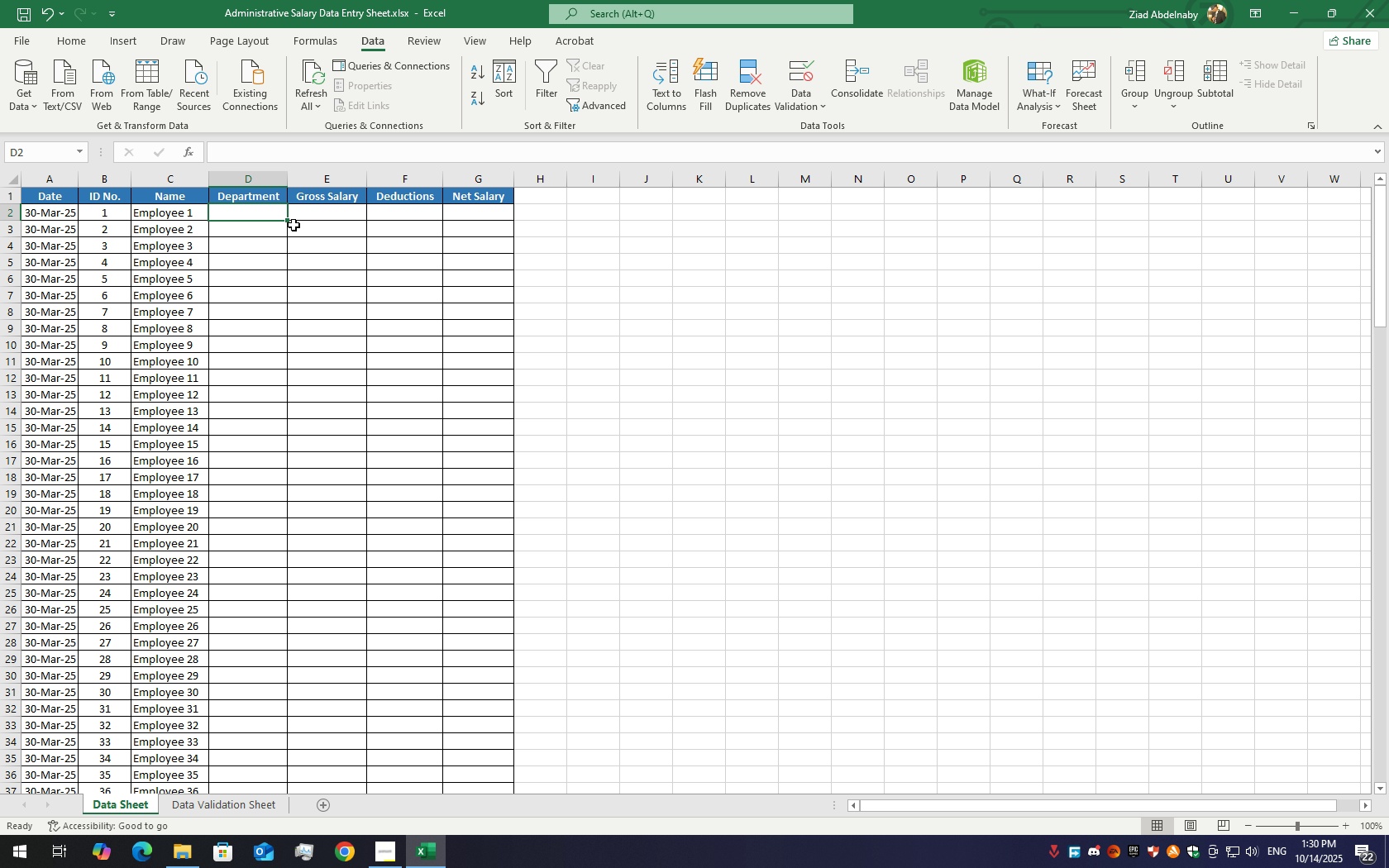 
left_click_drag(start_coordinate=[285, 220], to_coordinate=[300, 770])
 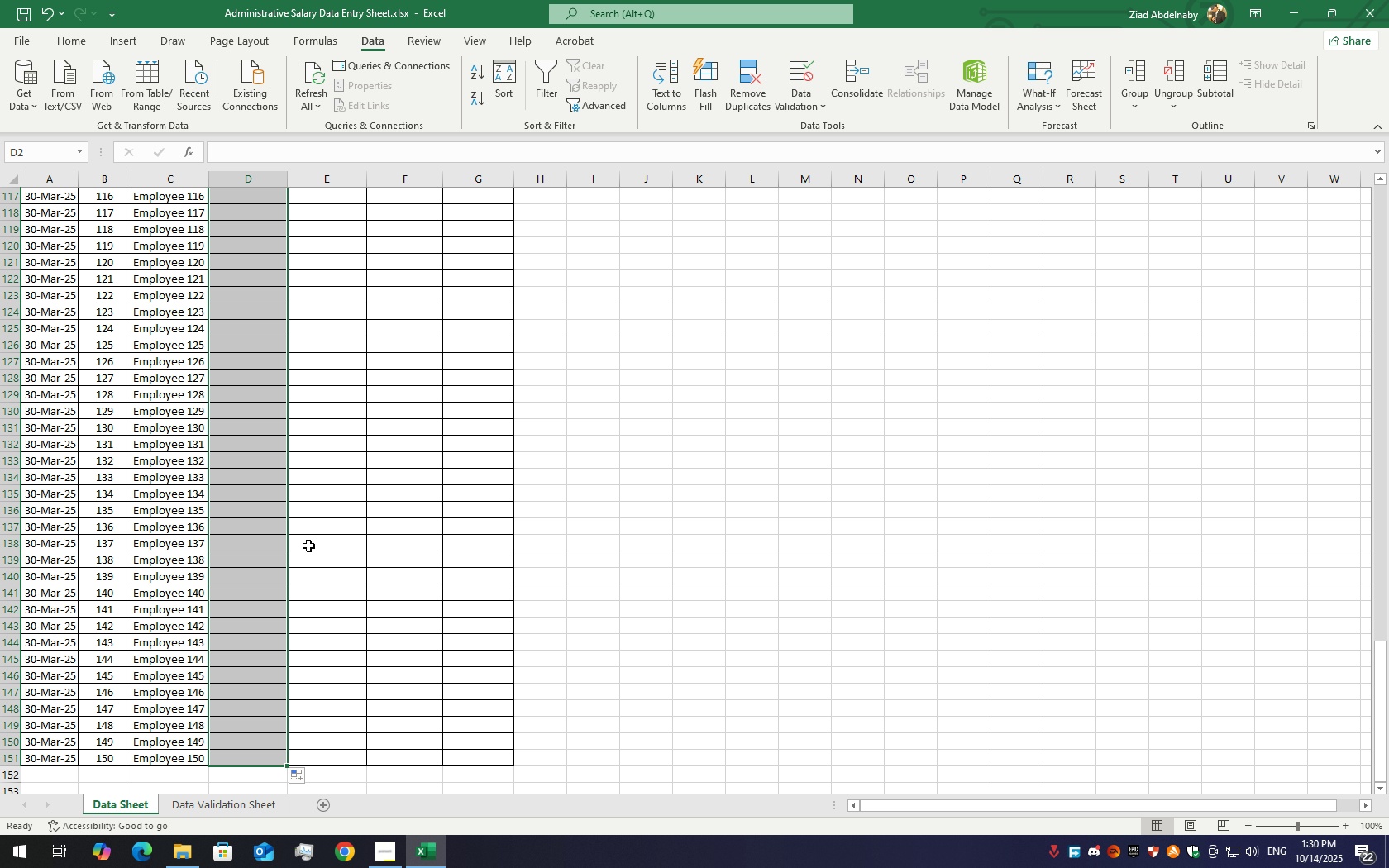 
scroll: coordinate [351, 474], scroll_direction: up, amount: 47.0
 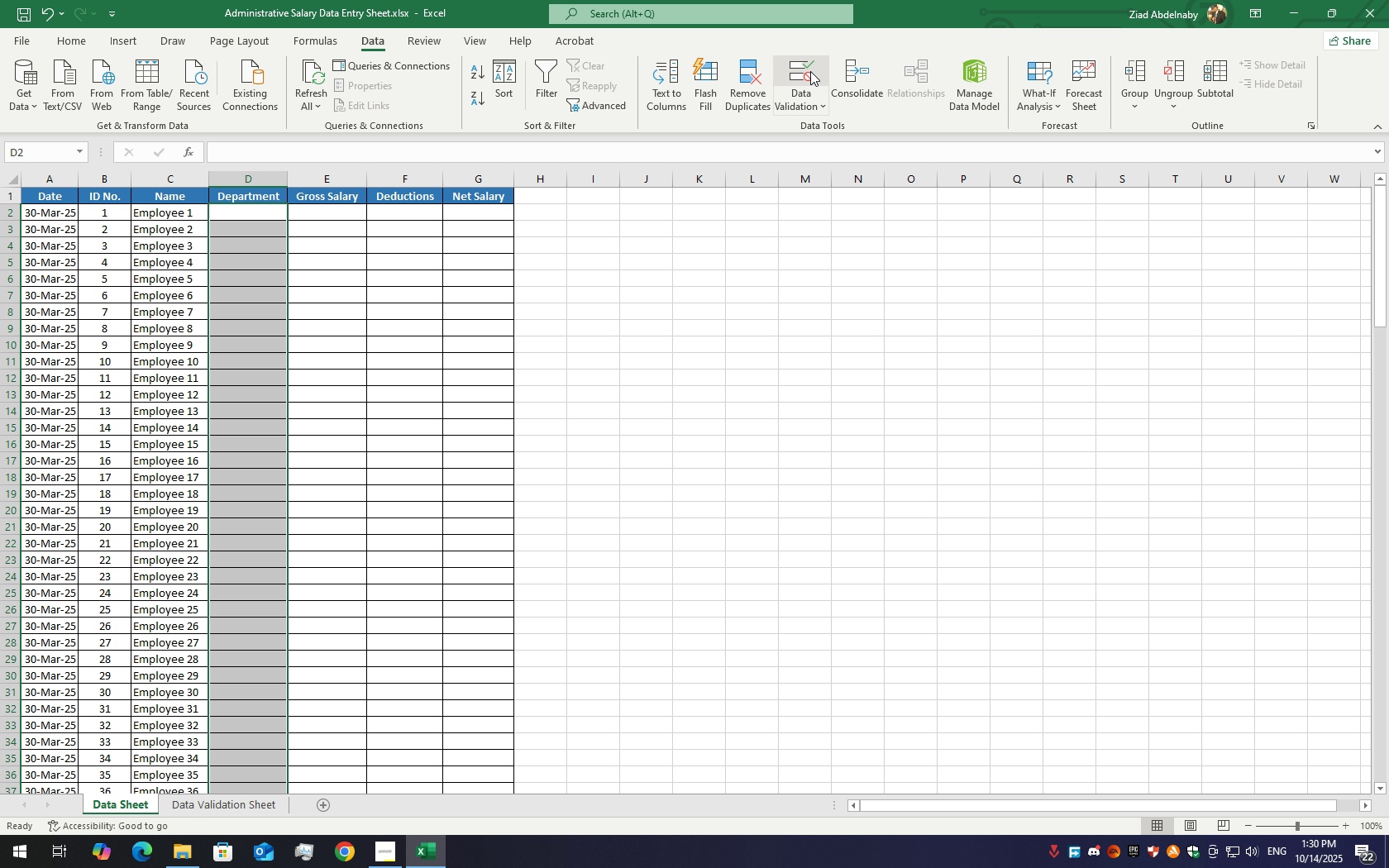 
left_click([810, 71])
 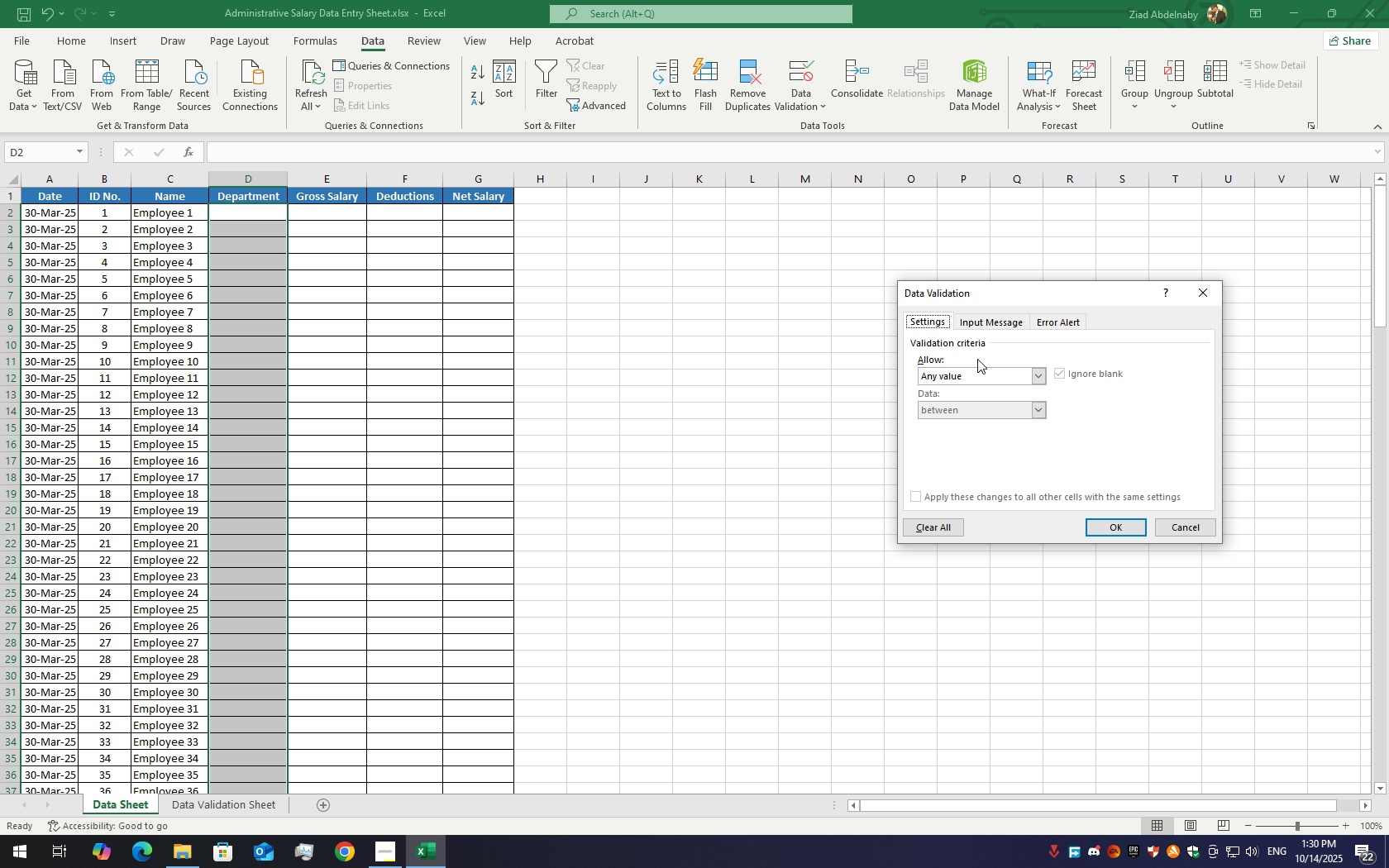 
double_click([977, 358])
 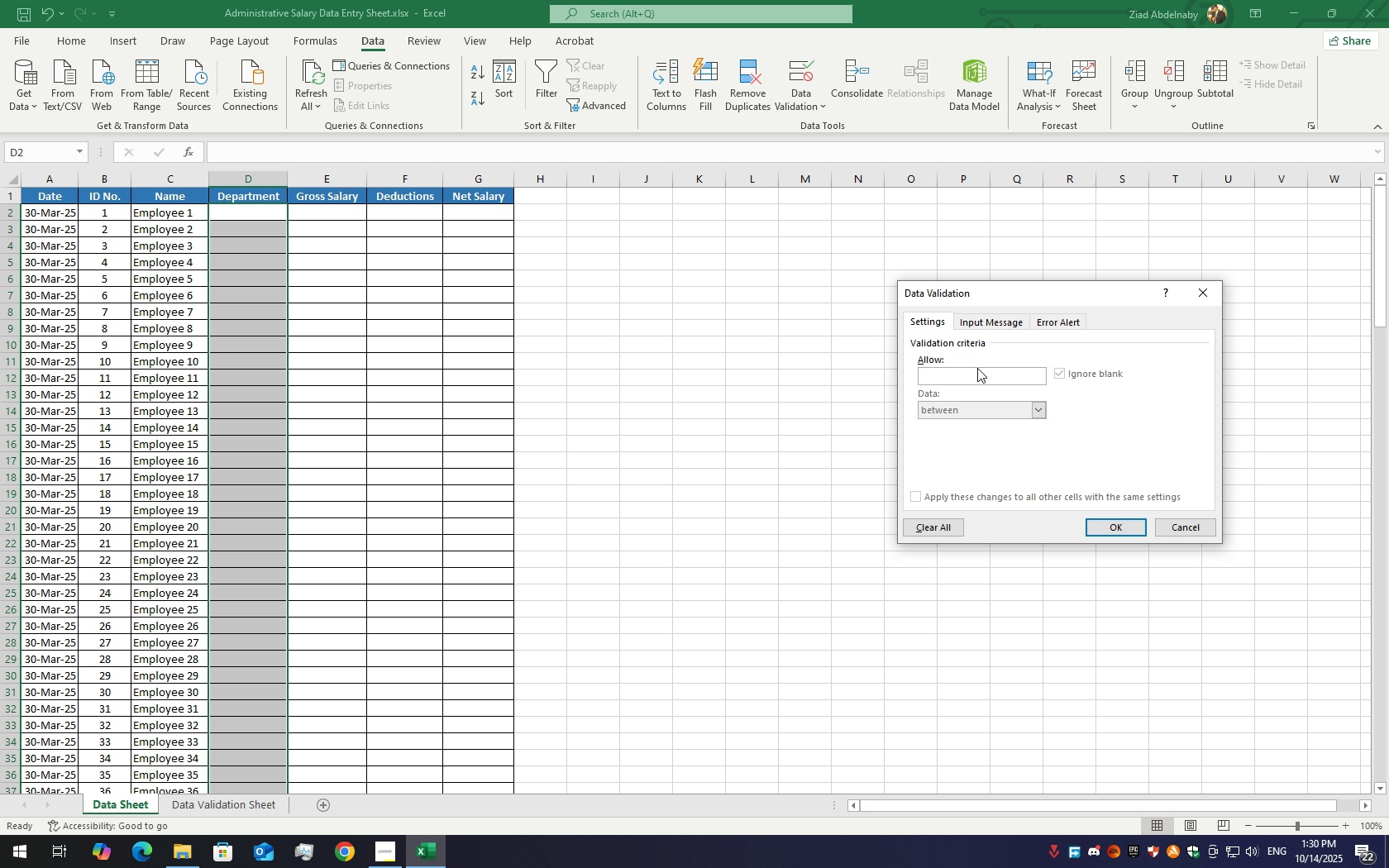 
left_click([977, 368])
 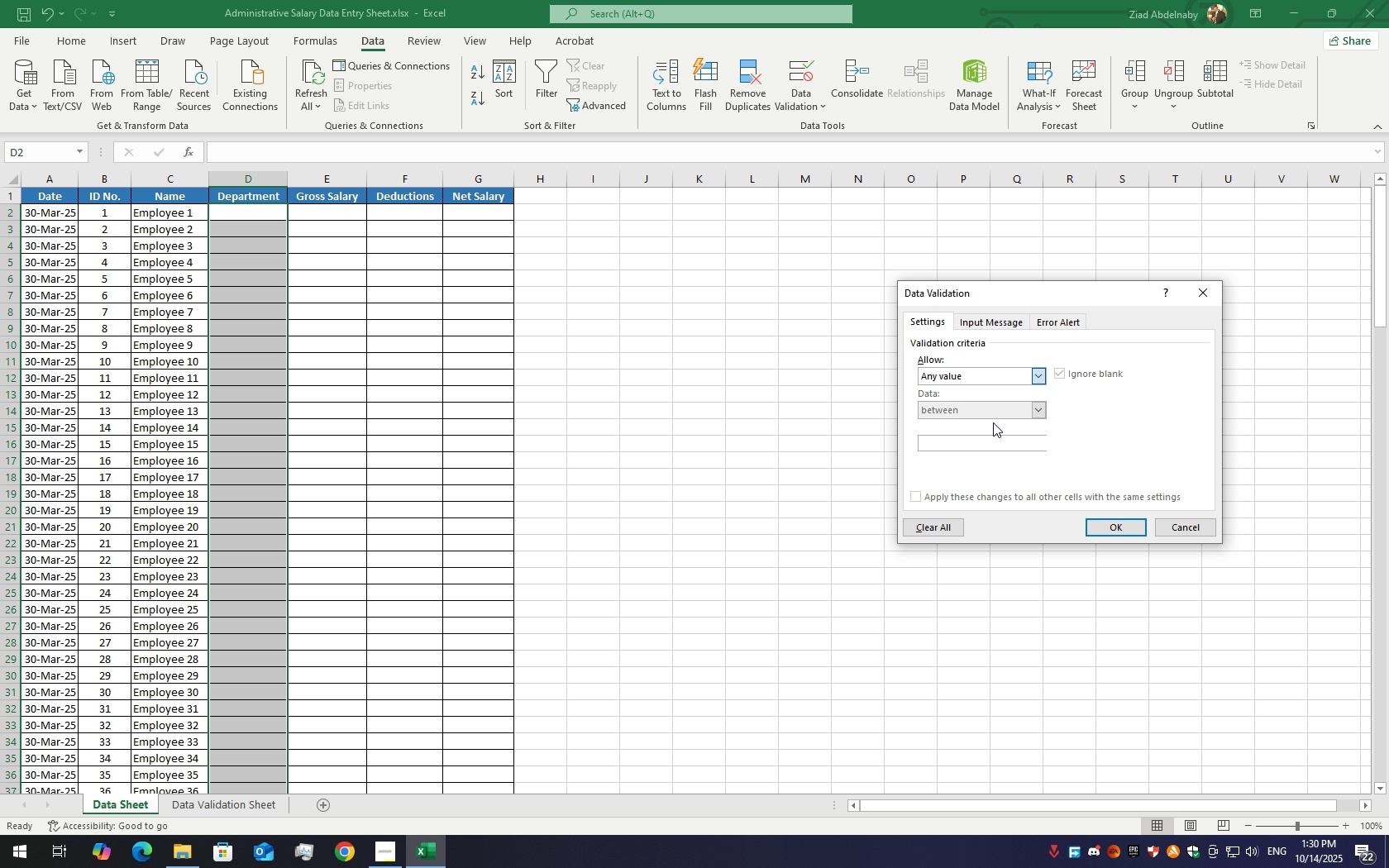 
left_click([993, 422])
 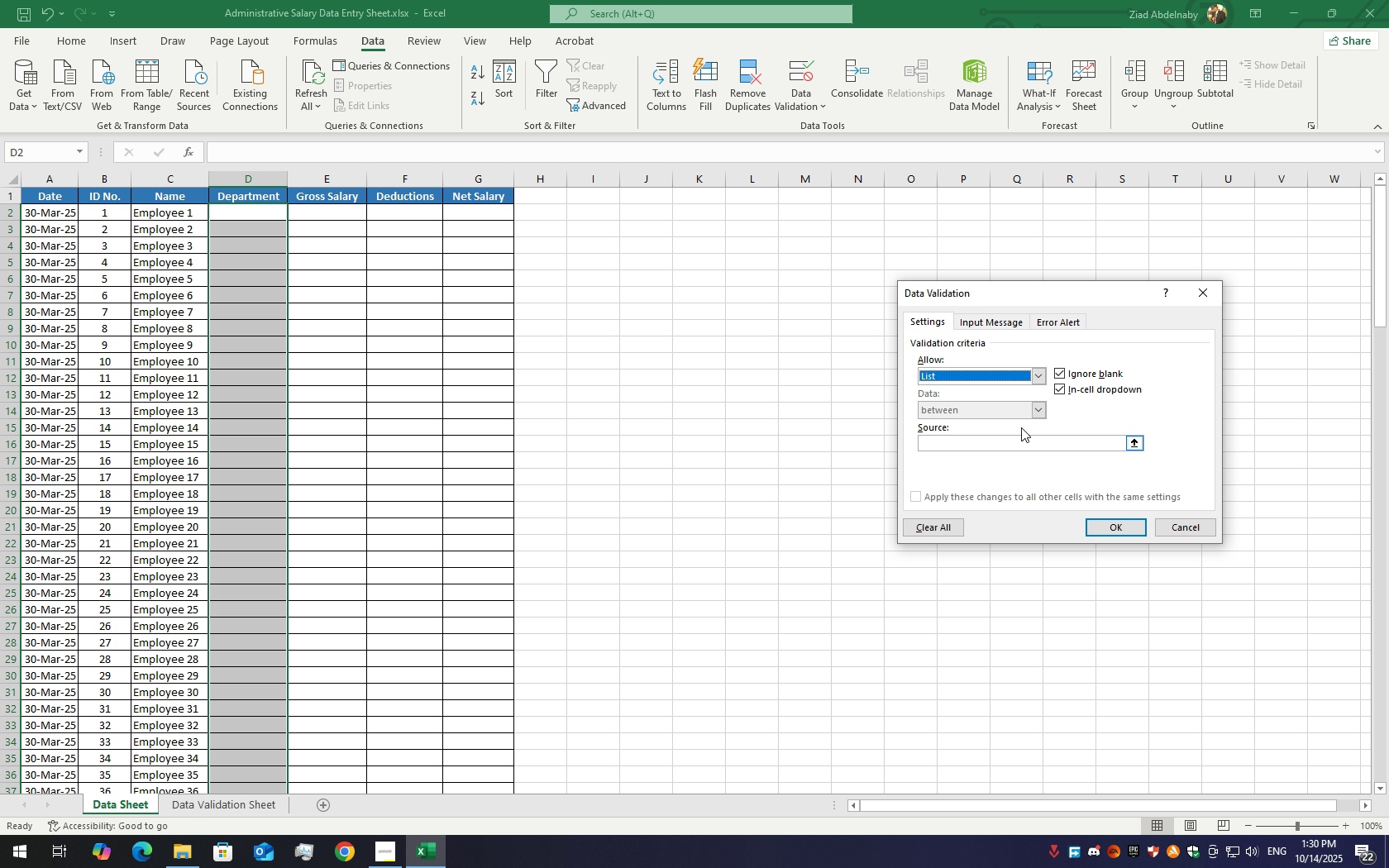 
left_click([1019, 439])
 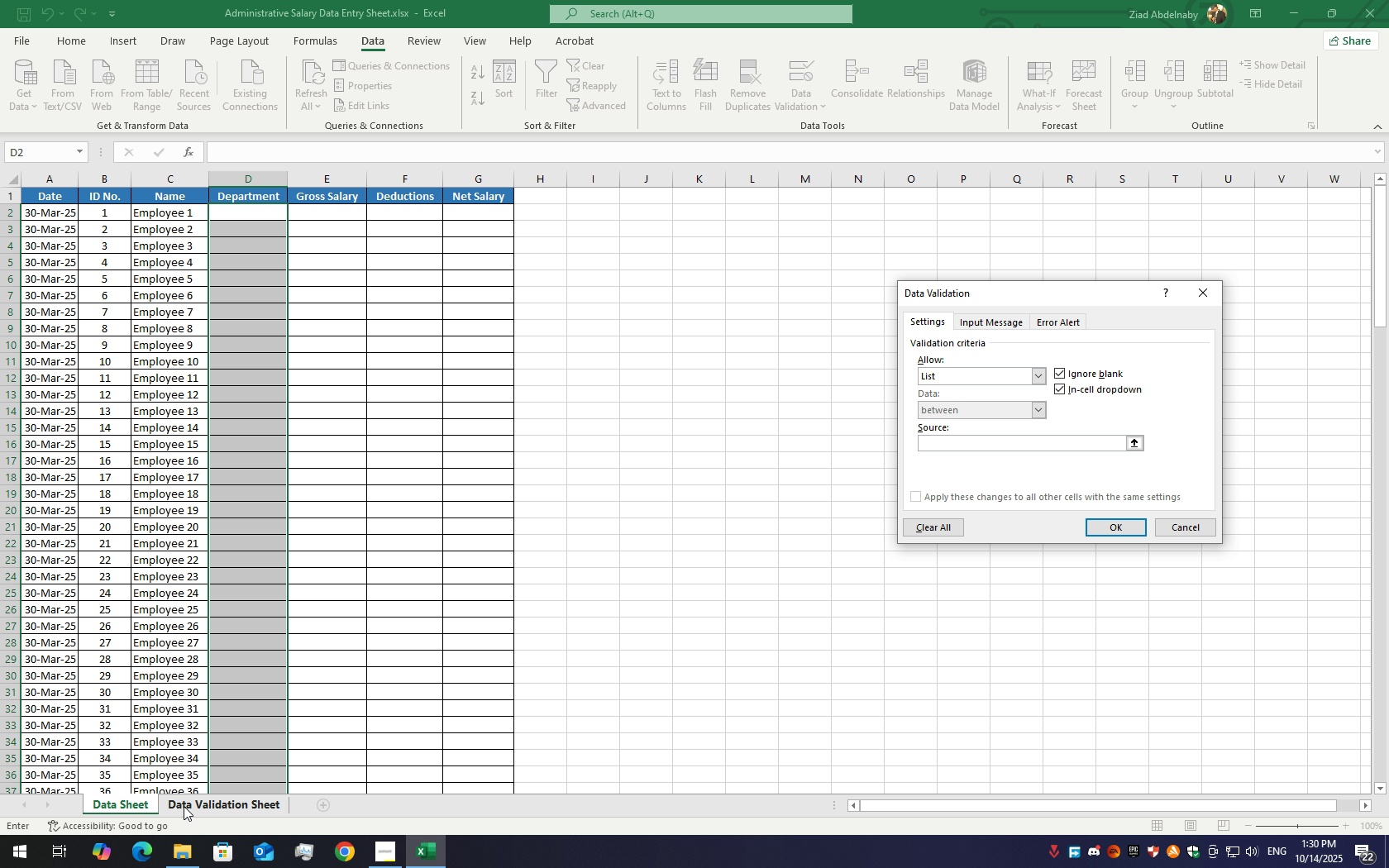 
left_click([184, 806])
 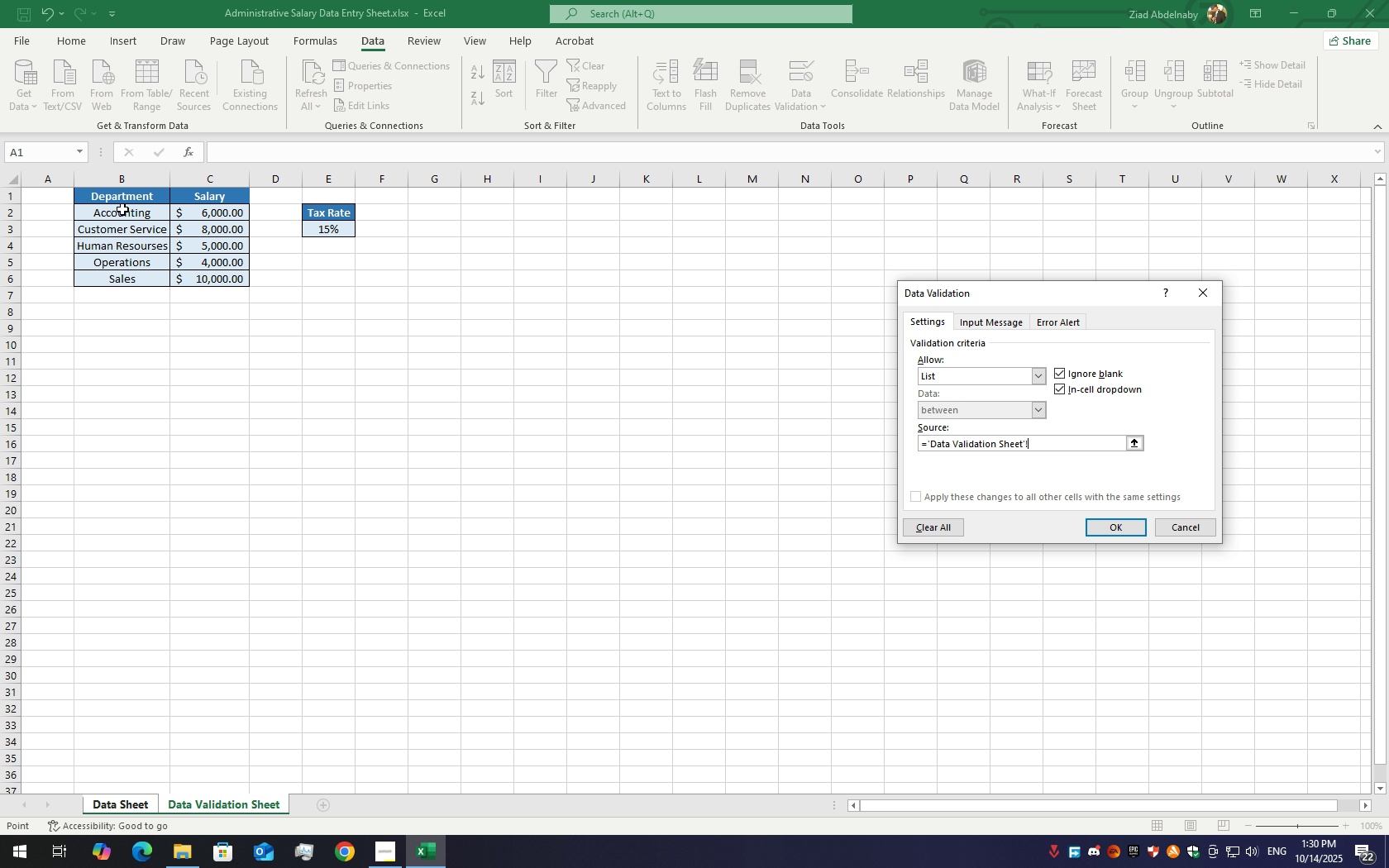 
left_click_drag(start_coordinate=[125, 216], to_coordinate=[131, 279])
 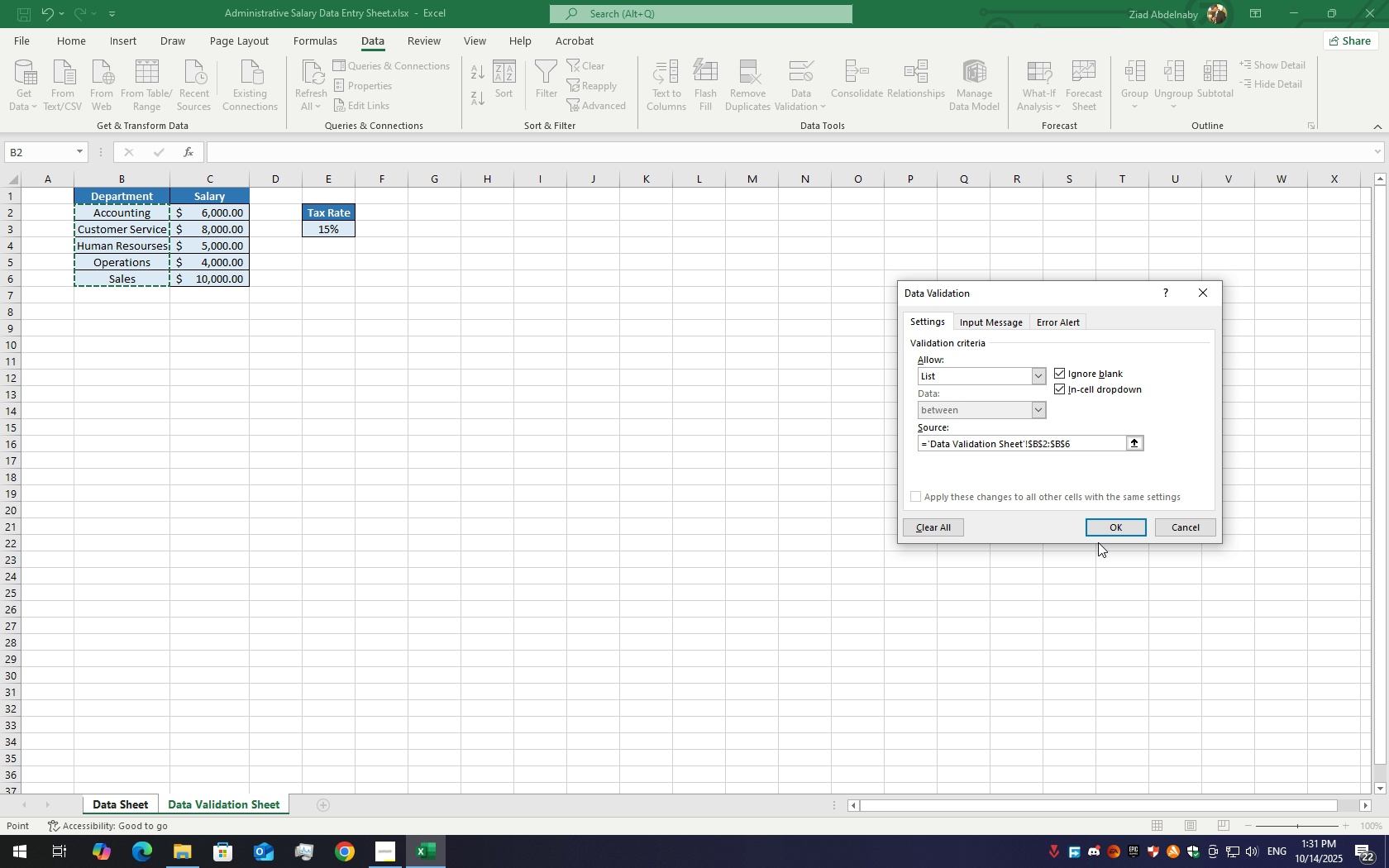 
double_click([1114, 534])
 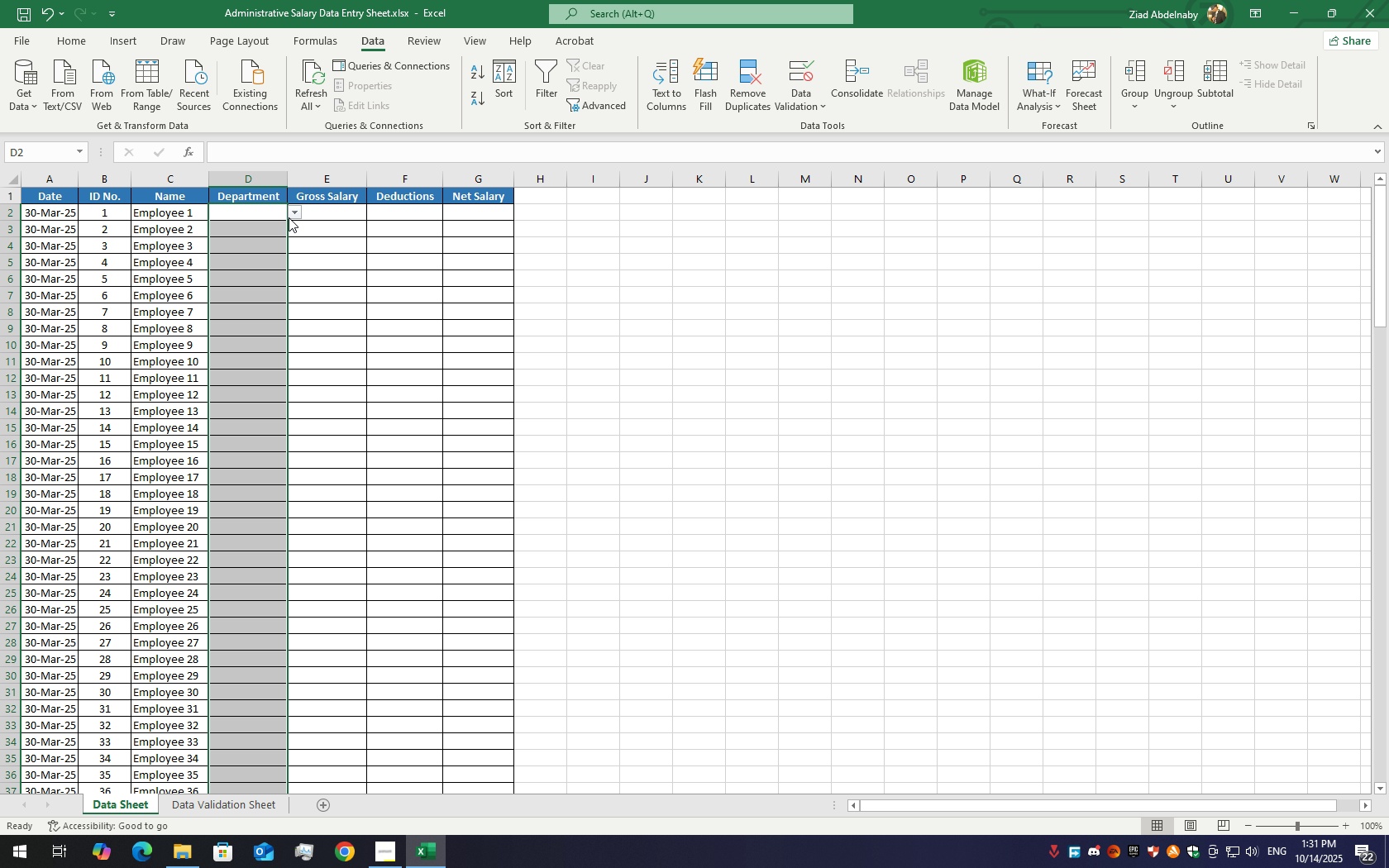 
left_click([294, 216])
 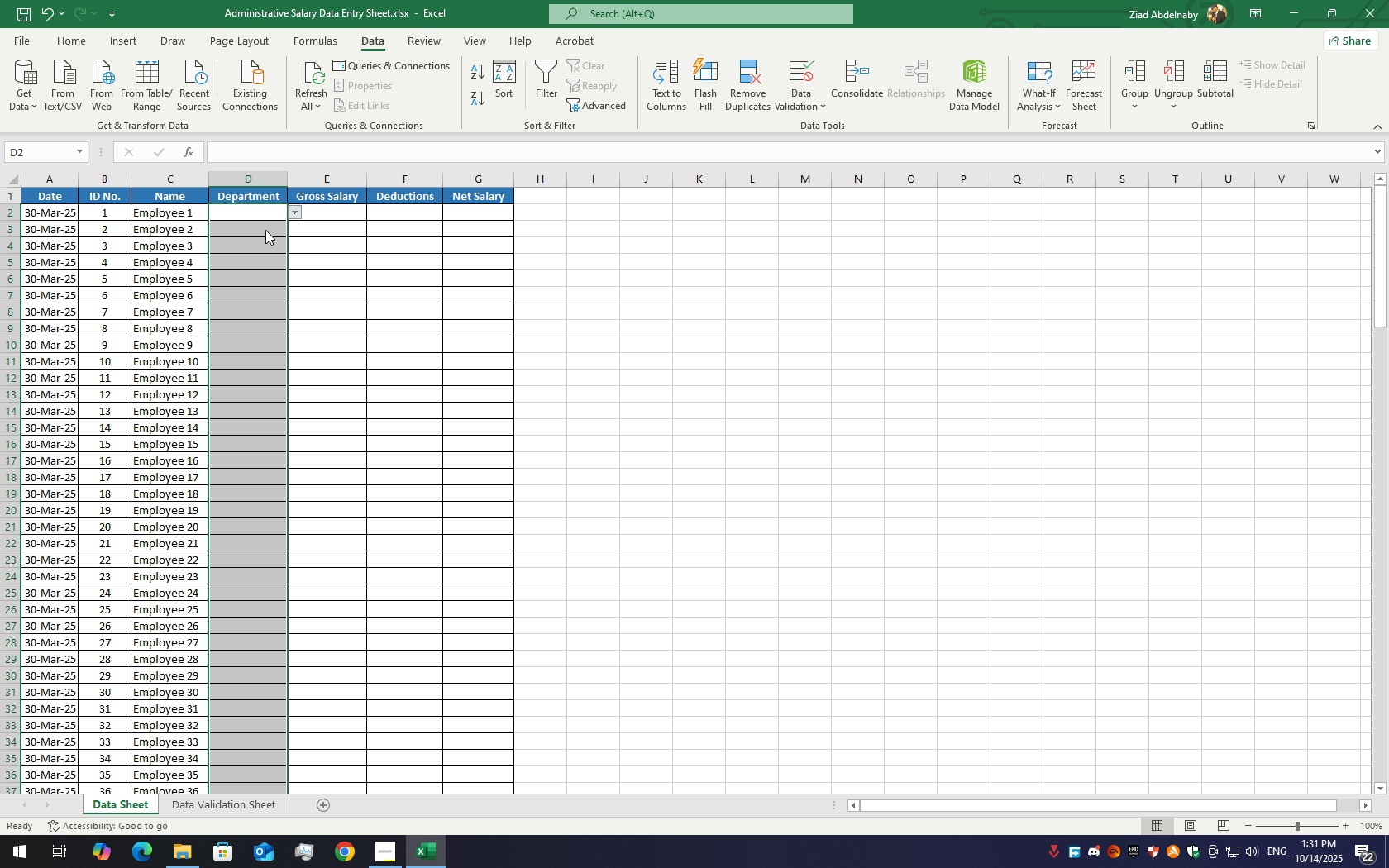 
left_click([265, 230])
 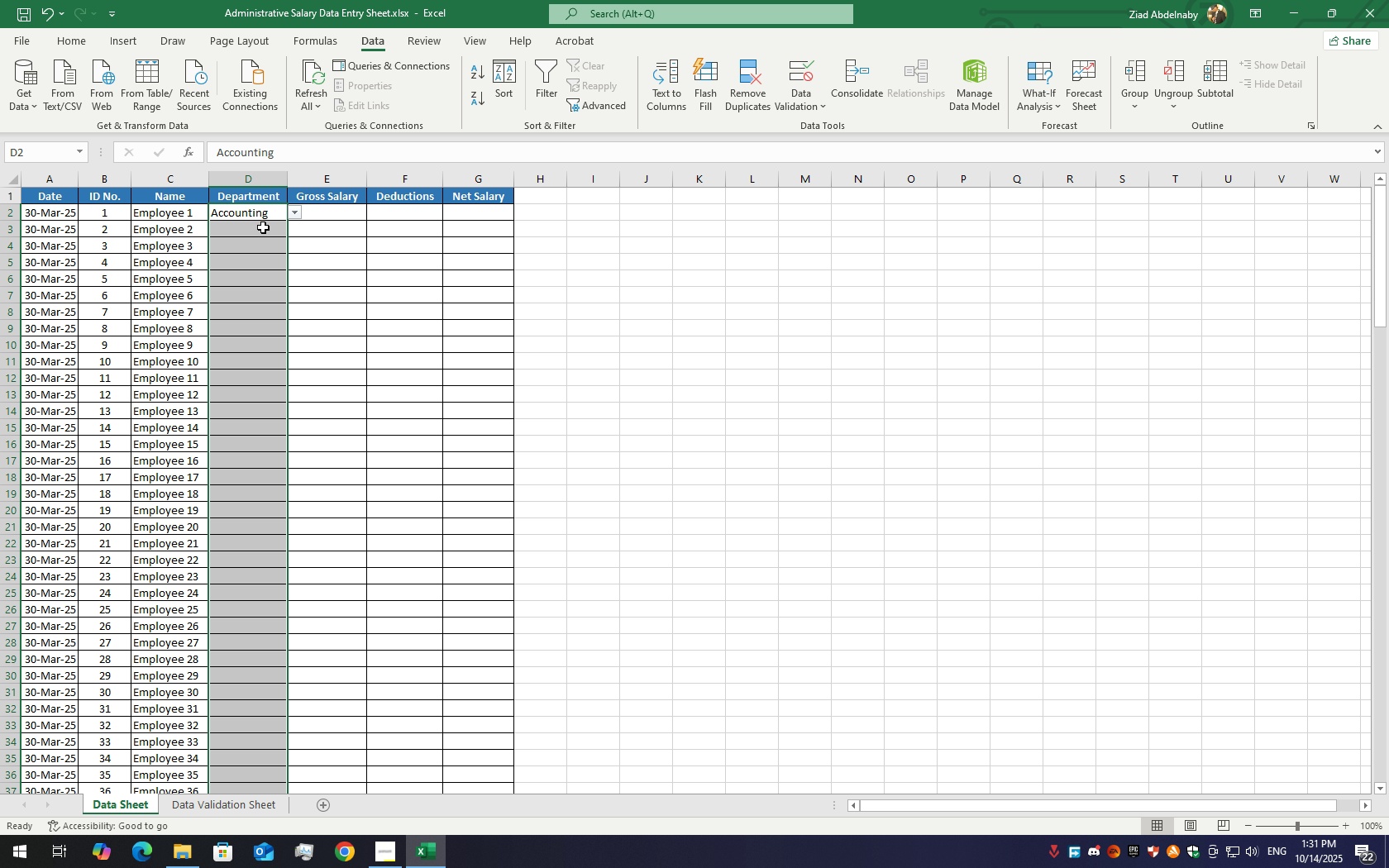 
left_click([263, 227])
 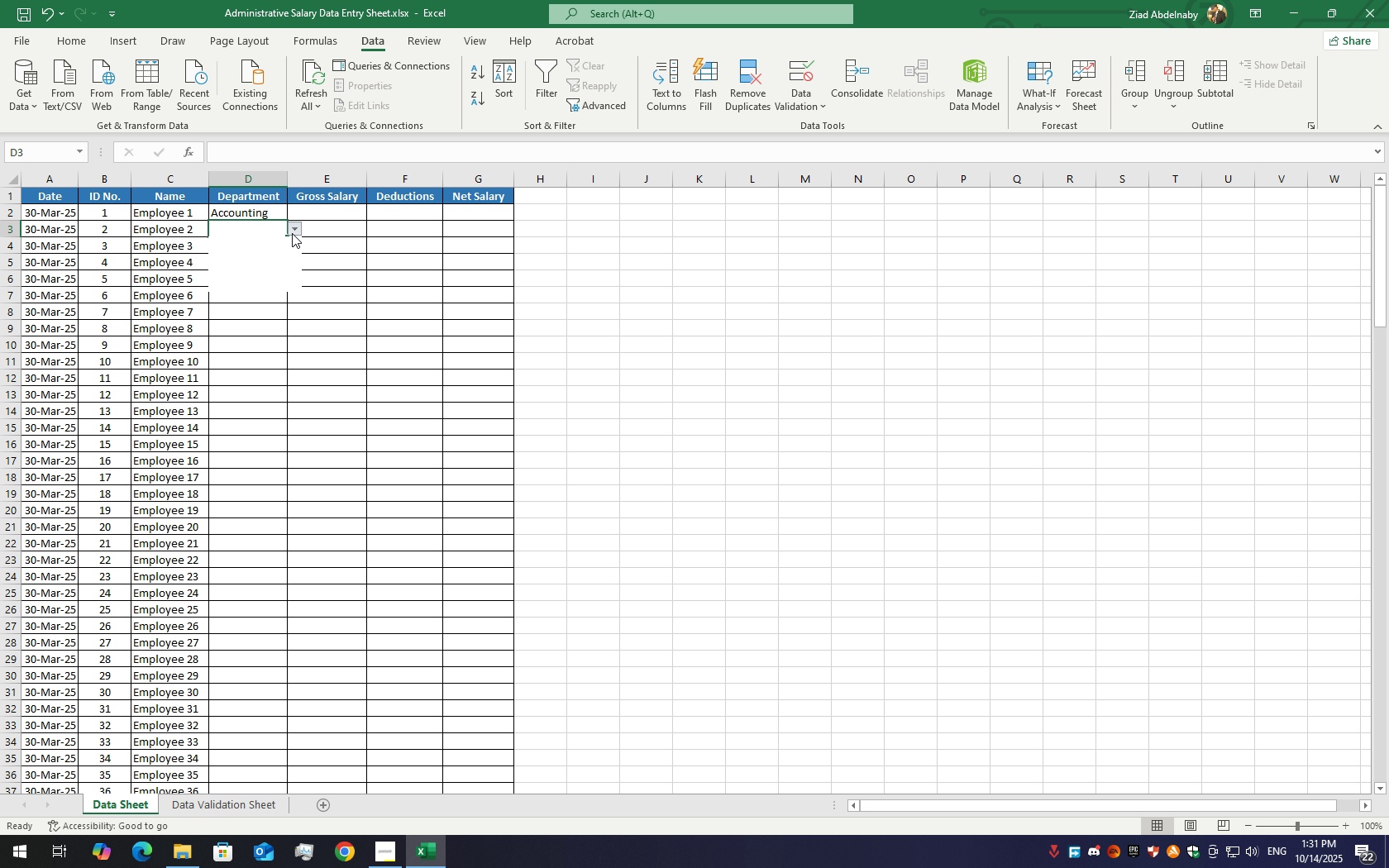 
left_click([292, 233])
 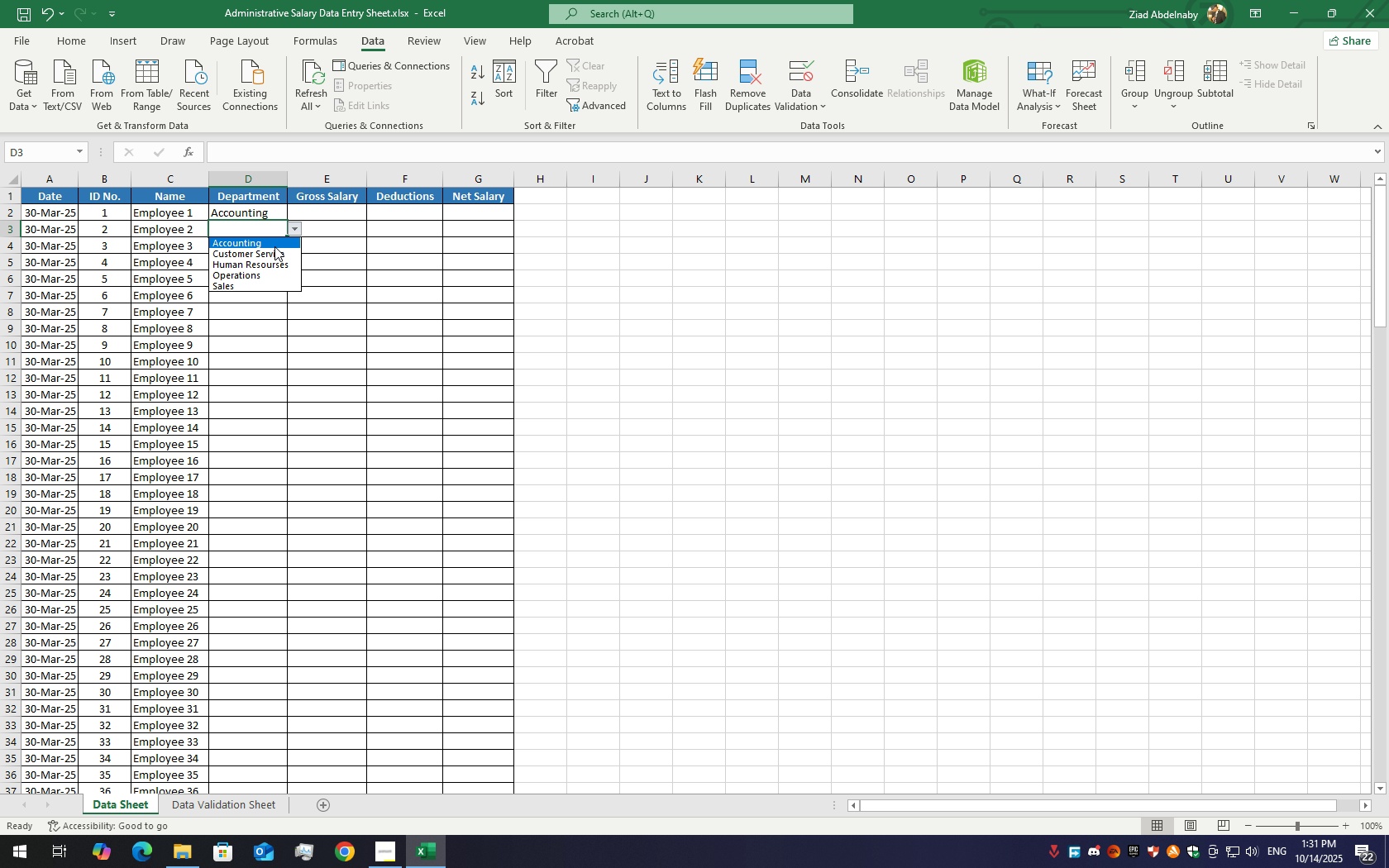 
left_click([274, 246])
 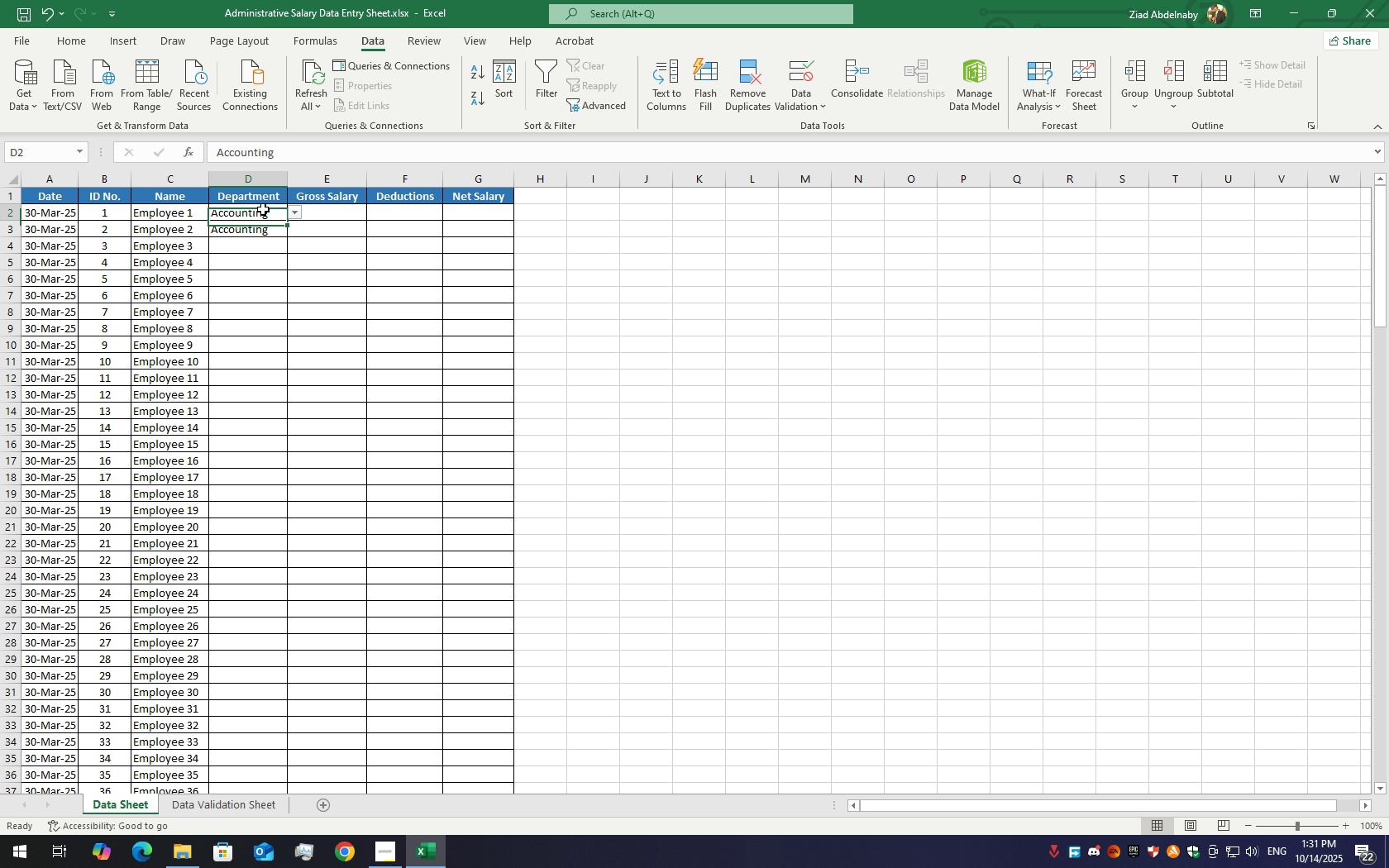 
left_click_drag(start_coordinate=[263, 209], to_coordinate=[263, 225])
 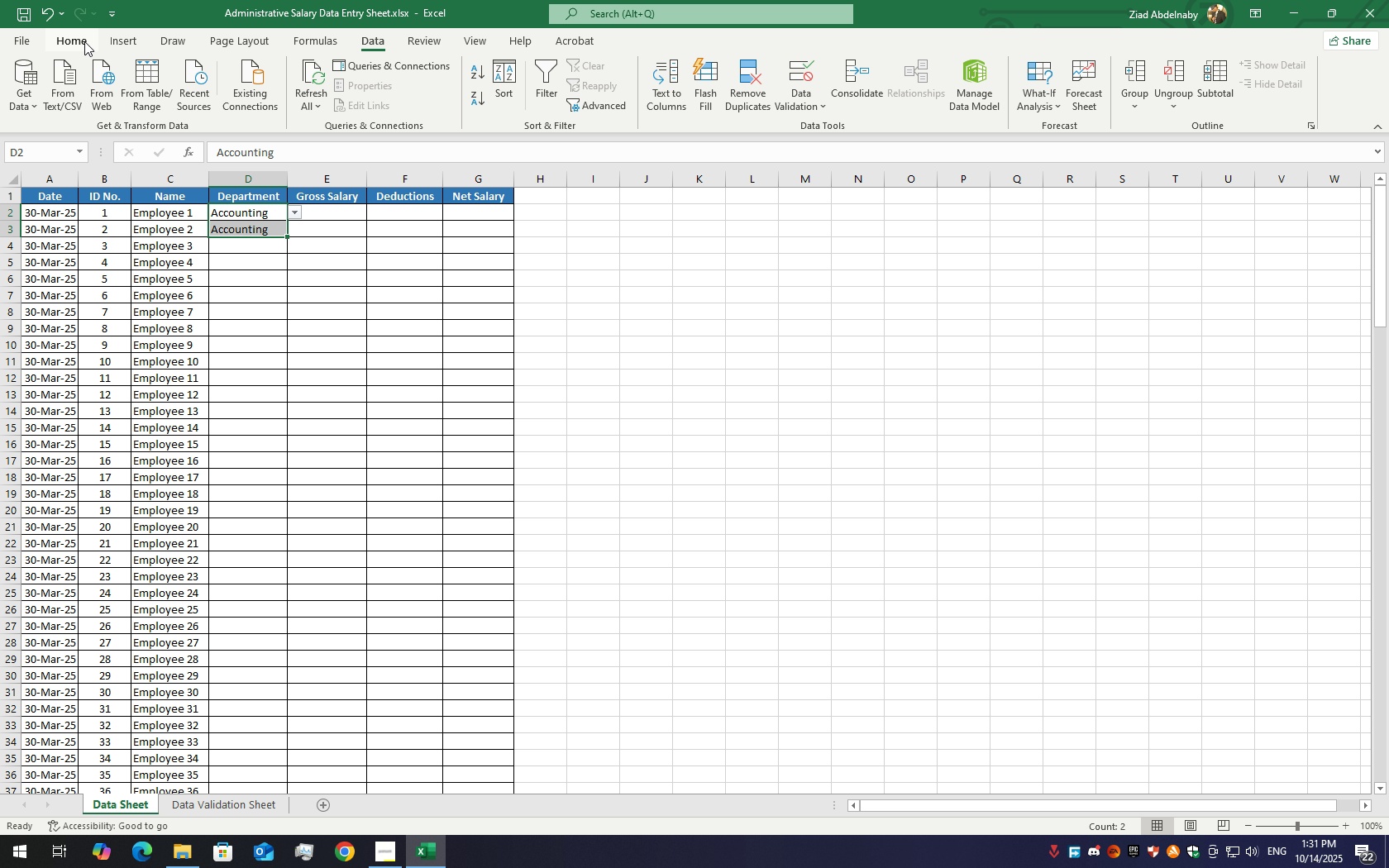 
left_click([84, 41])
 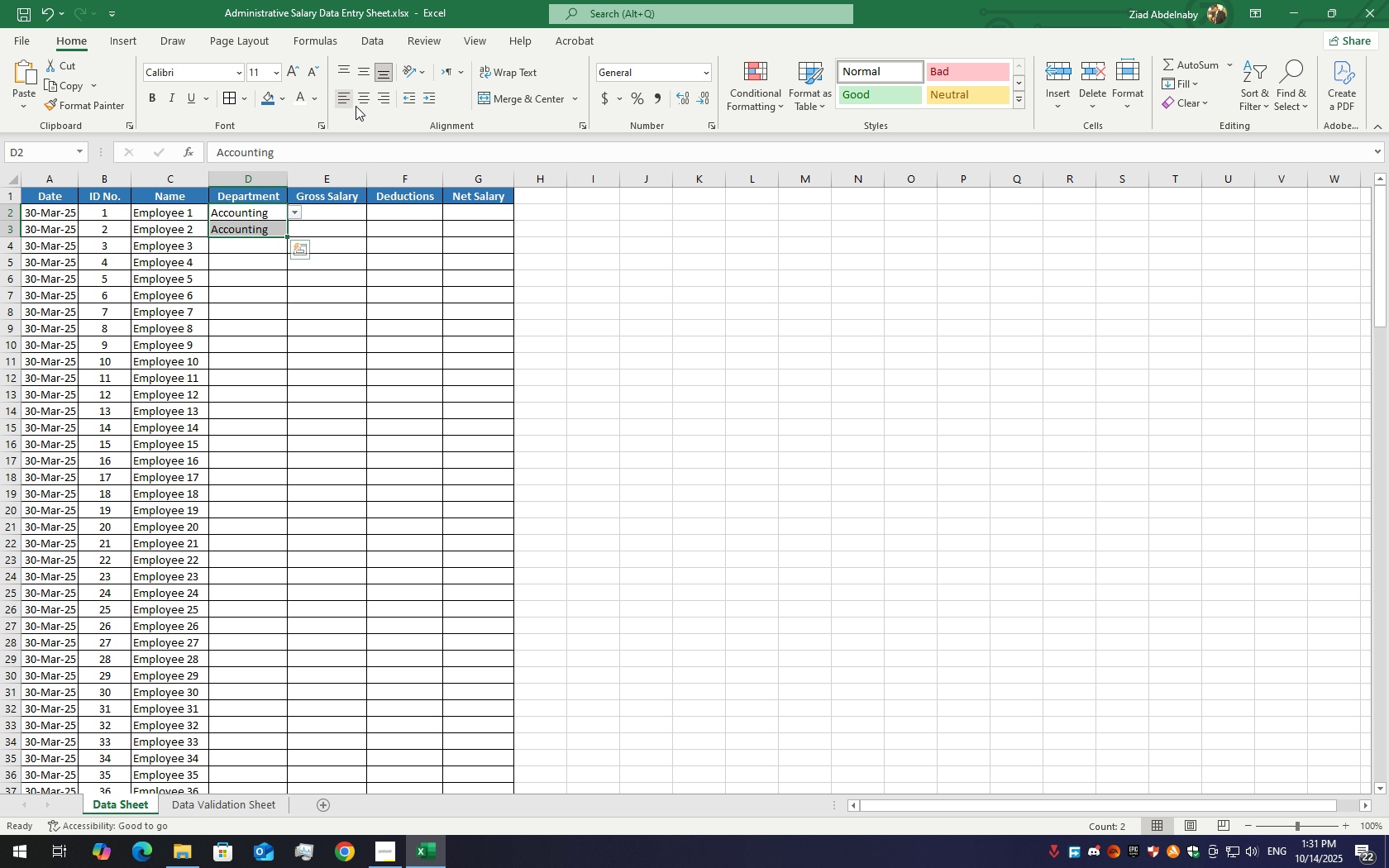 
left_click([364, 106])
 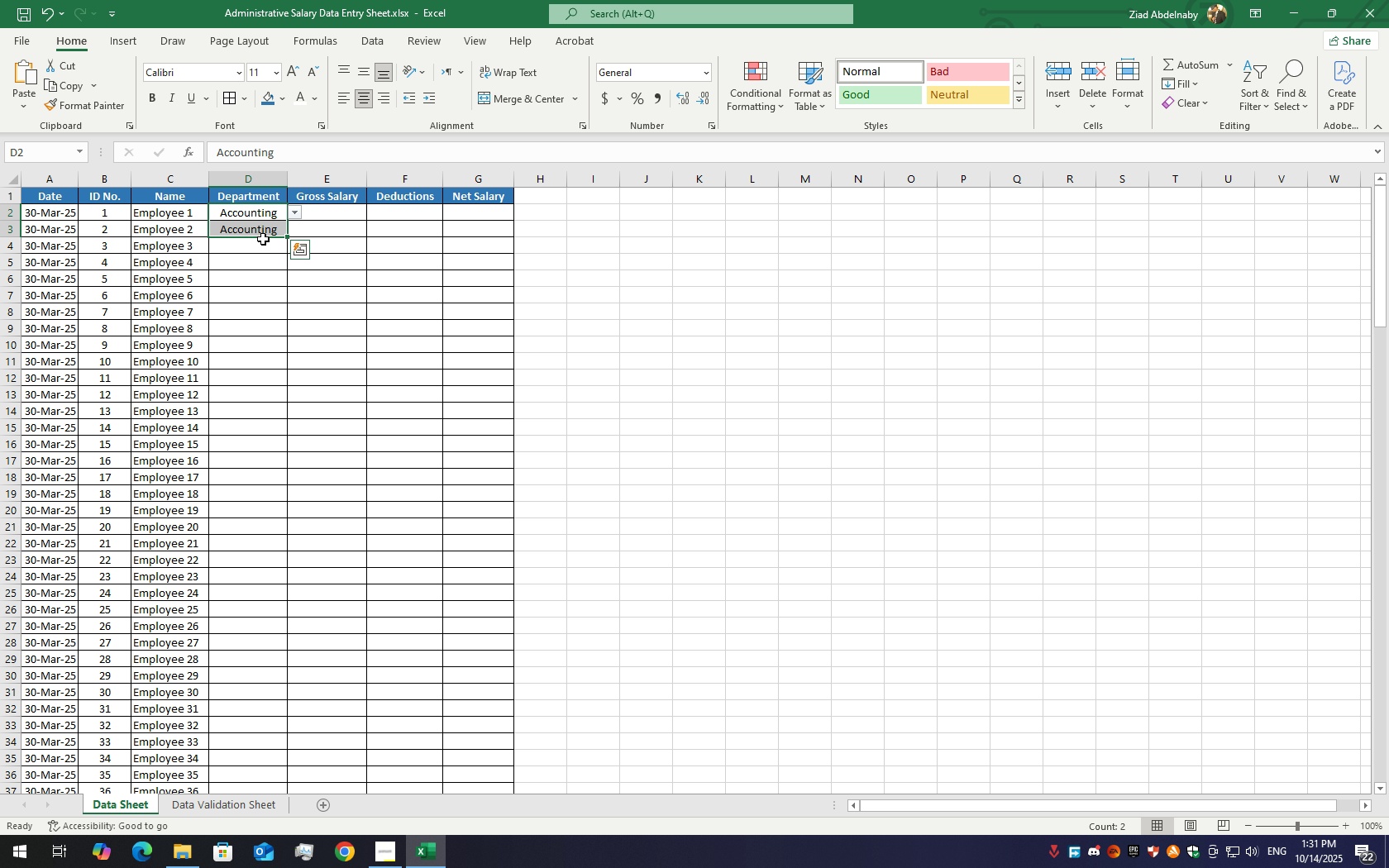 
left_click([263, 239])
 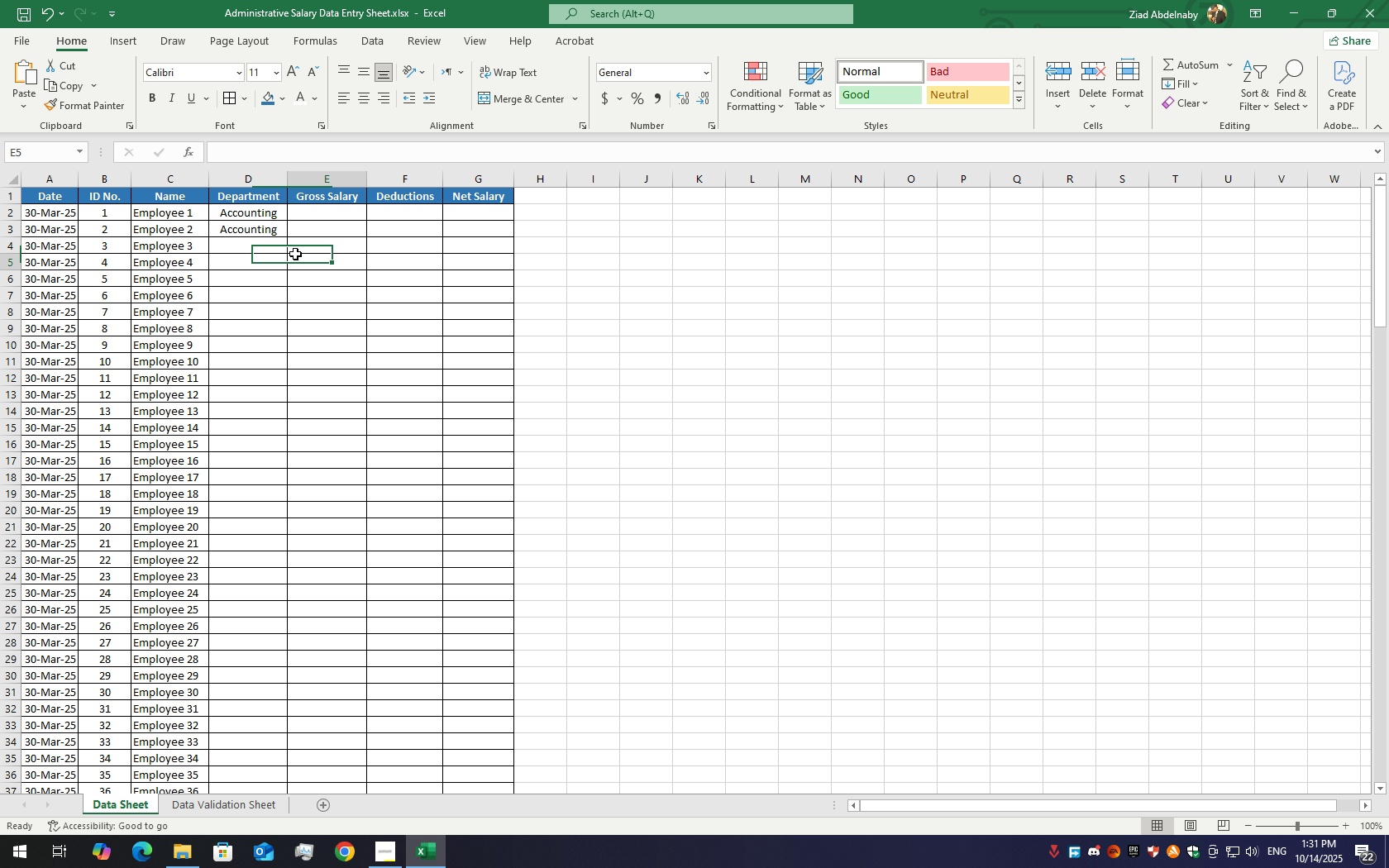 
left_click([295, 254])
 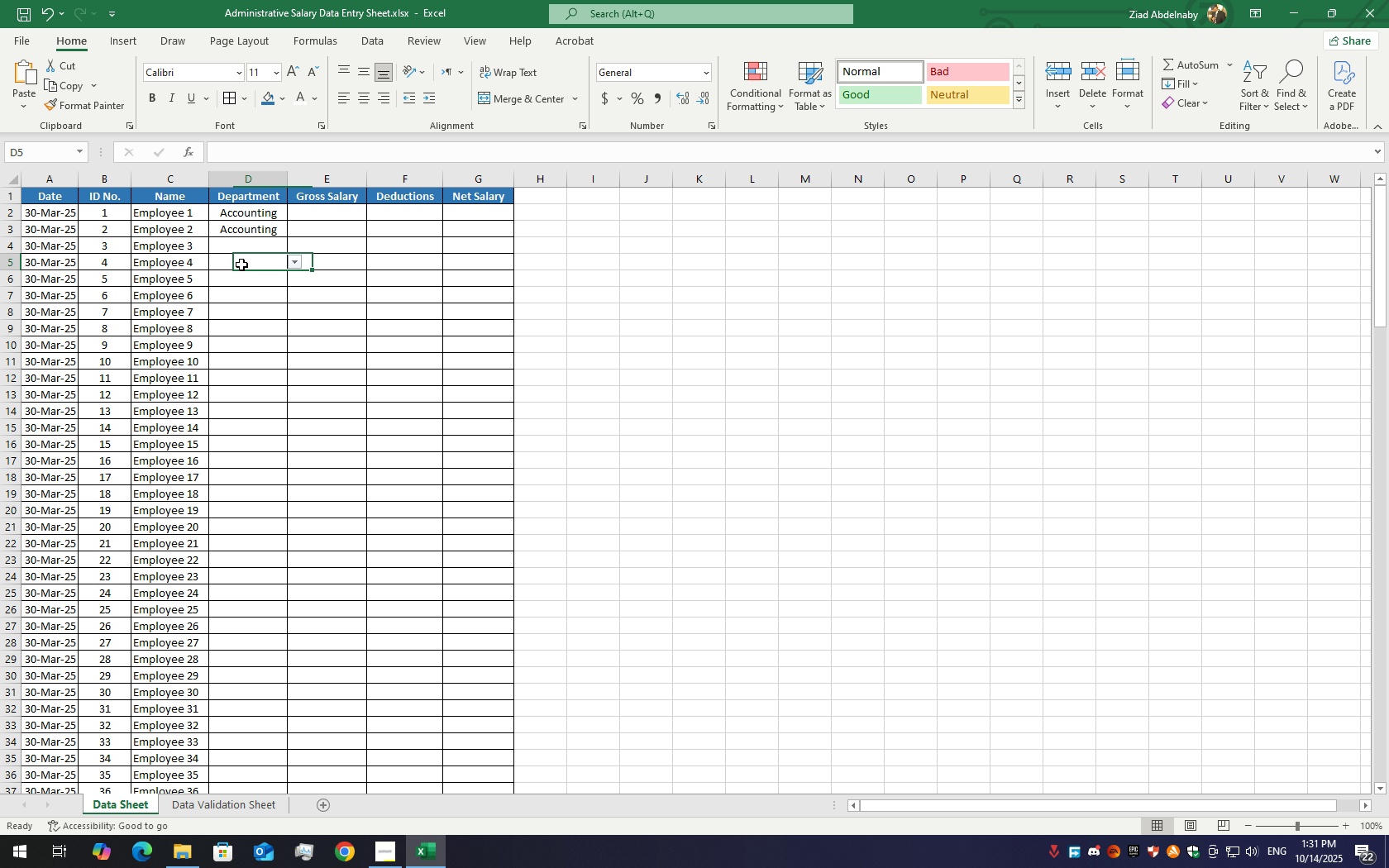 
left_click([241, 265])
 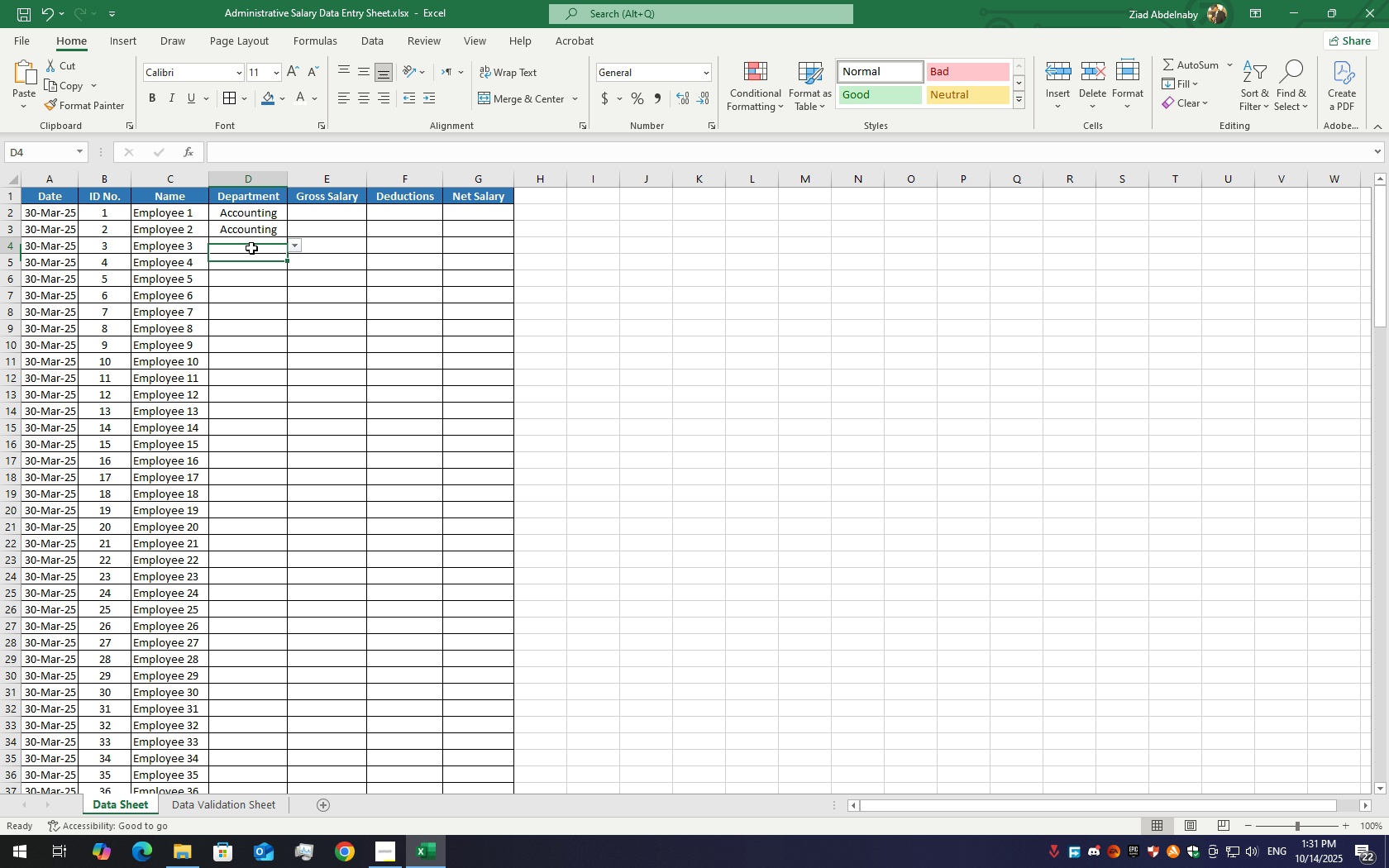 
double_click([251, 248])
 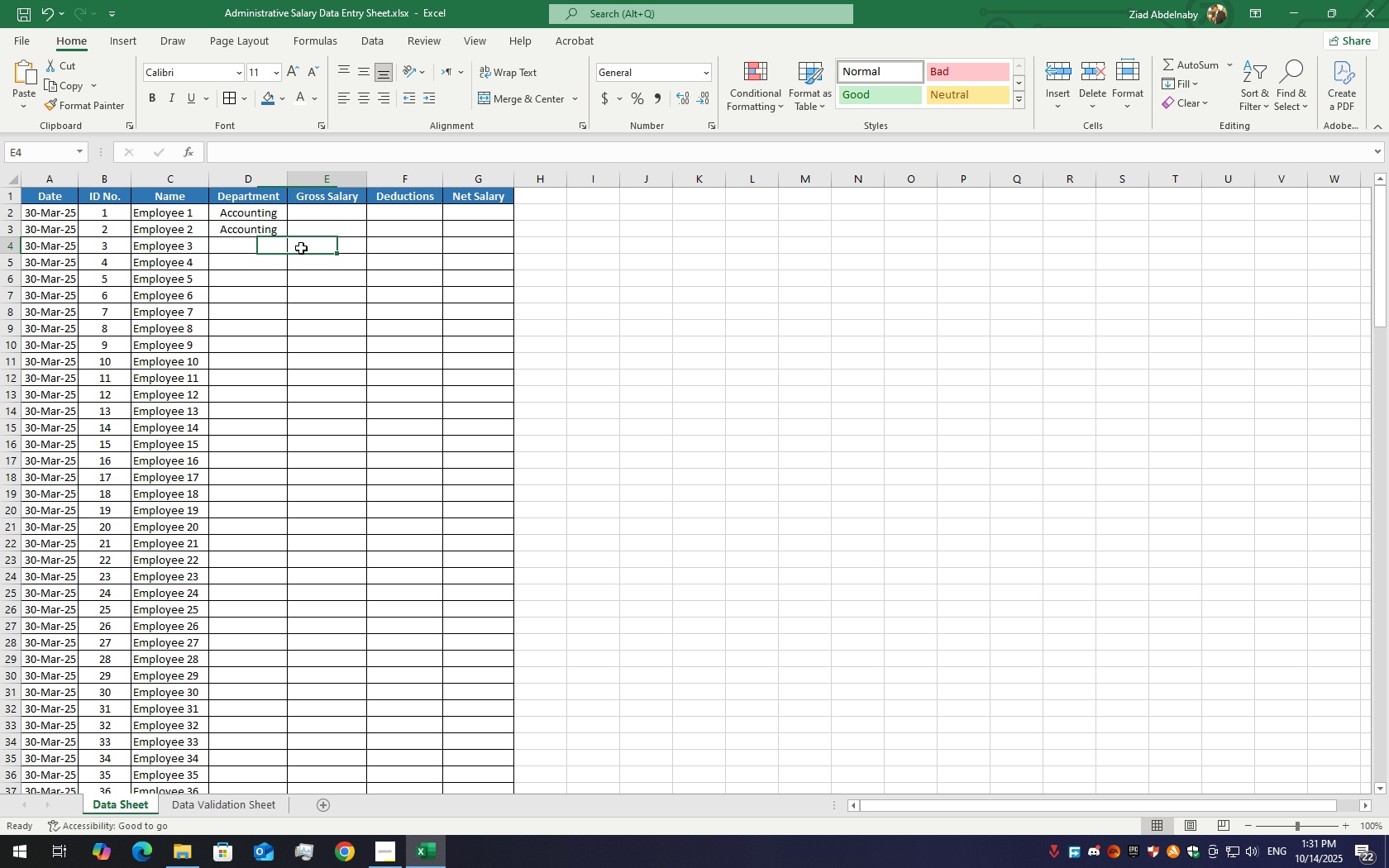 
left_click([301, 248])
 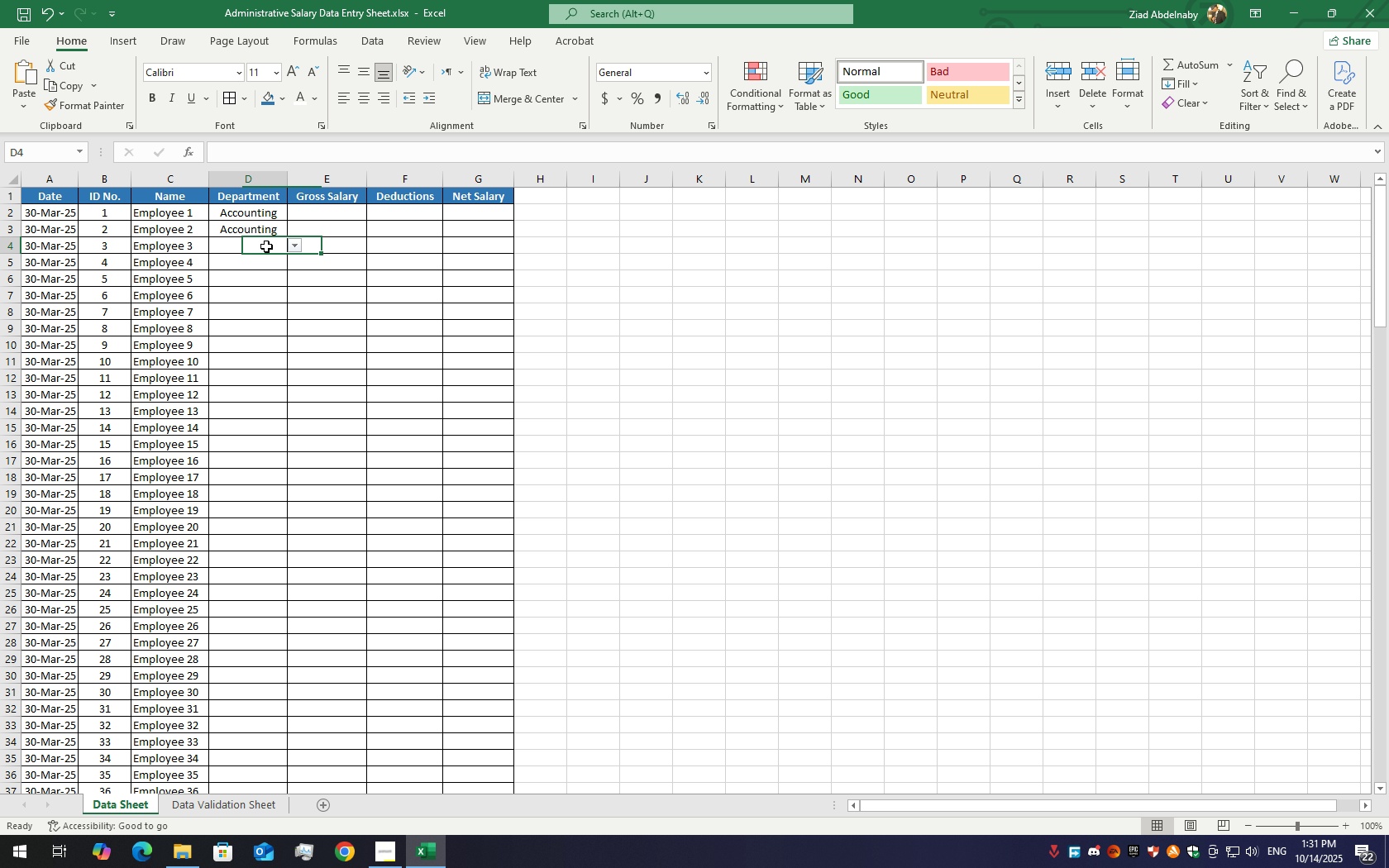 
left_click([266, 246])
 